 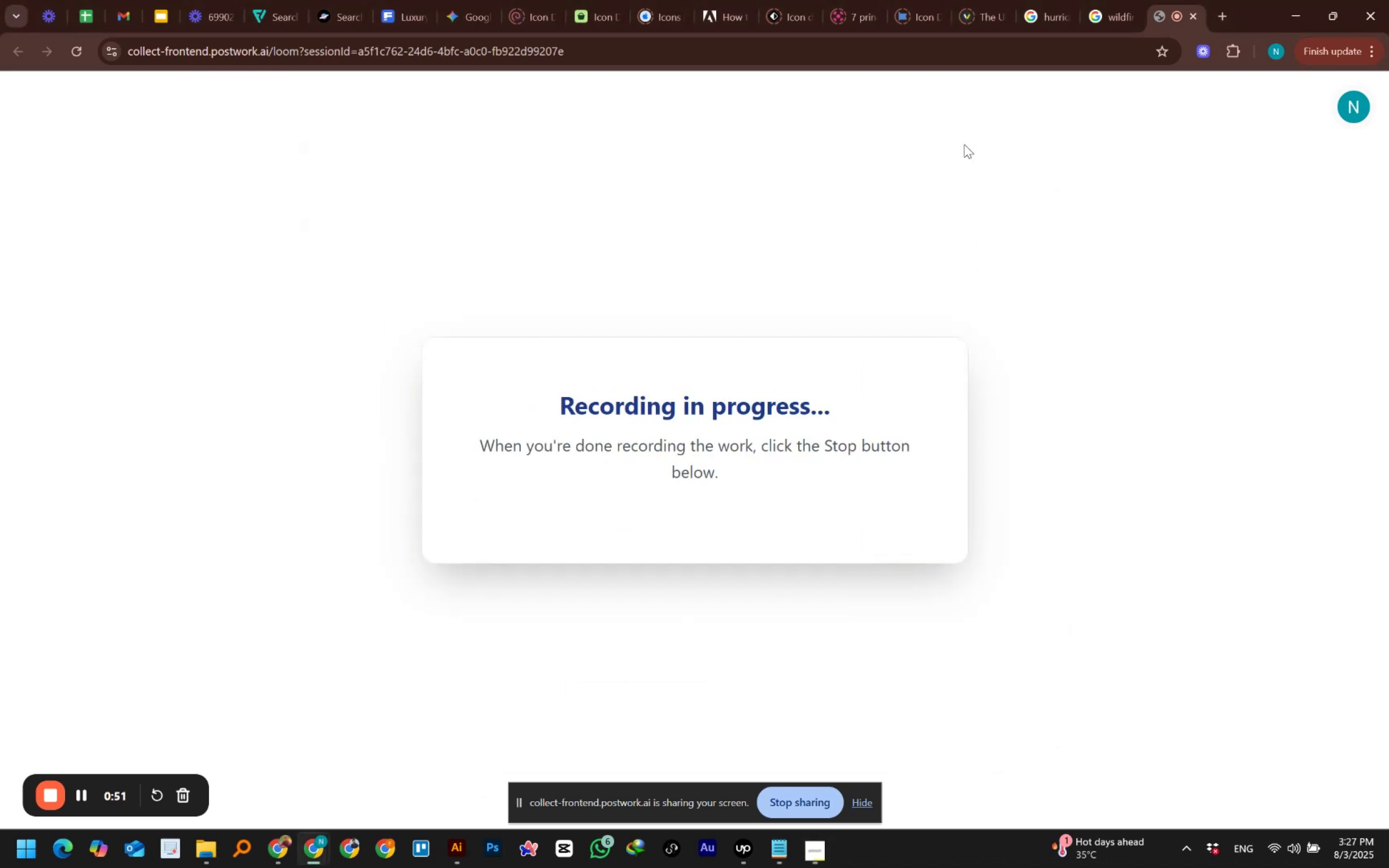 
left_click([1128, 4])
 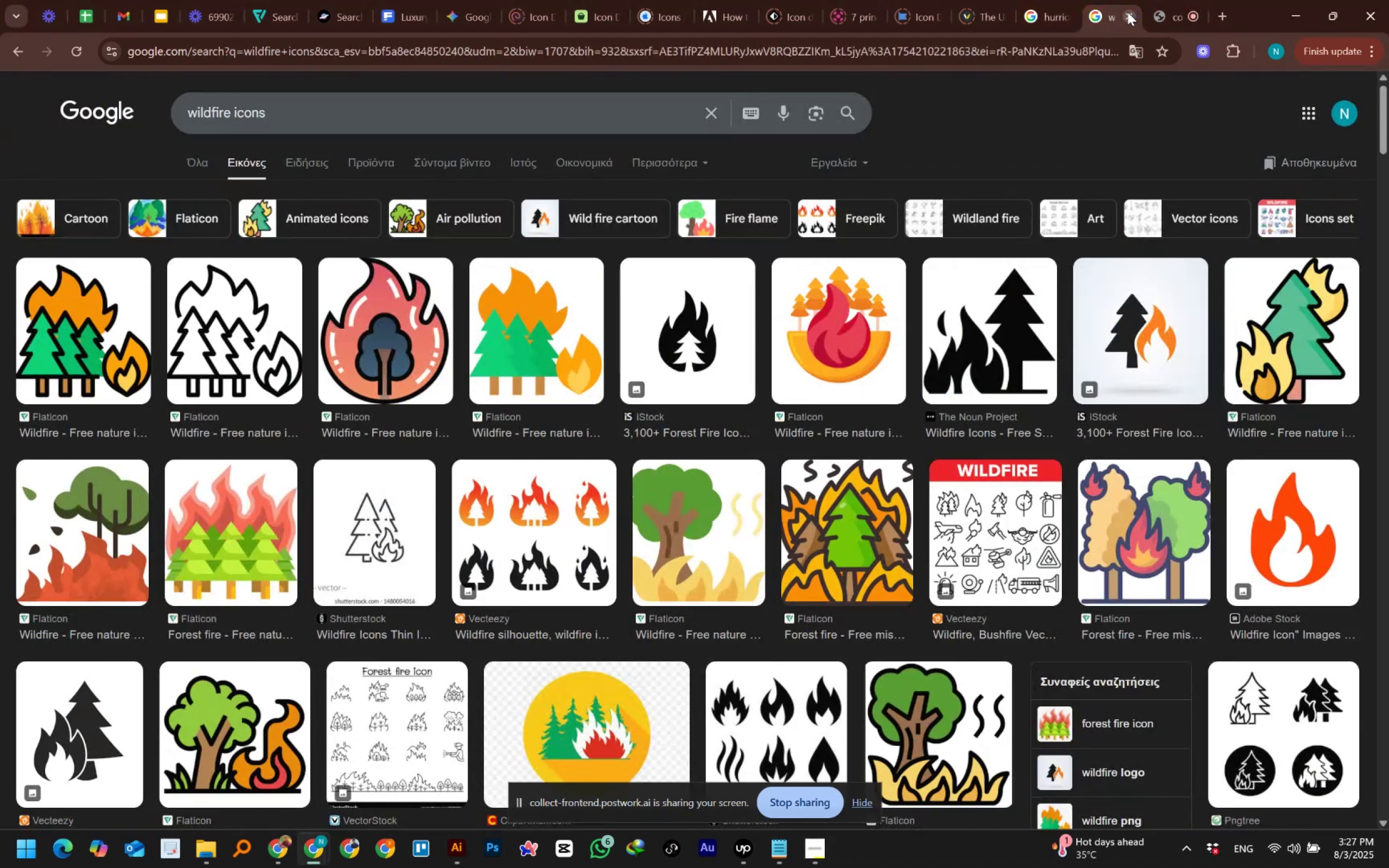 
left_click([1127, 12])
 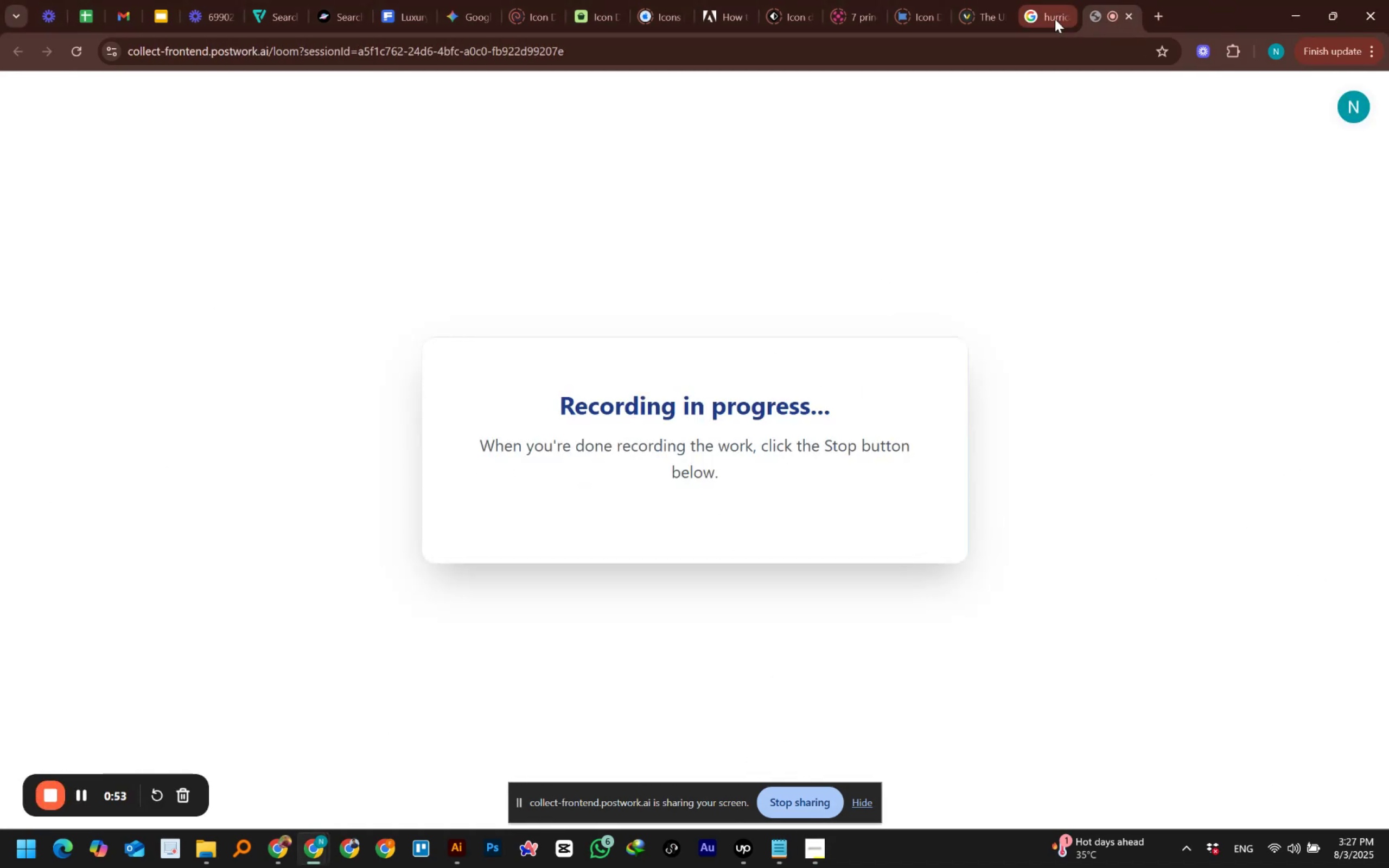 
left_click([1050, 18])
 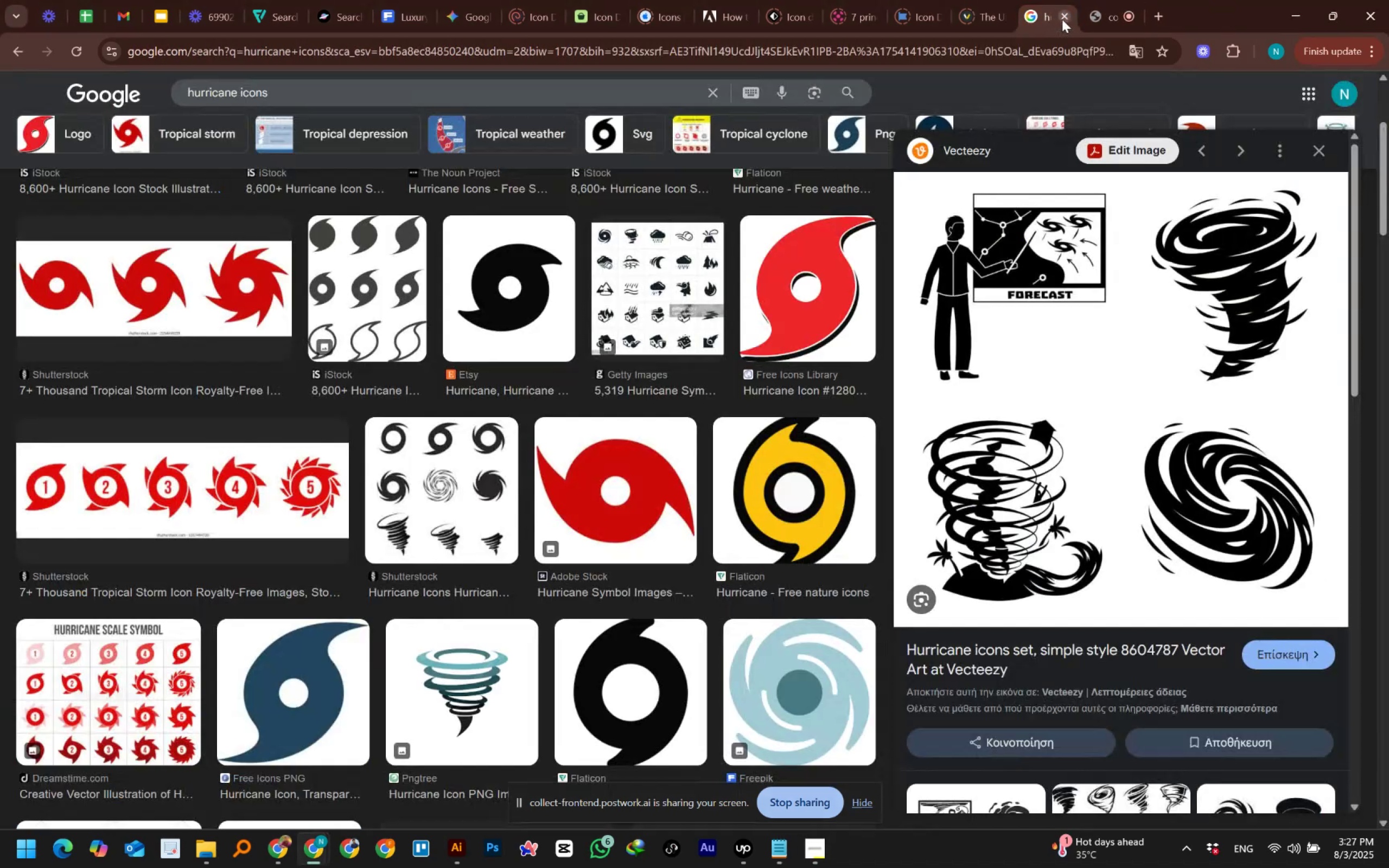 
left_click_drag(start_coordinate=[1062, 19], to_coordinate=[1048, 20])
 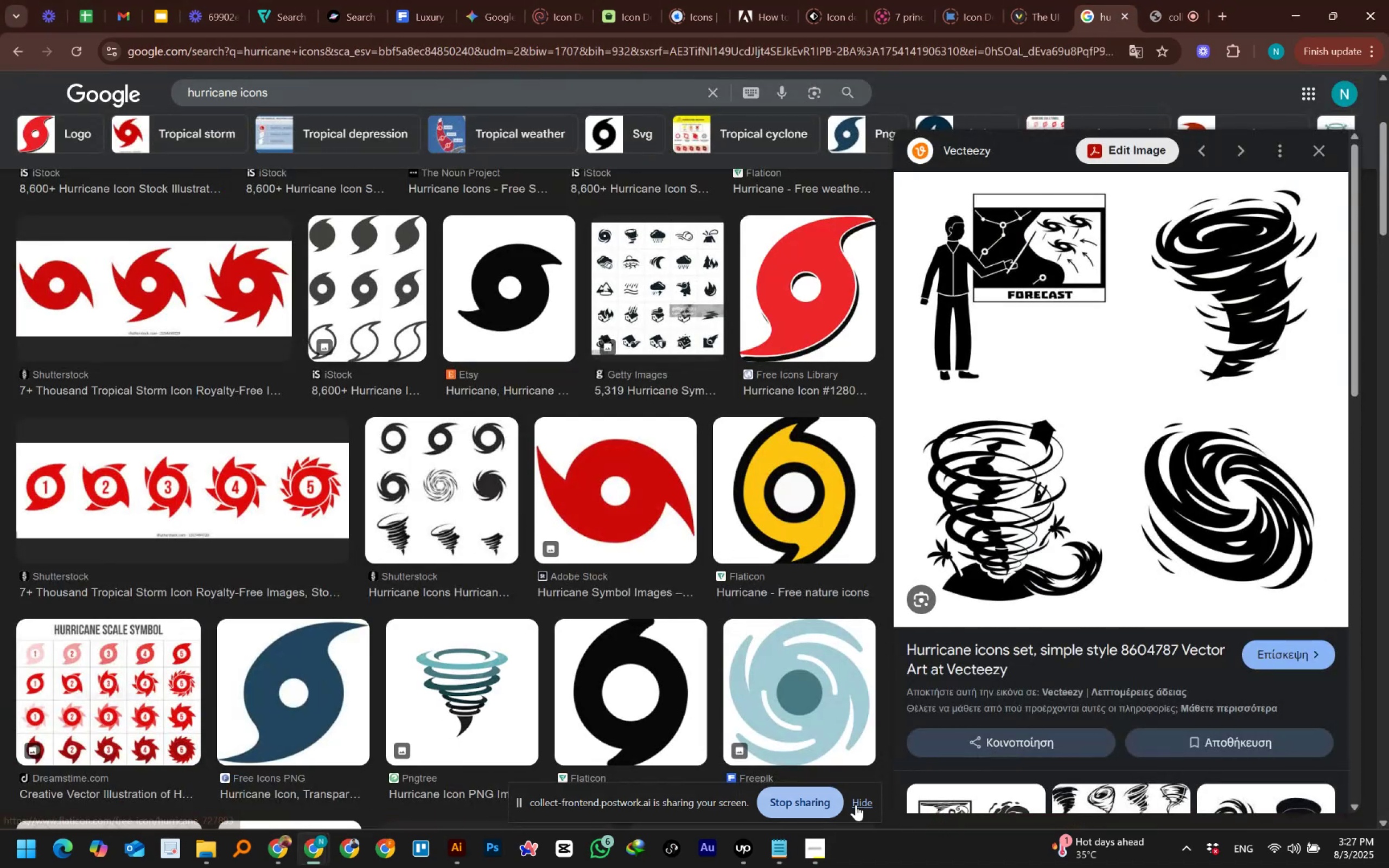 
left_click([819, 851])
 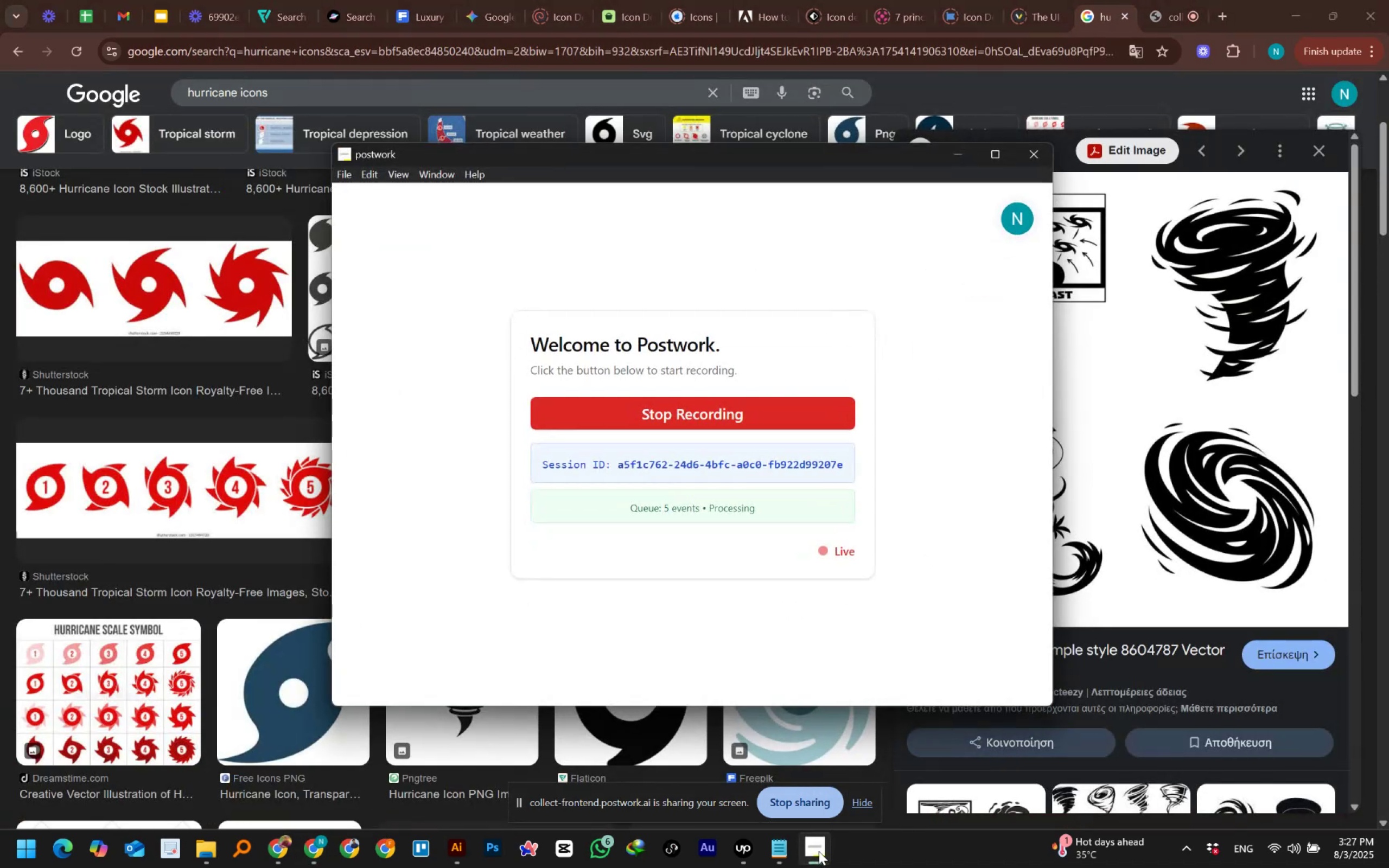 
left_click([819, 851])
 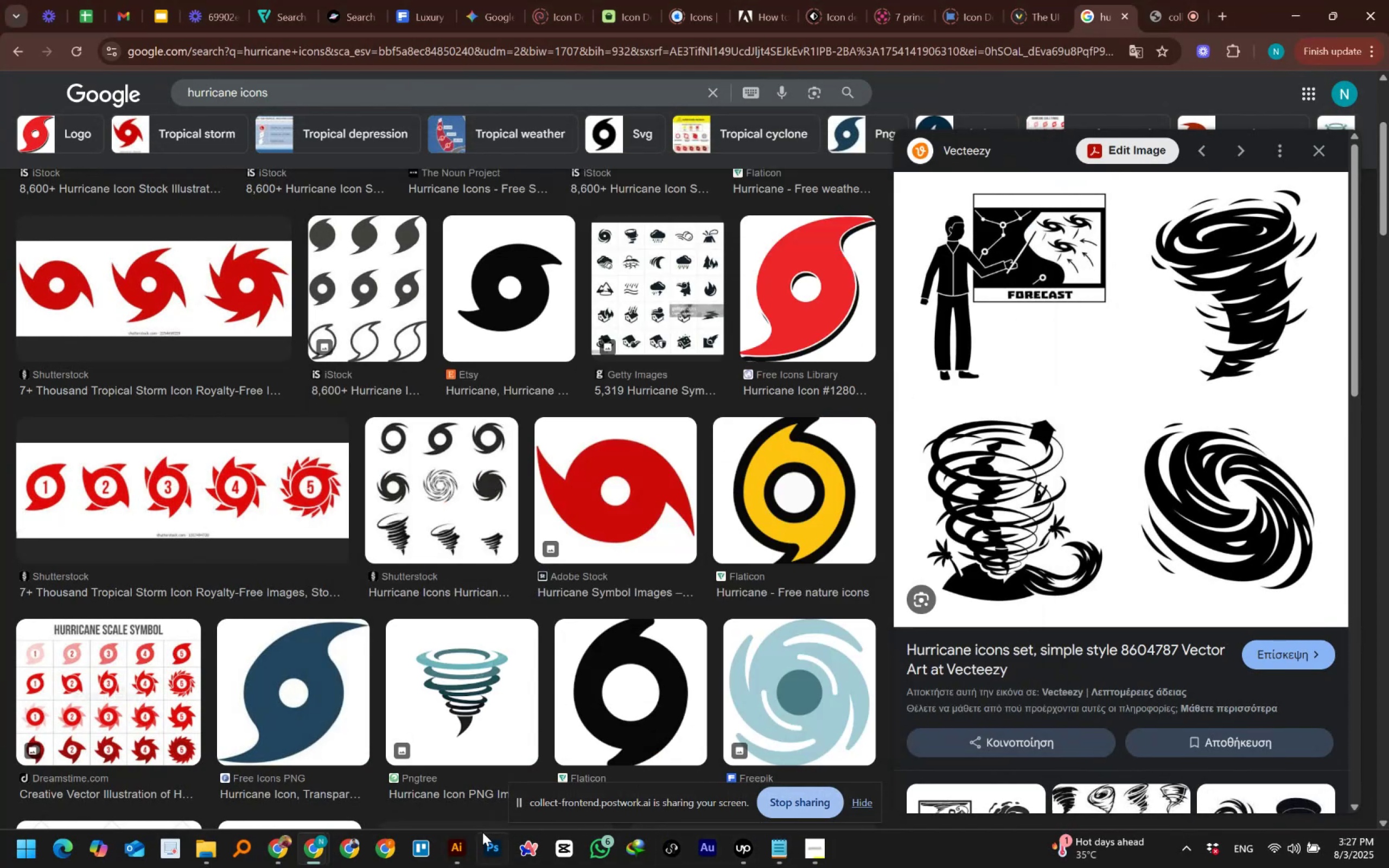 
left_click([458, 849])
 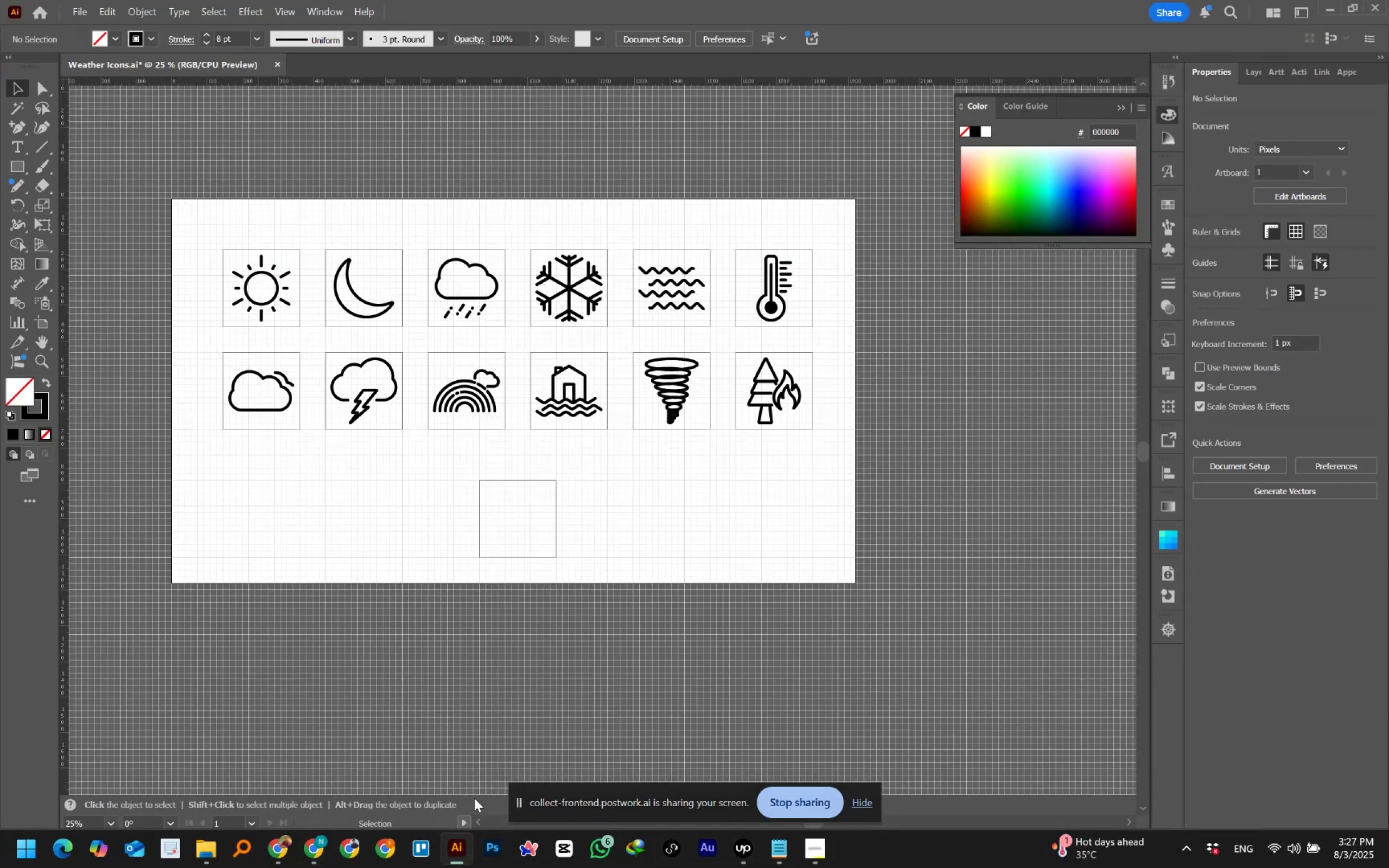 
left_click([632, 623])
 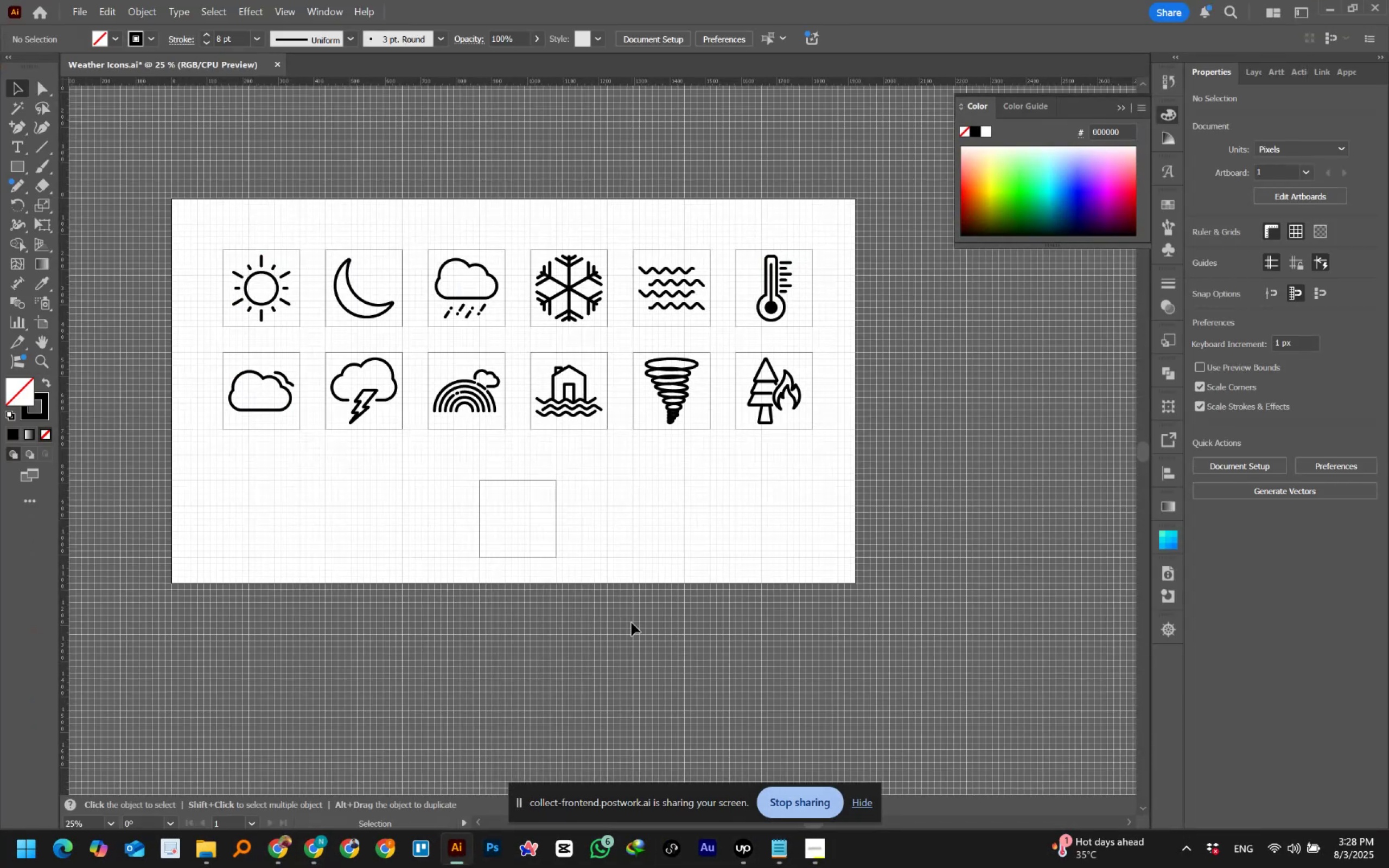 
hold_key(key=AltLeft, duration=1.02)
scroll: coordinate [666, 469], scroll_direction: up, amount: 1.0
 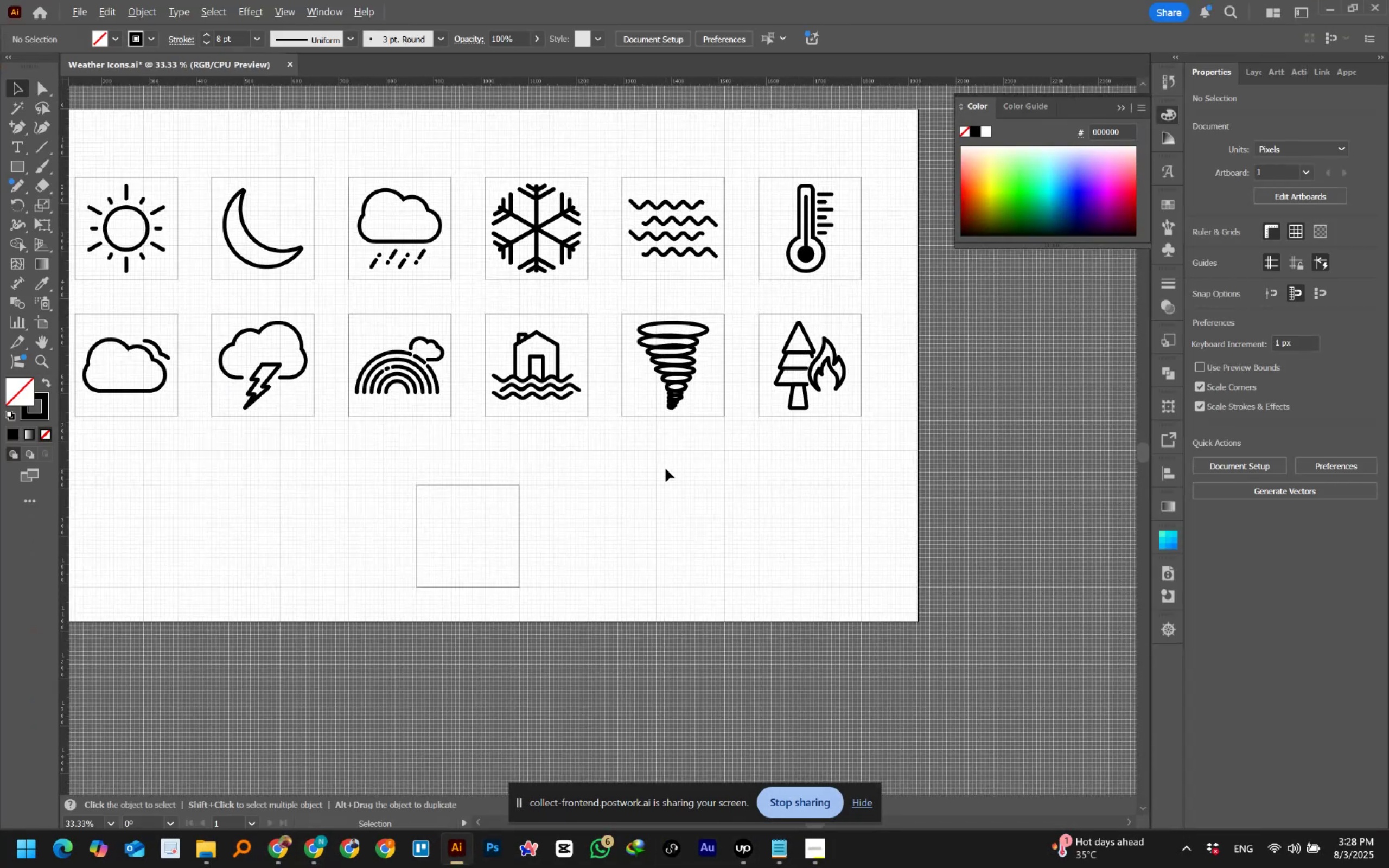 
hold_key(key=Space, duration=1.53)
 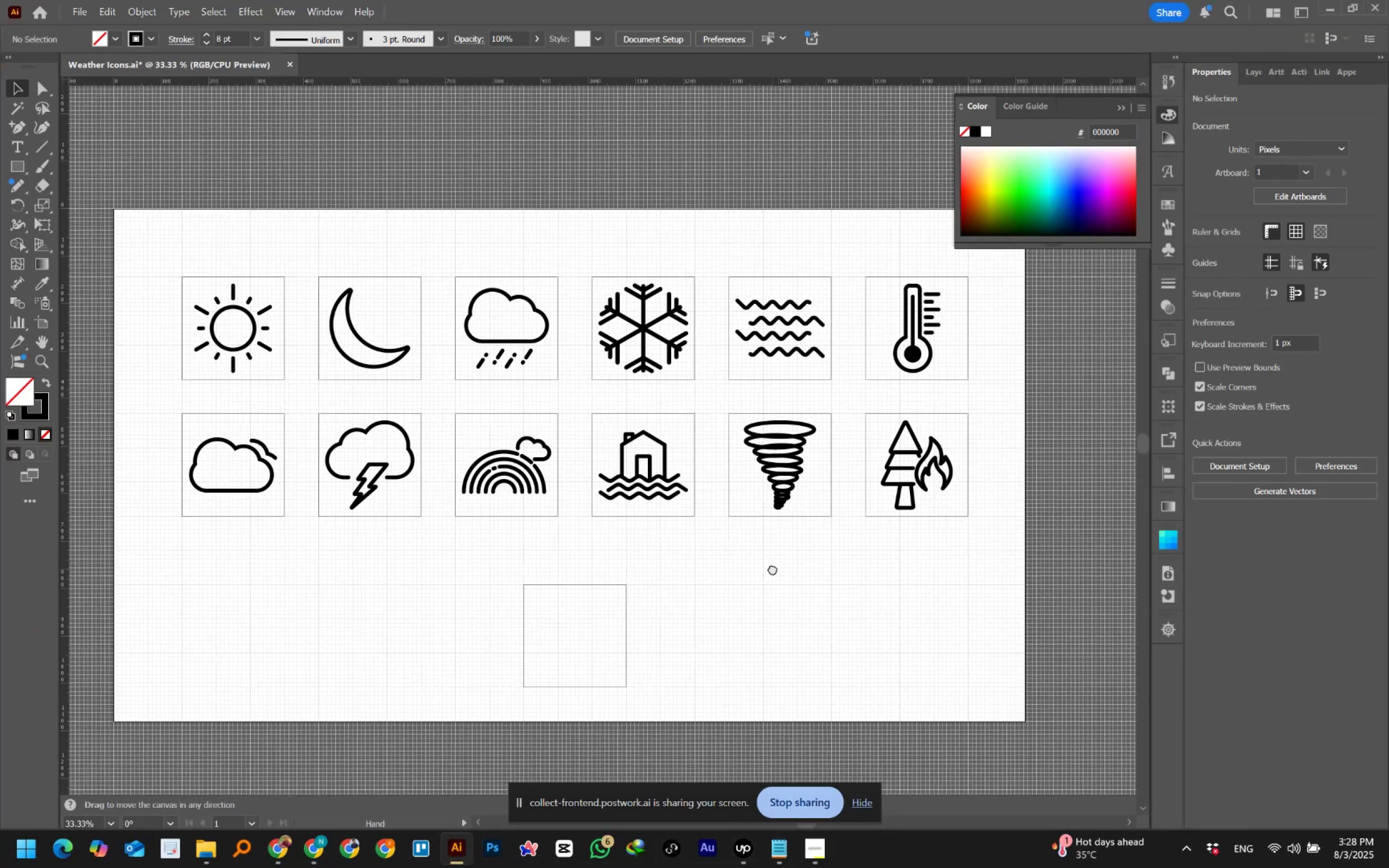 
left_click_drag(start_coordinate=[666, 469], to_coordinate=[773, 569])
 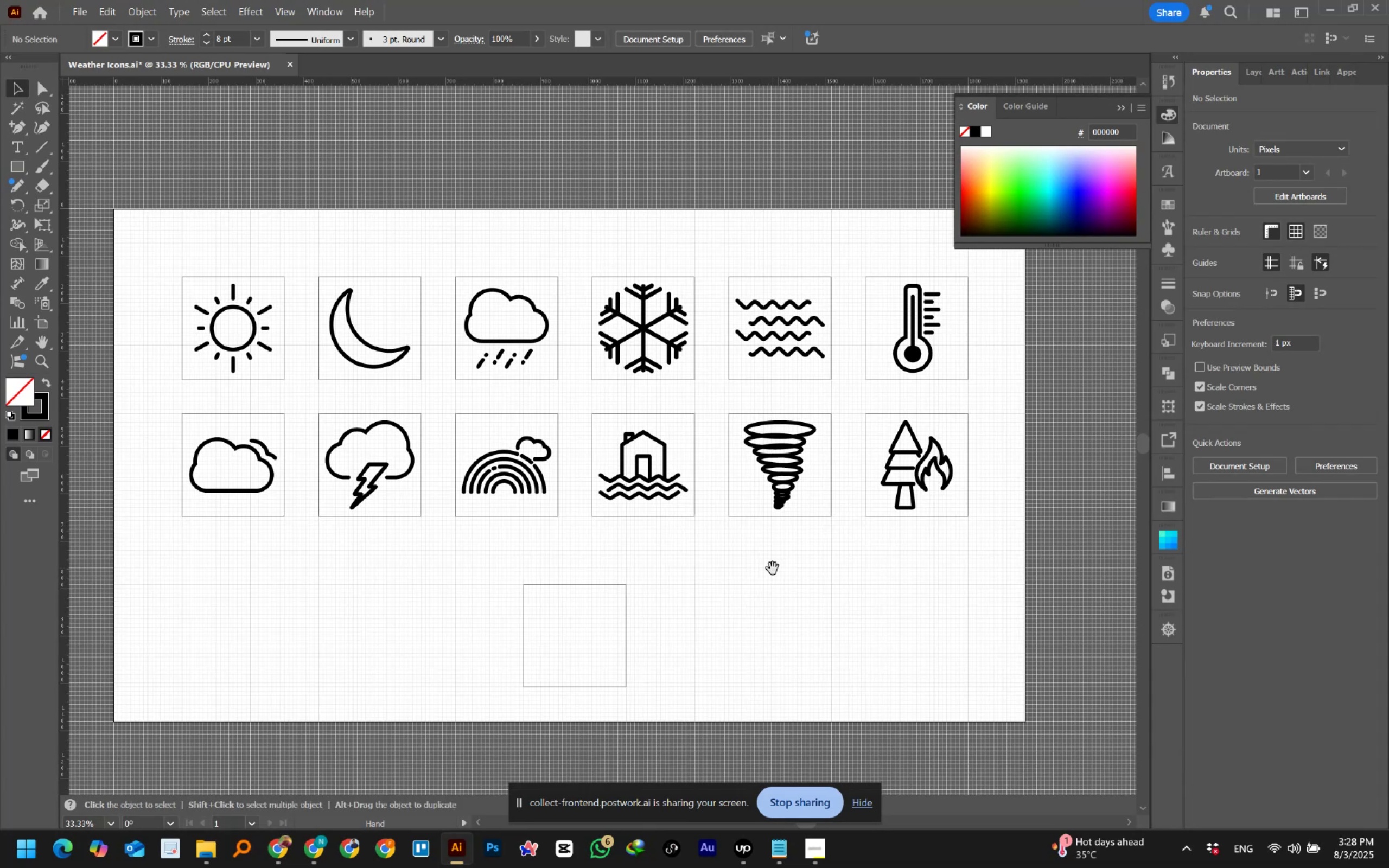 
hold_key(key=Space, duration=1.51)
 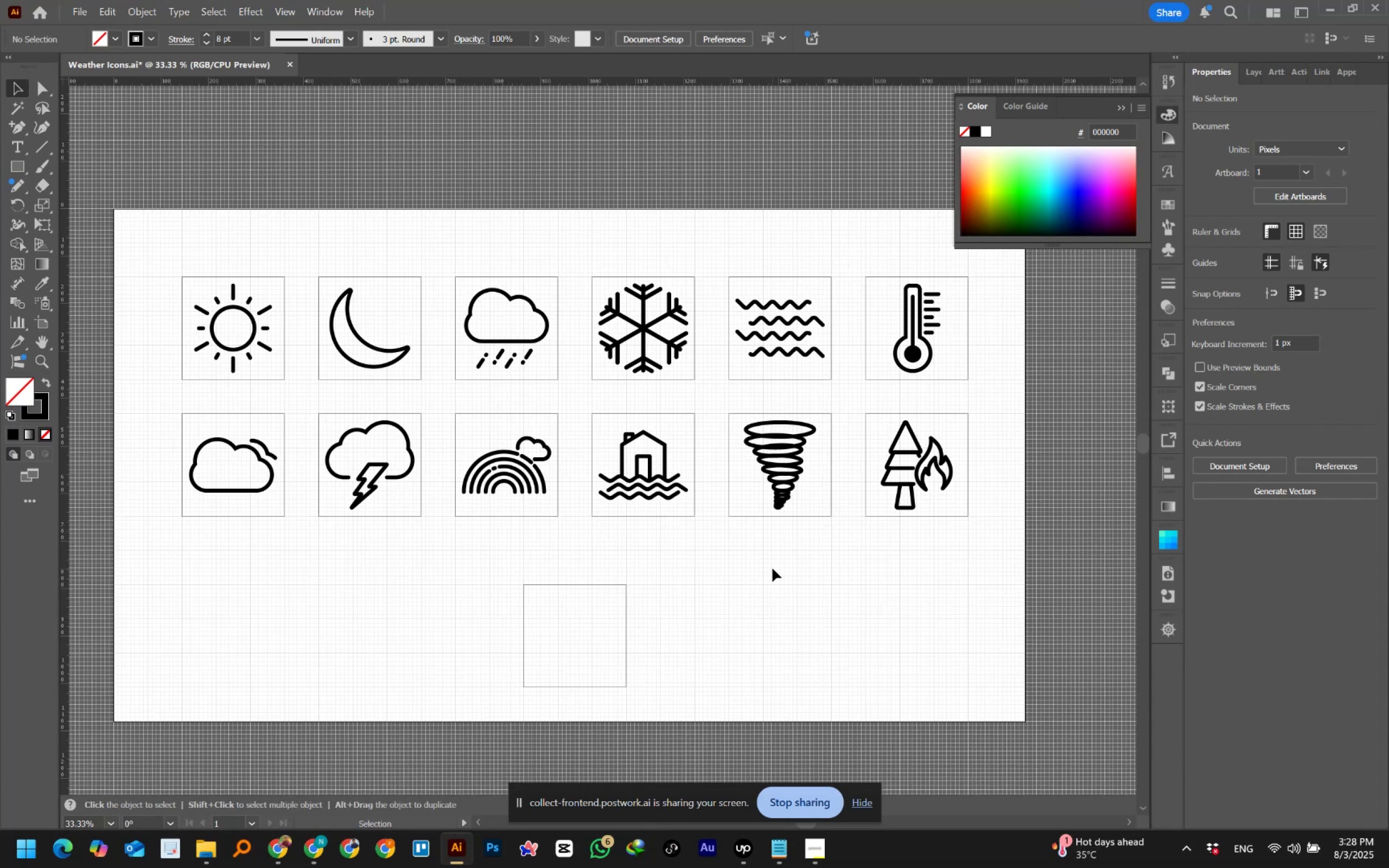 
right_click([773, 569])
 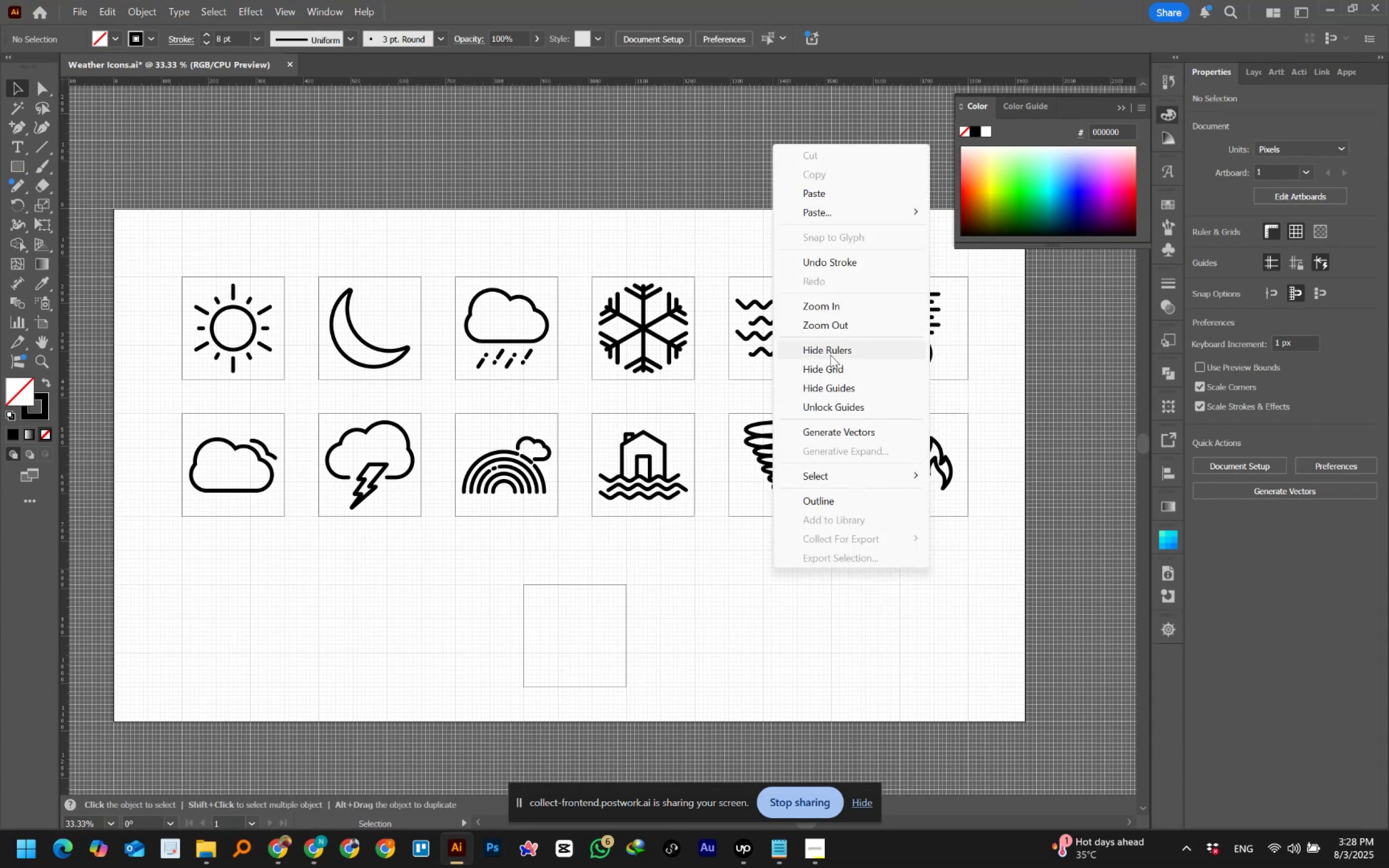 
left_click([833, 363])
 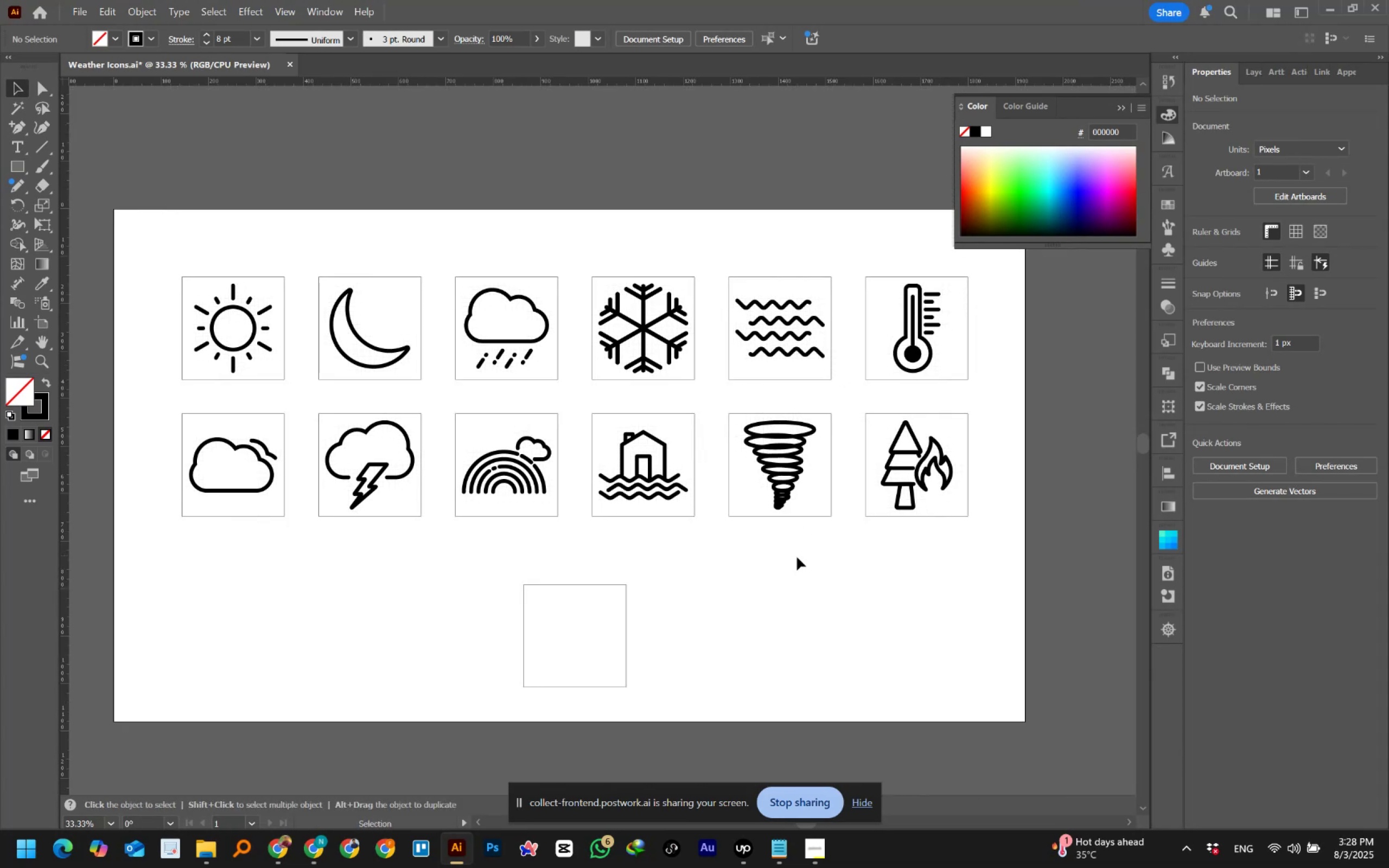 
left_click([794, 582])
 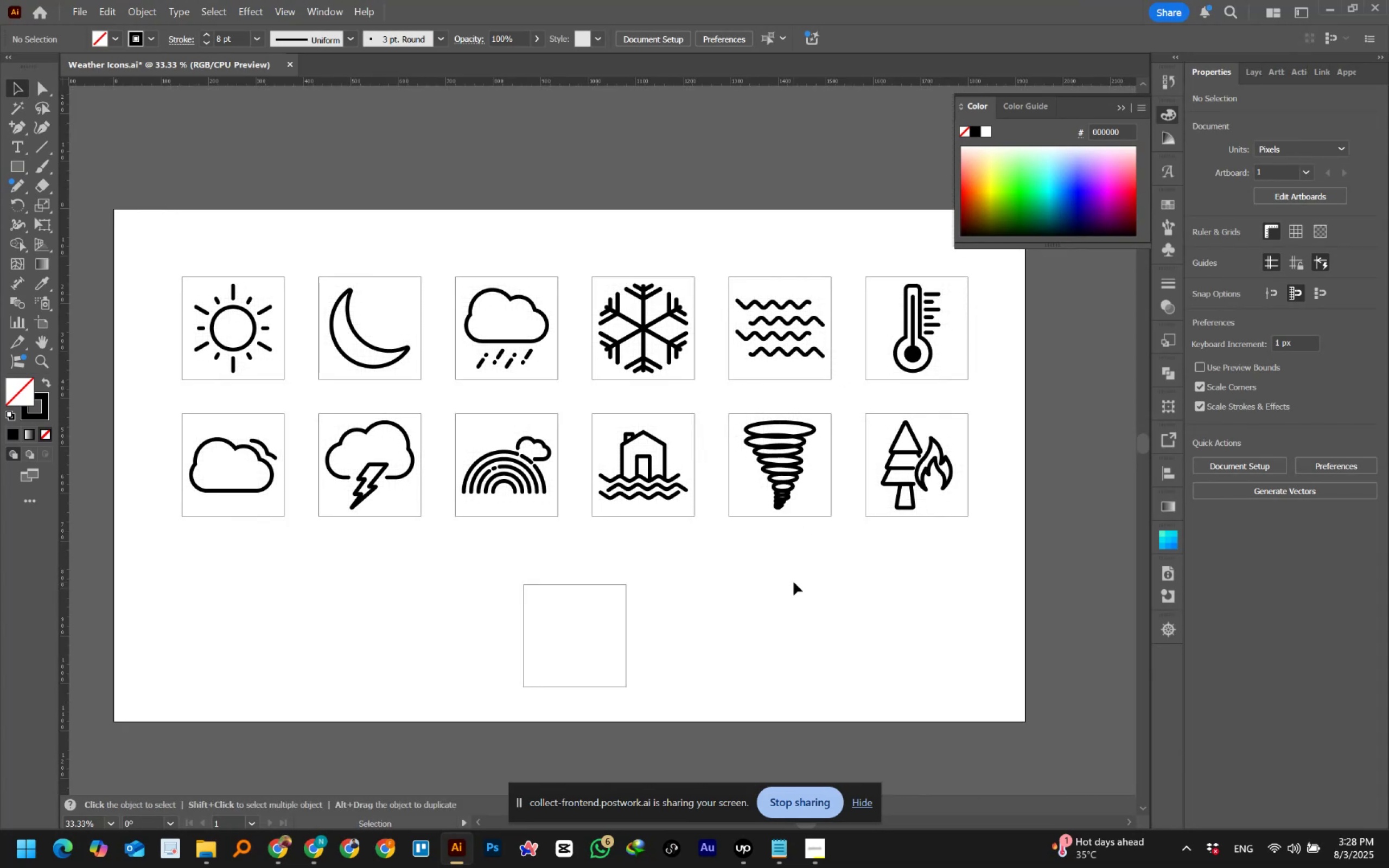 
hold_key(key=ControlLeft, duration=0.83)
 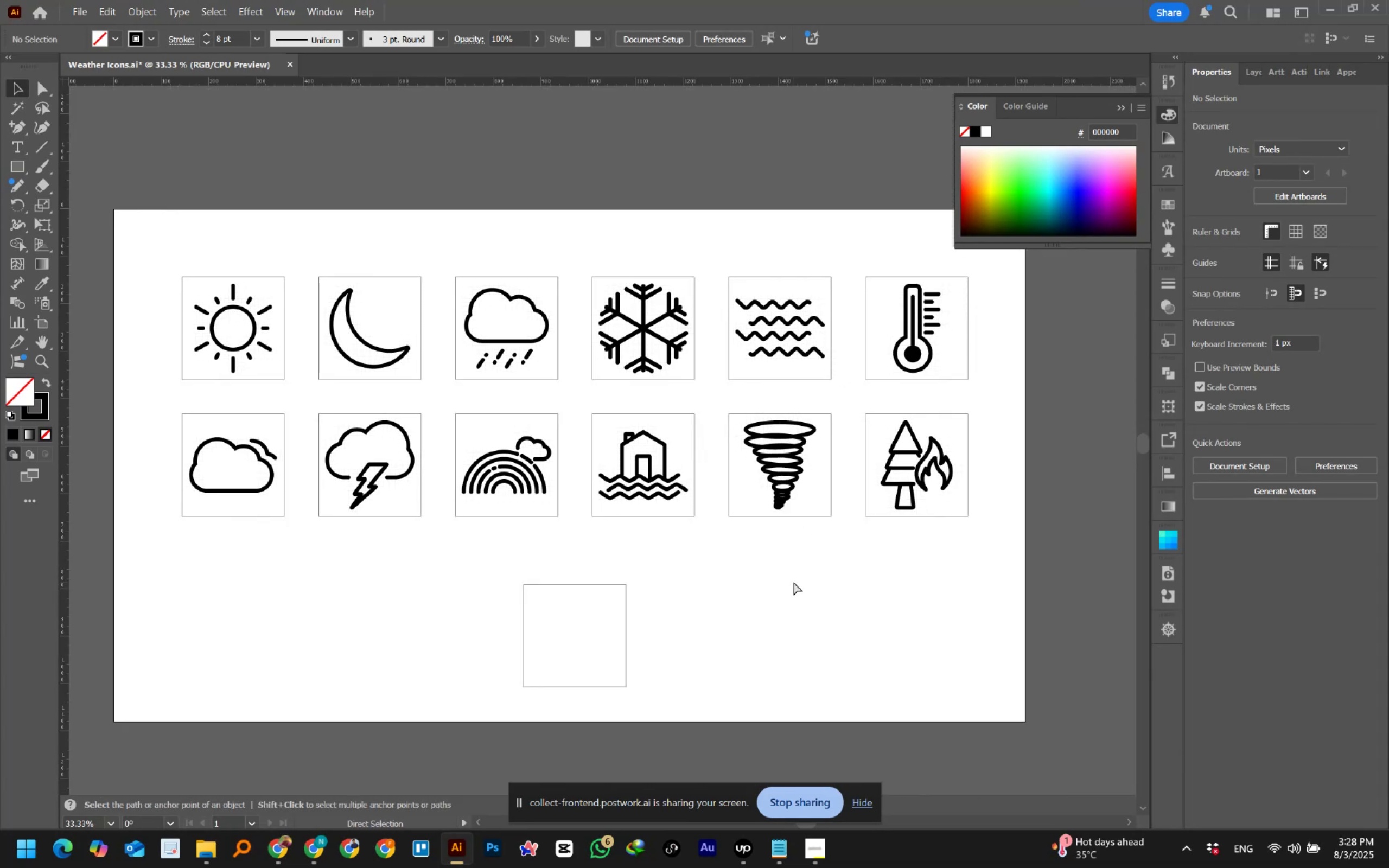 
hold_key(key=S, duration=0.35)
 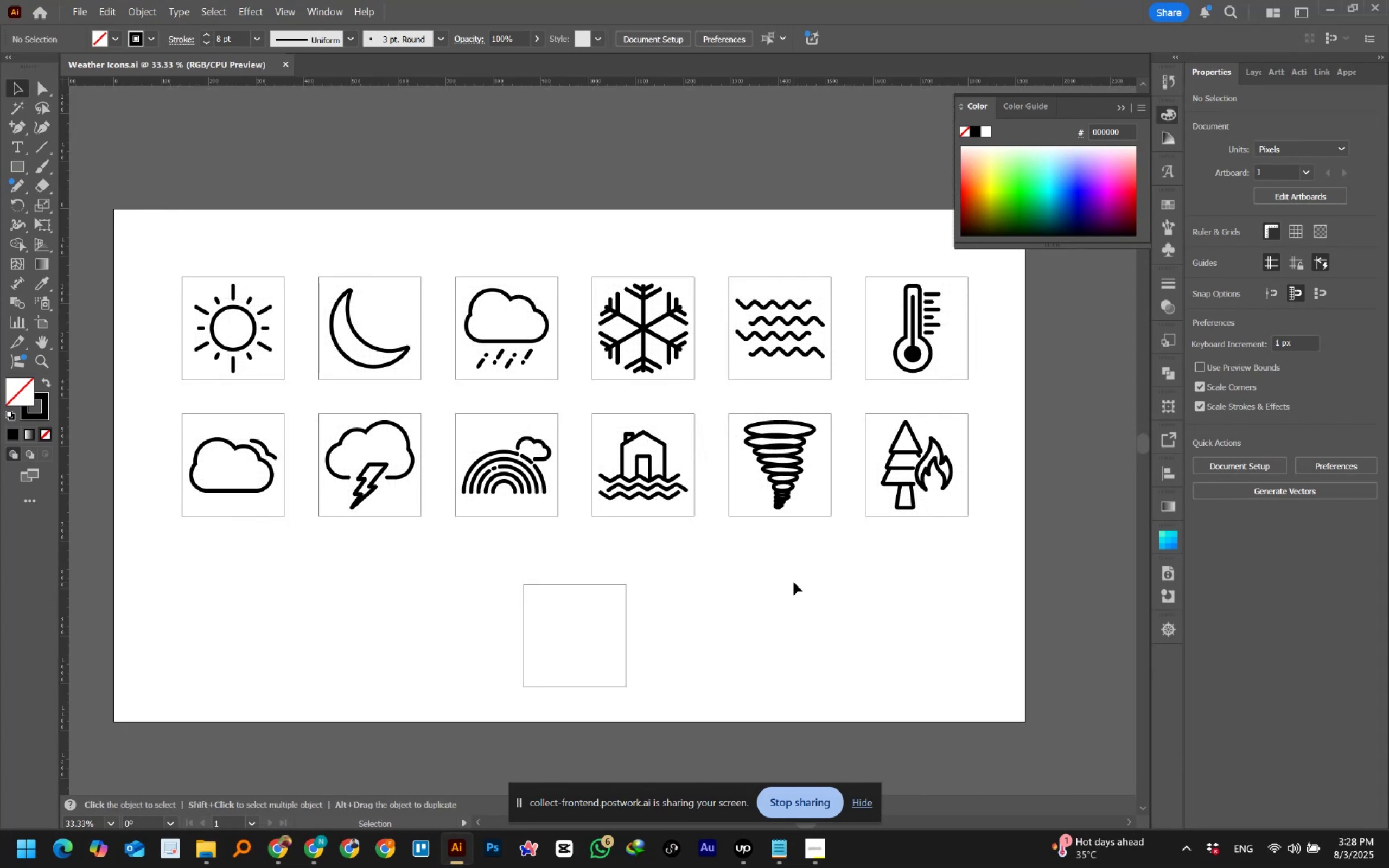 
left_click_drag(start_coordinate=[110, 226], to_coordinate=[1011, 615])
 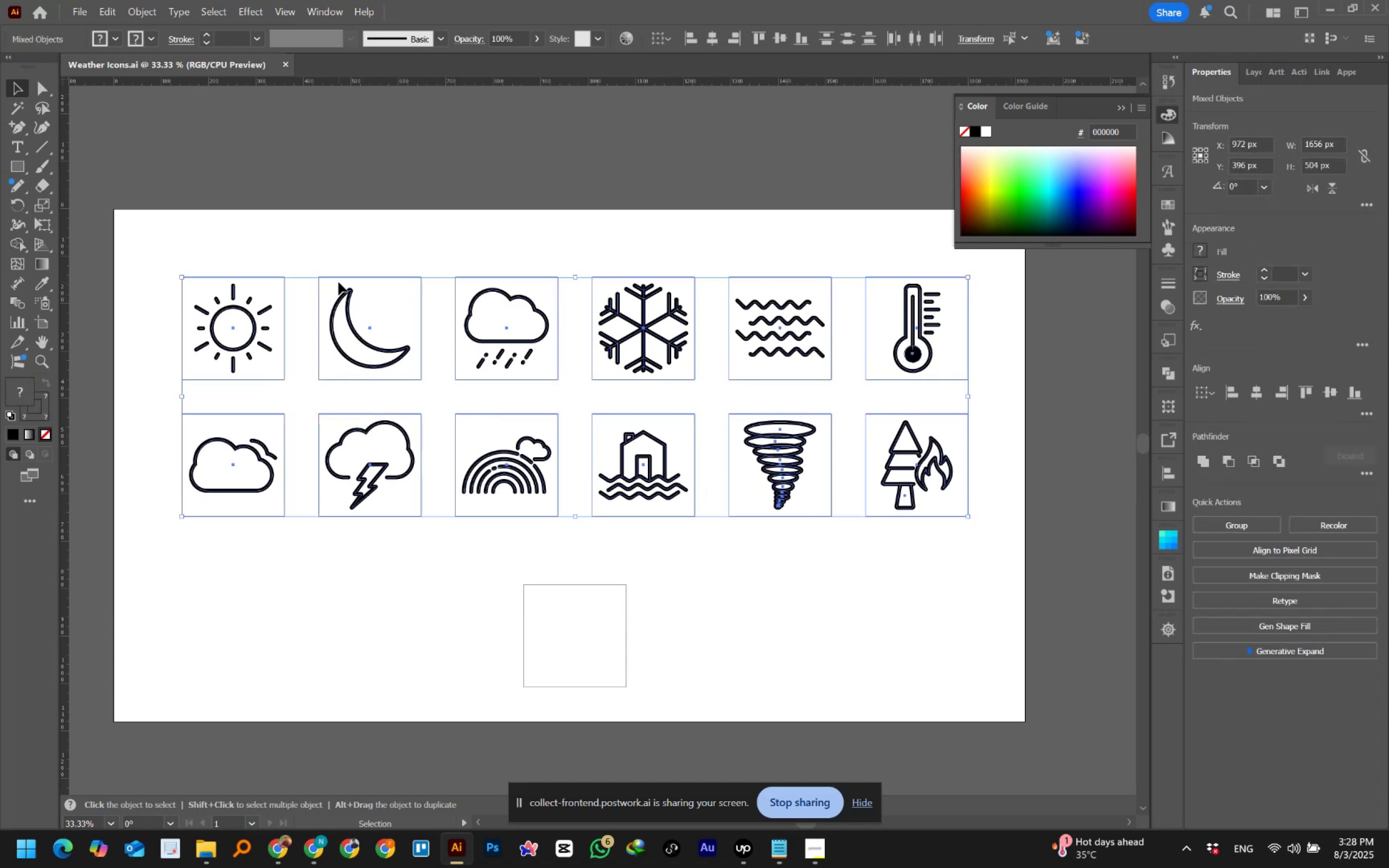 
hold_key(key=ShiftLeft, duration=1.5)
left_click_drag(start_coordinate=[143, 245], to_coordinate=[946, 279])
 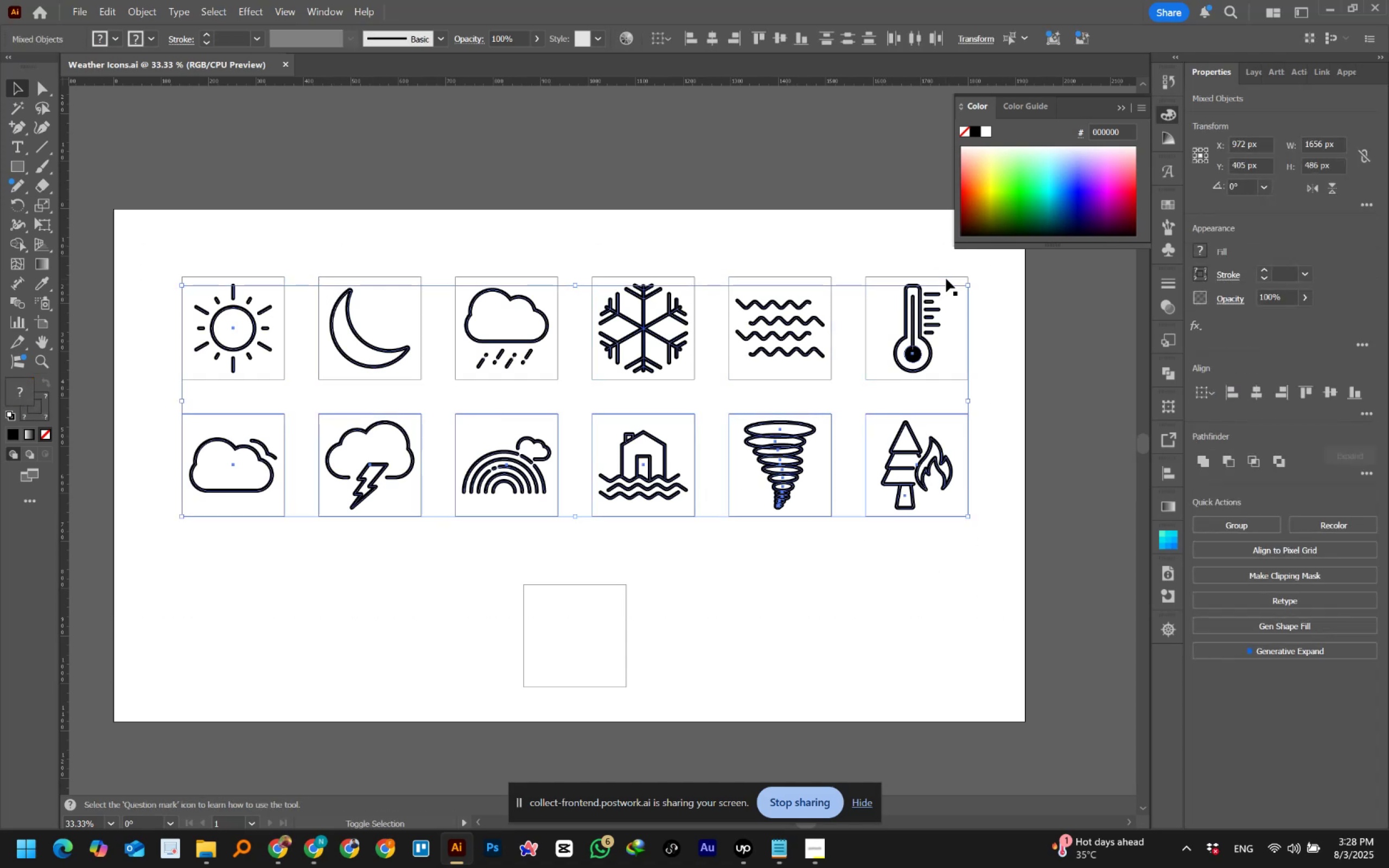 
hold_key(key=ShiftLeft, duration=1.14)
 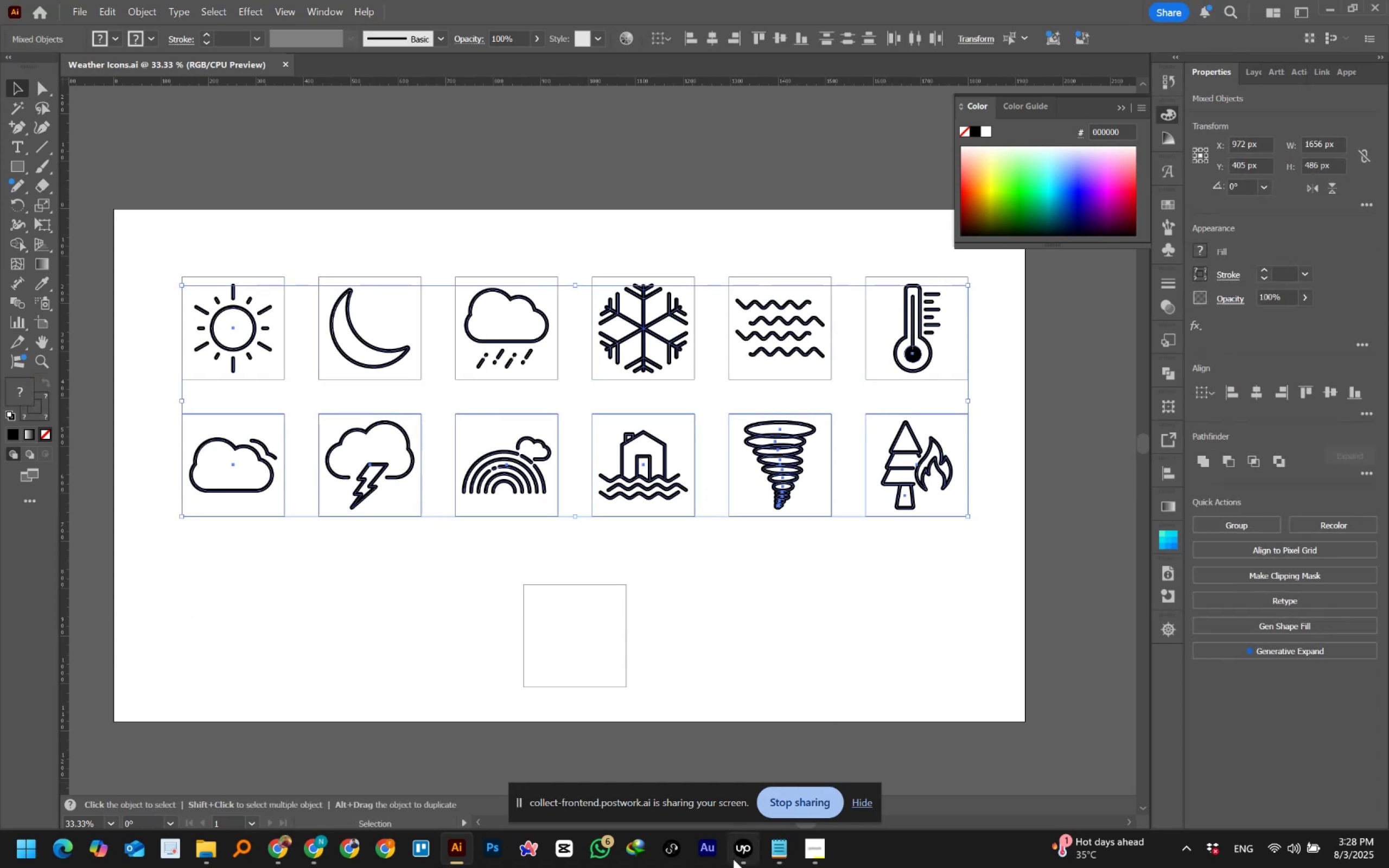 
left_click([742, 854])
 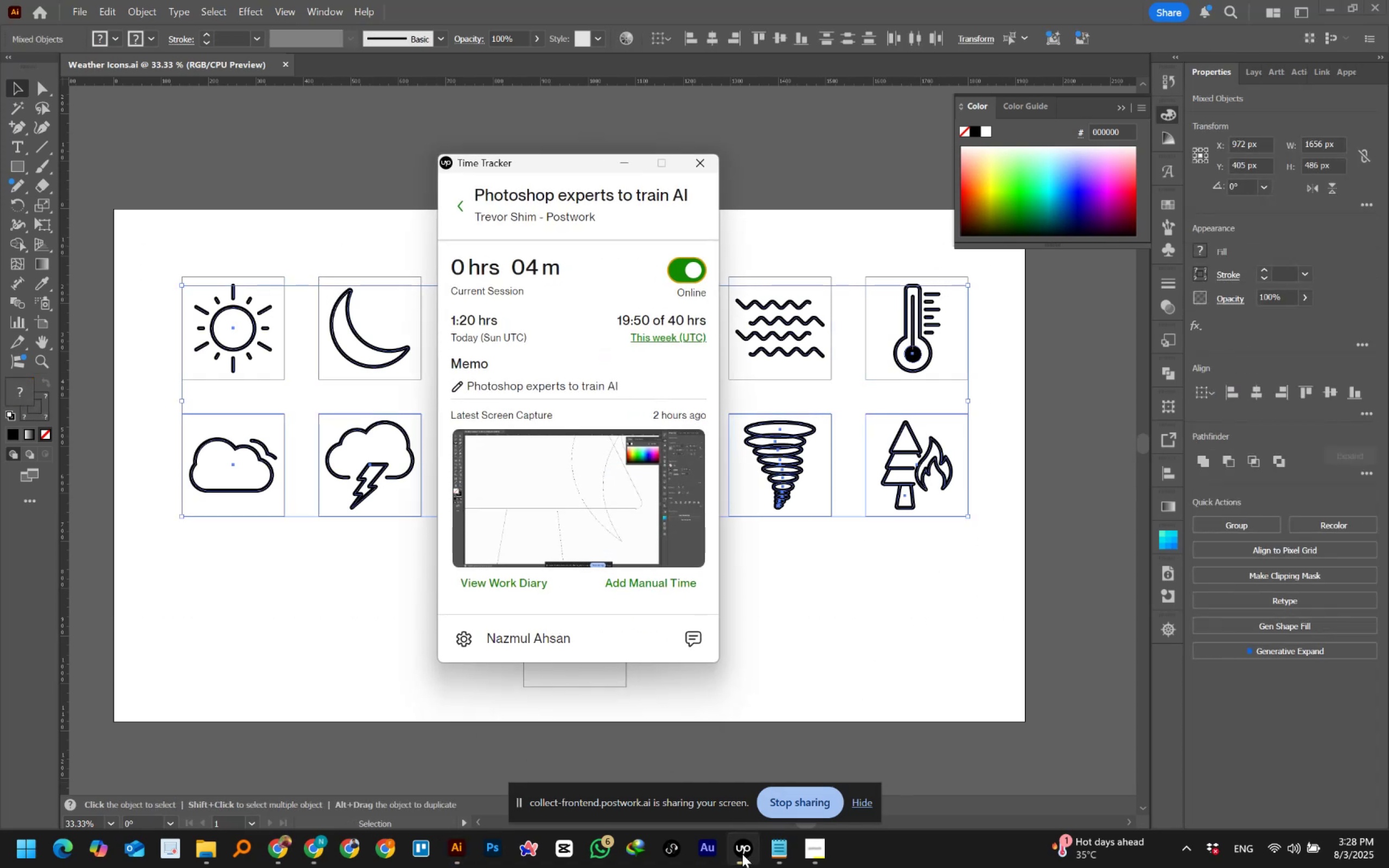 
left_click([742, 854])
 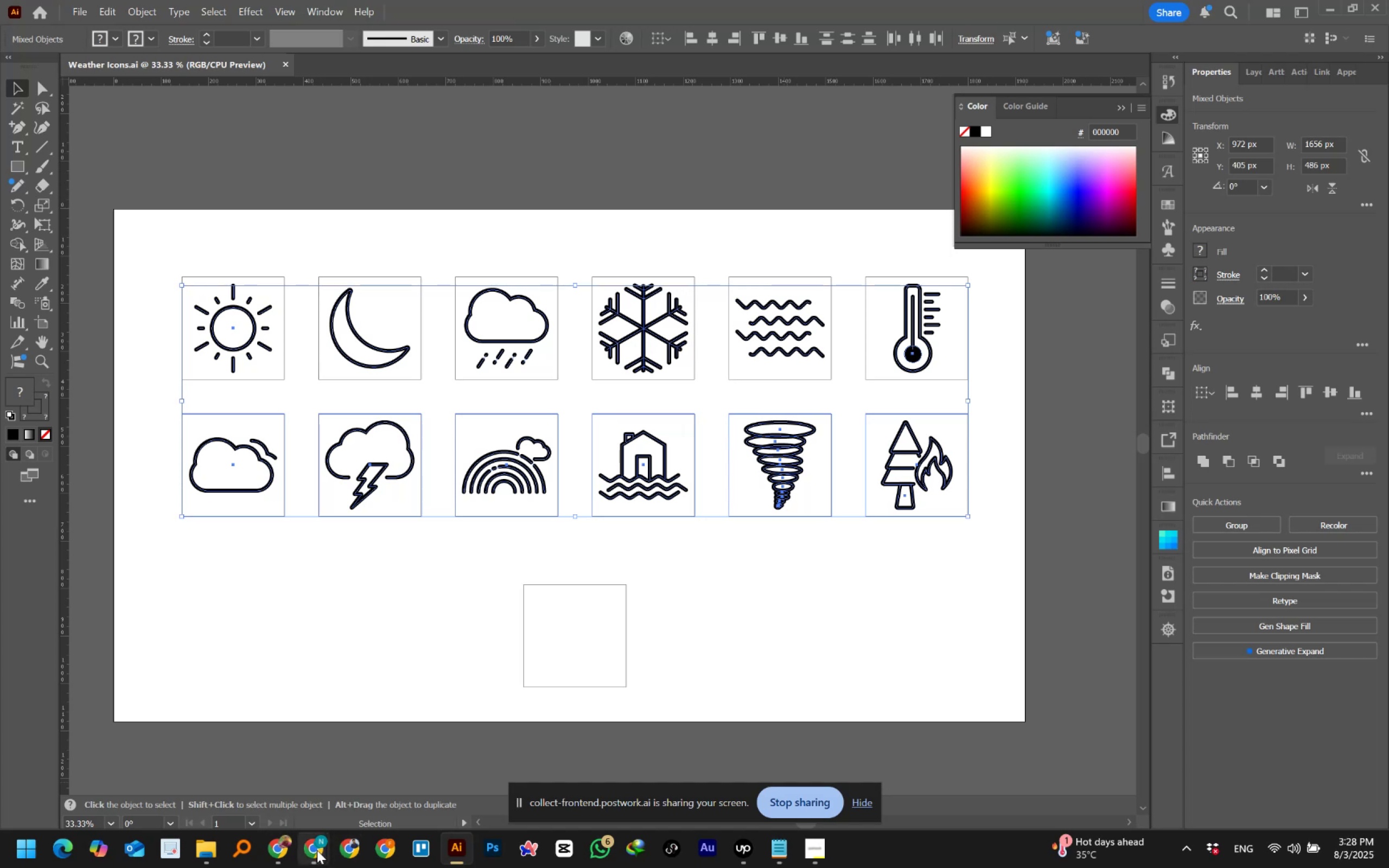 
left_click([236, 780])
 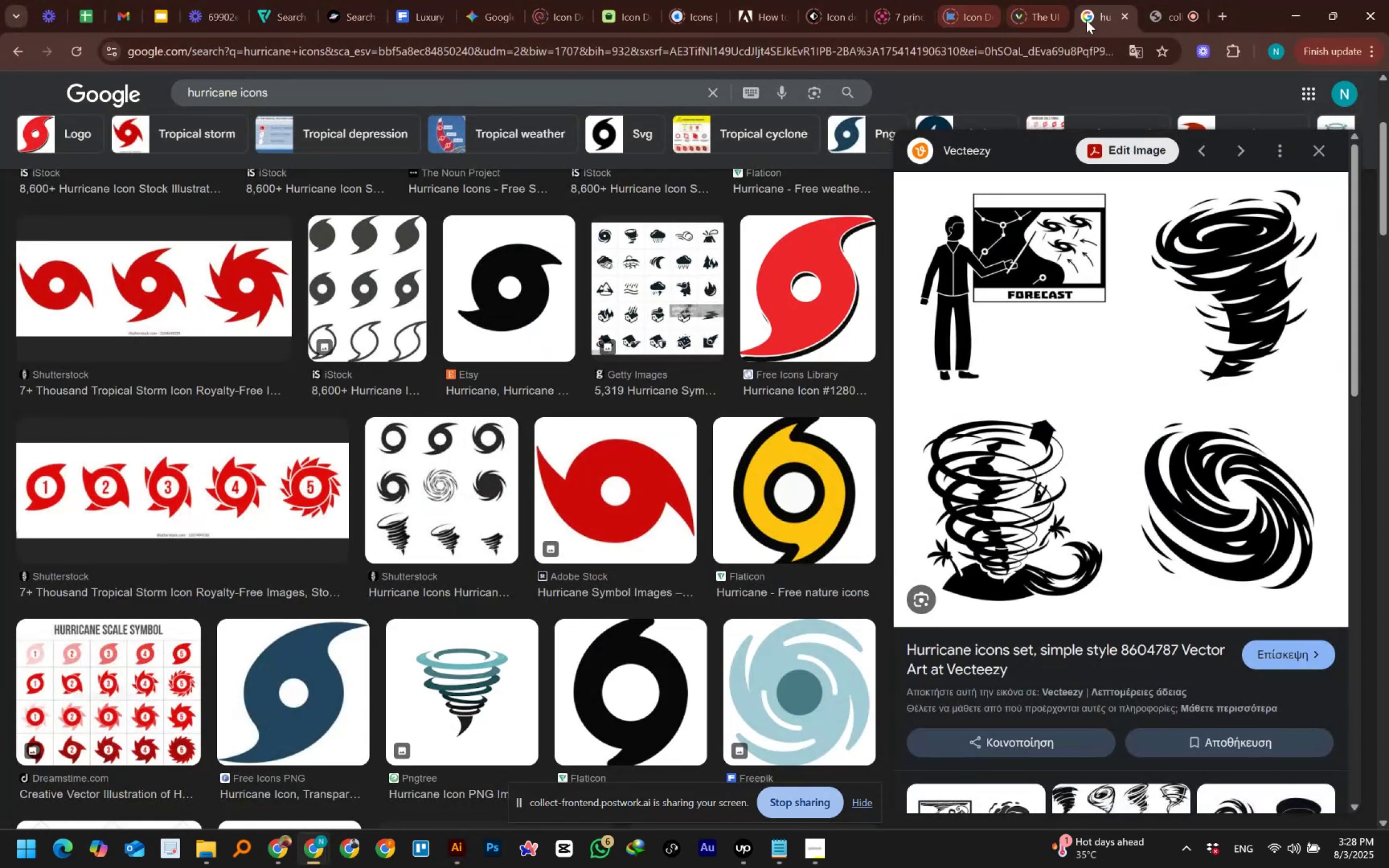 
left_click([1163, 18])
 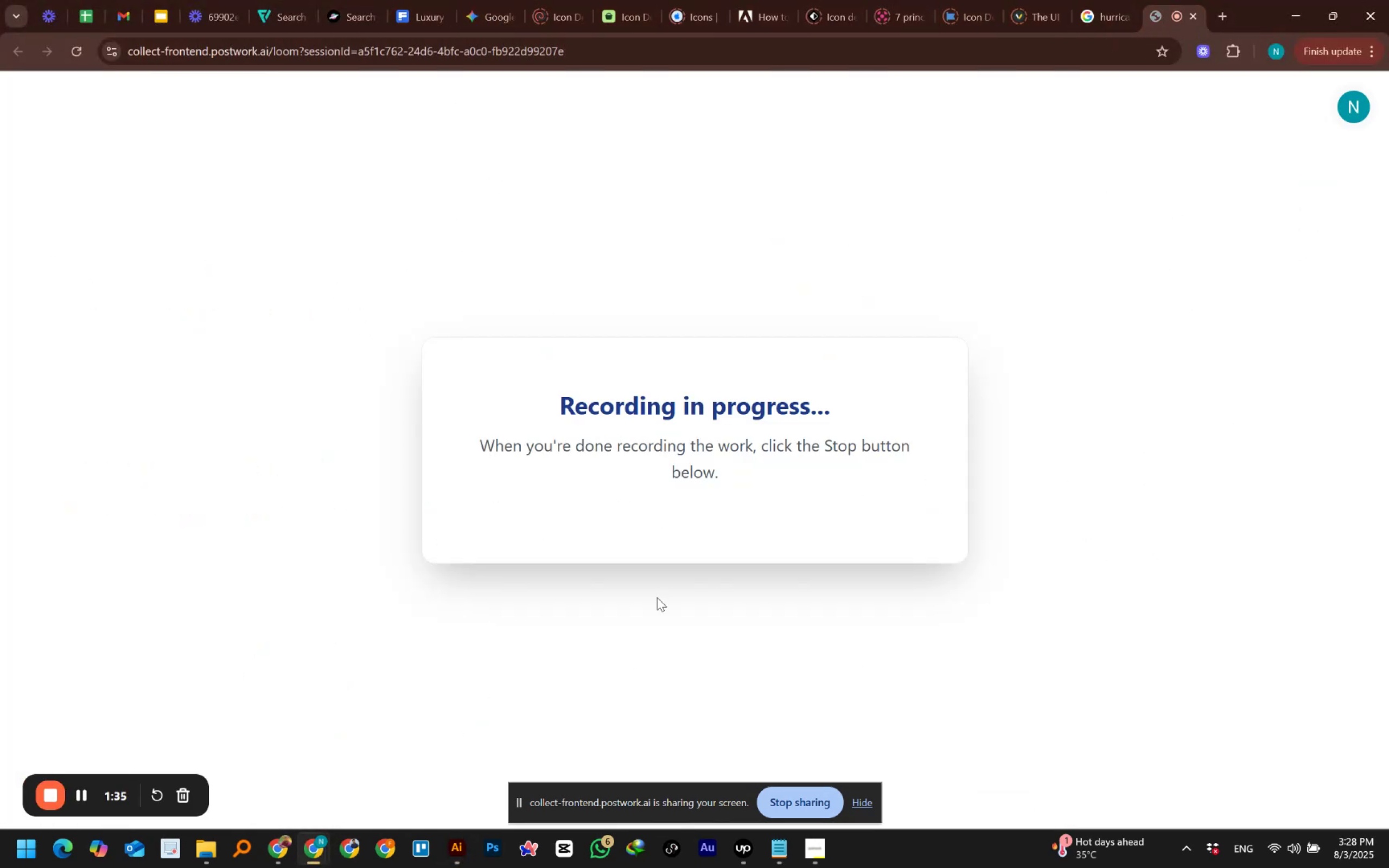 
left_click([832, 857])
 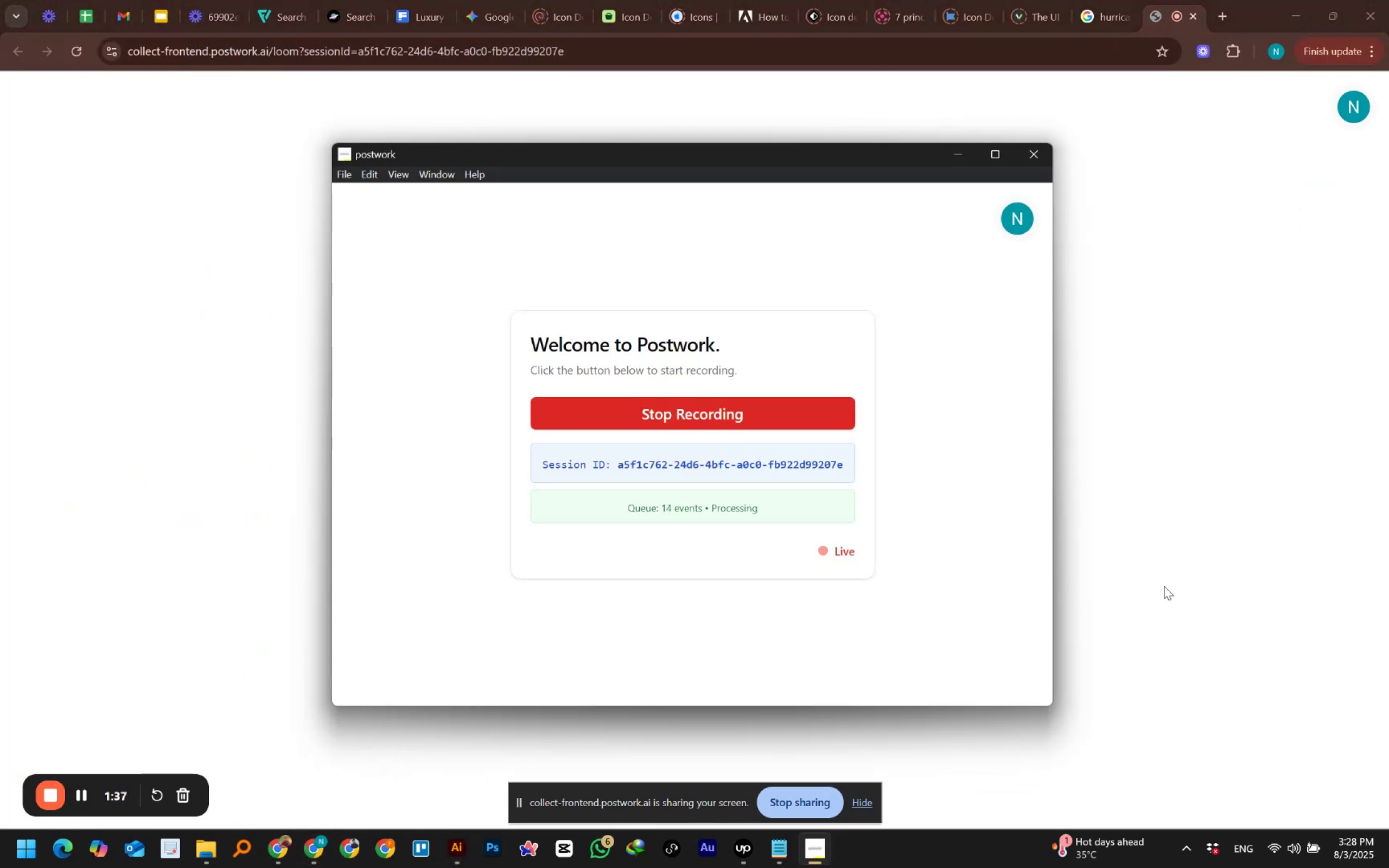 
left_click([1224, 404])
 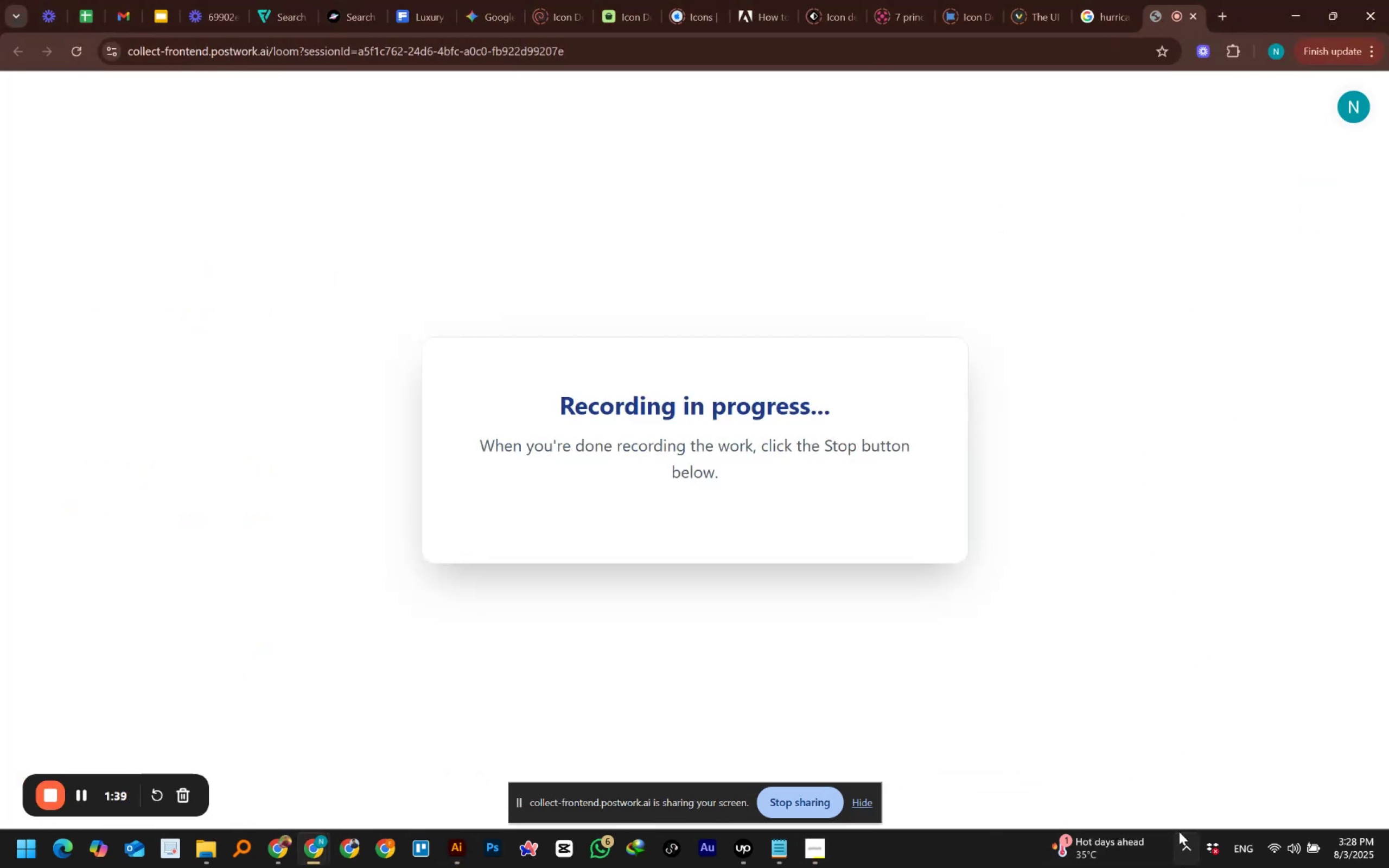 
left_click([1184, 841])
 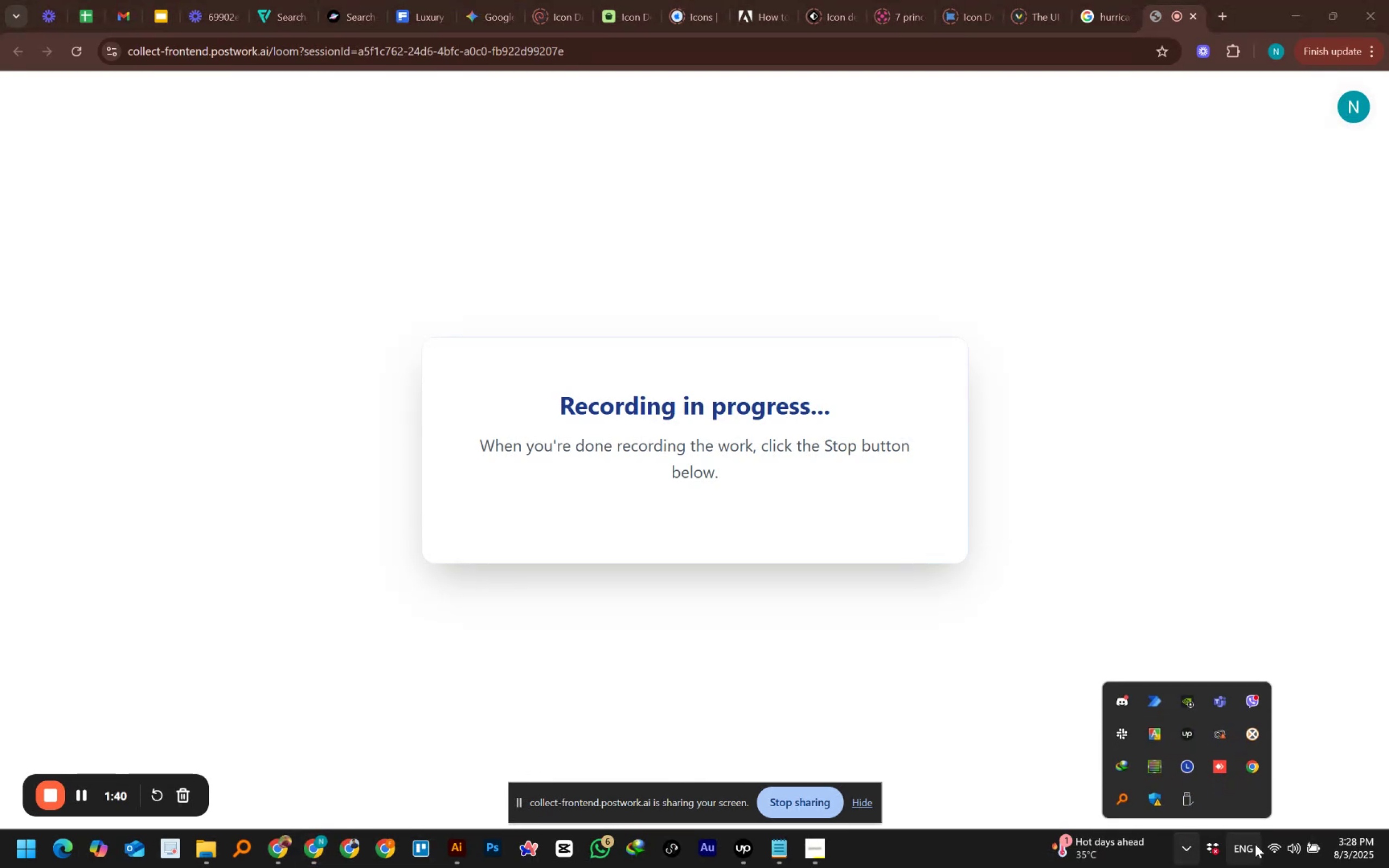 
left_click([1262, 844])
 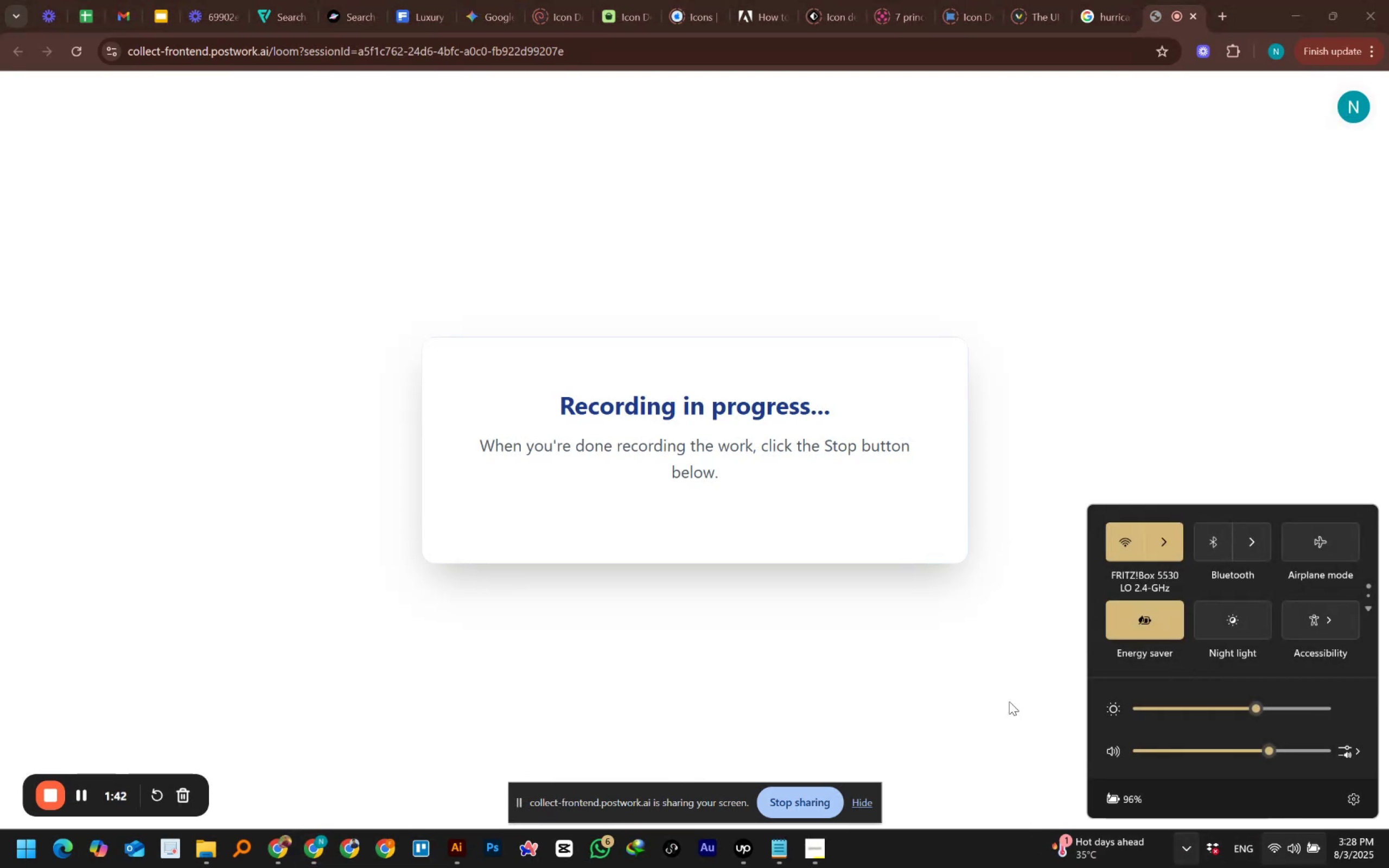 
left_click([1002, 678])
 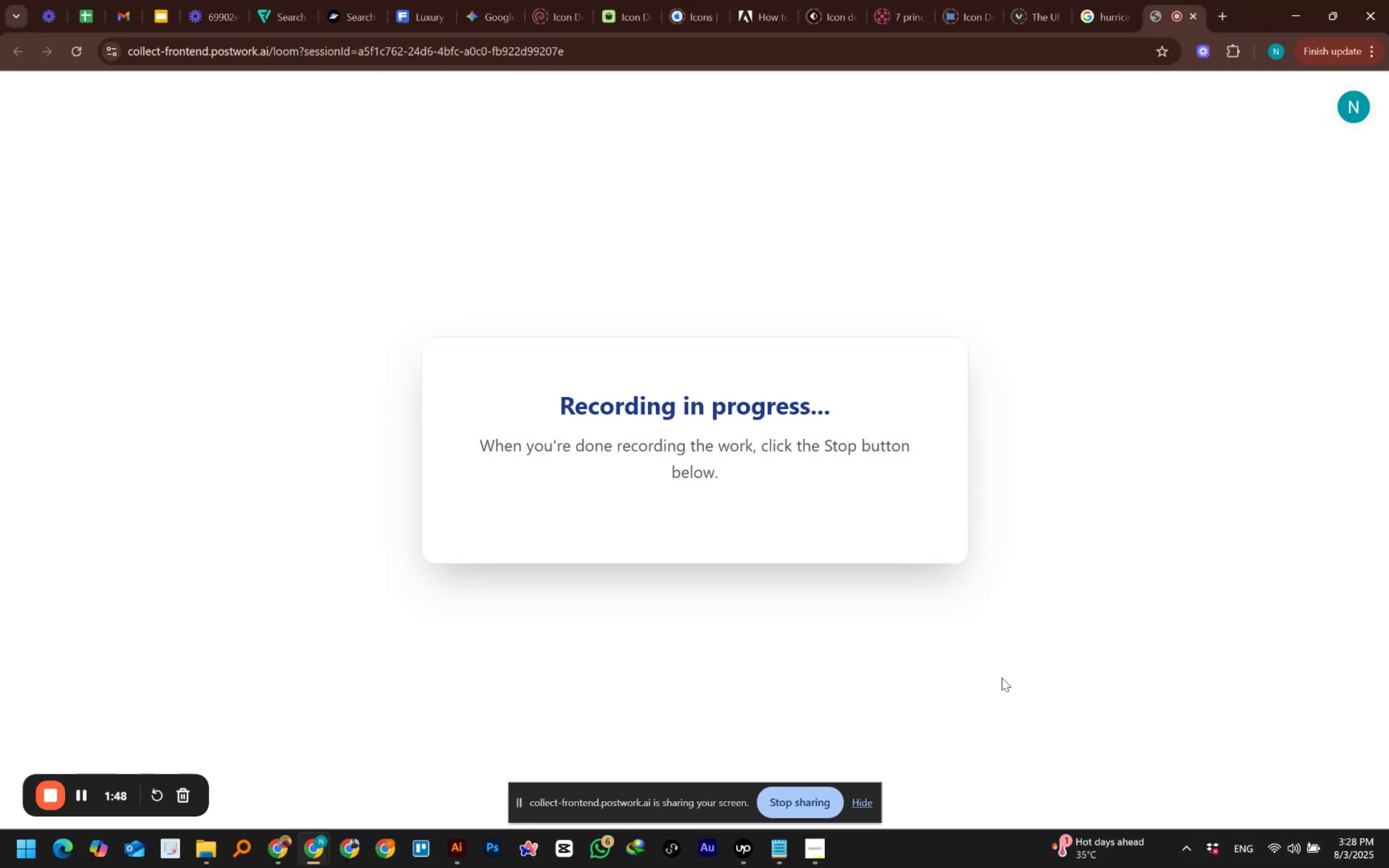 
wait(9.76)
 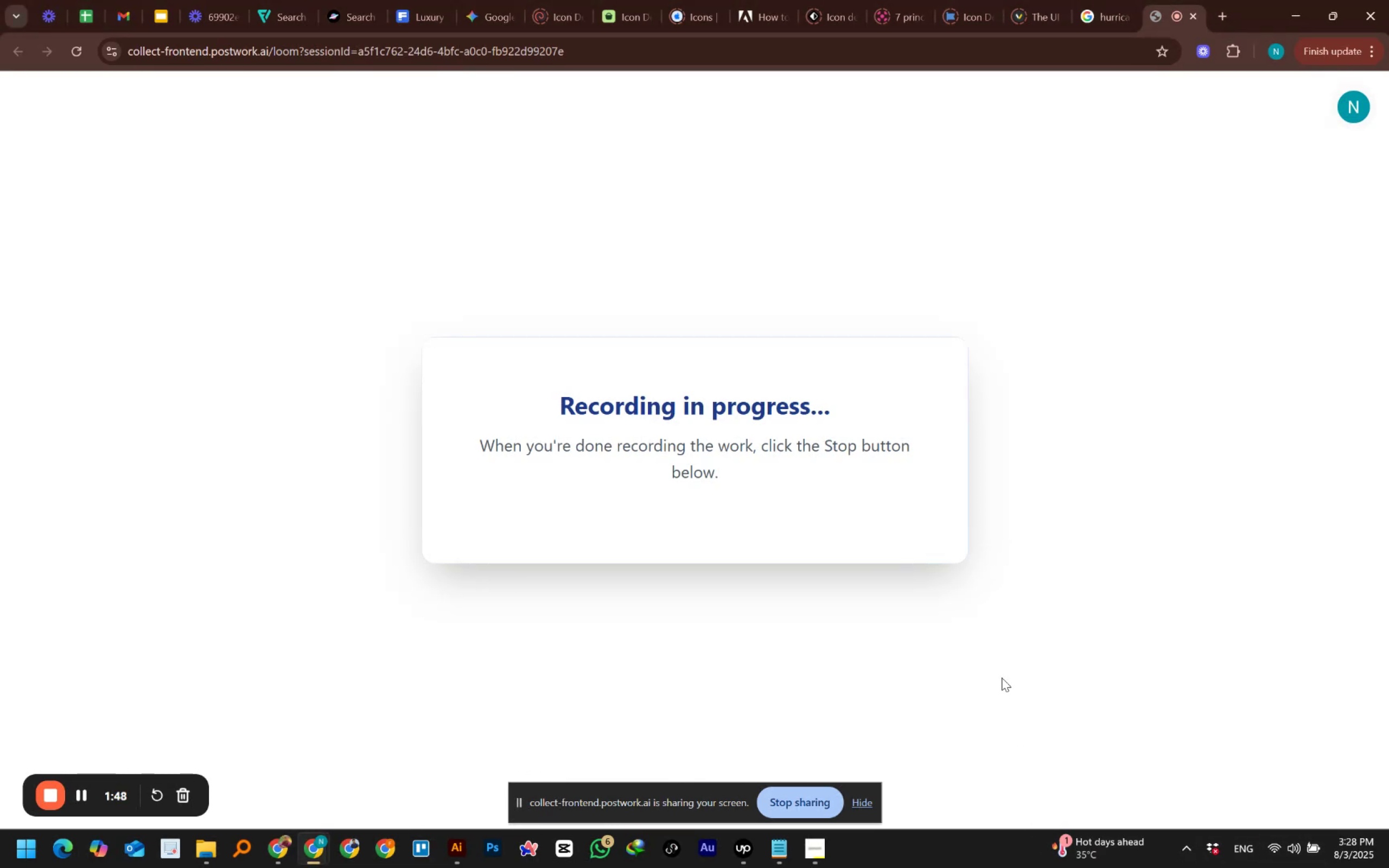 
left_click([1298, 12])
 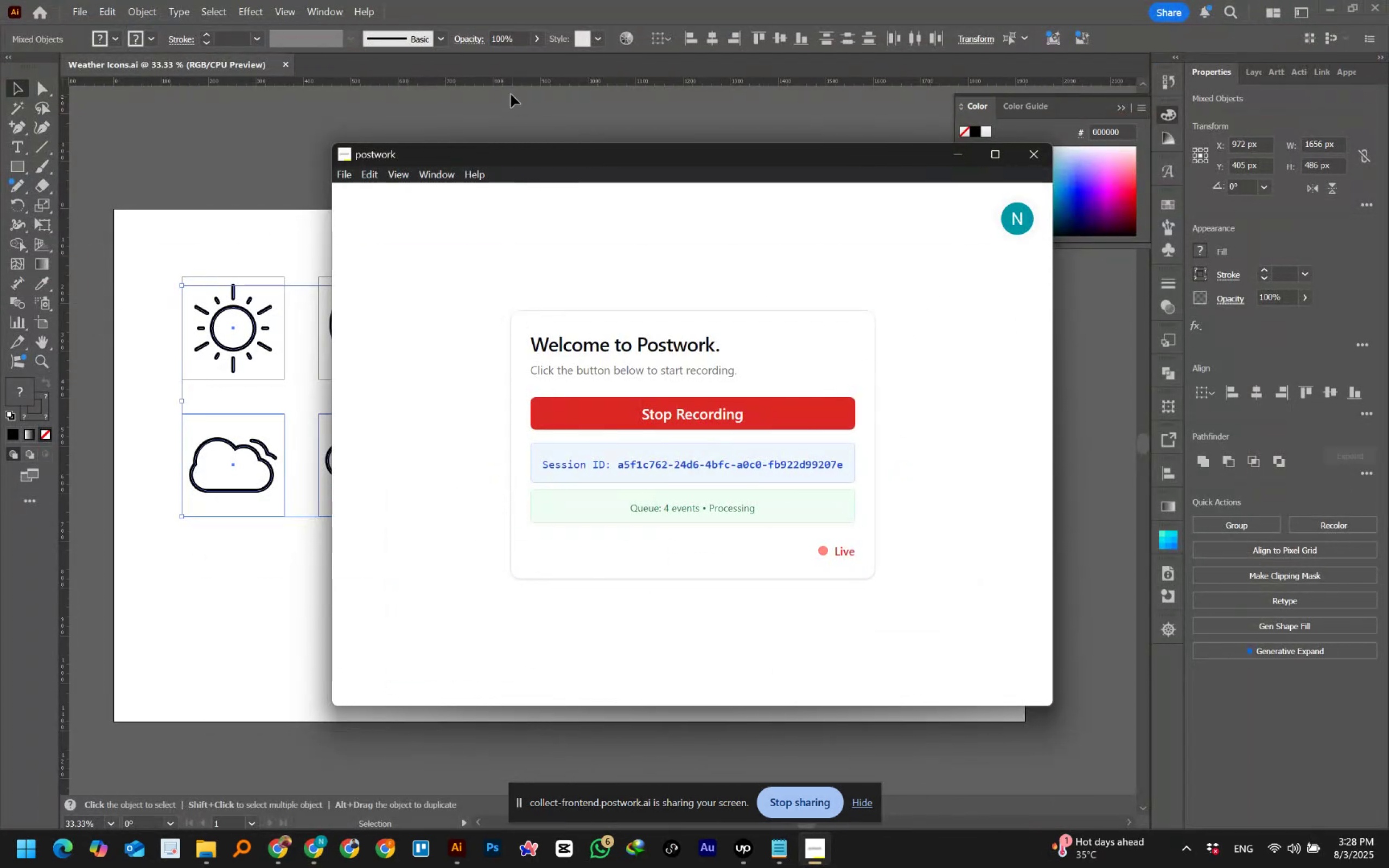 
left_click([505, 102])
 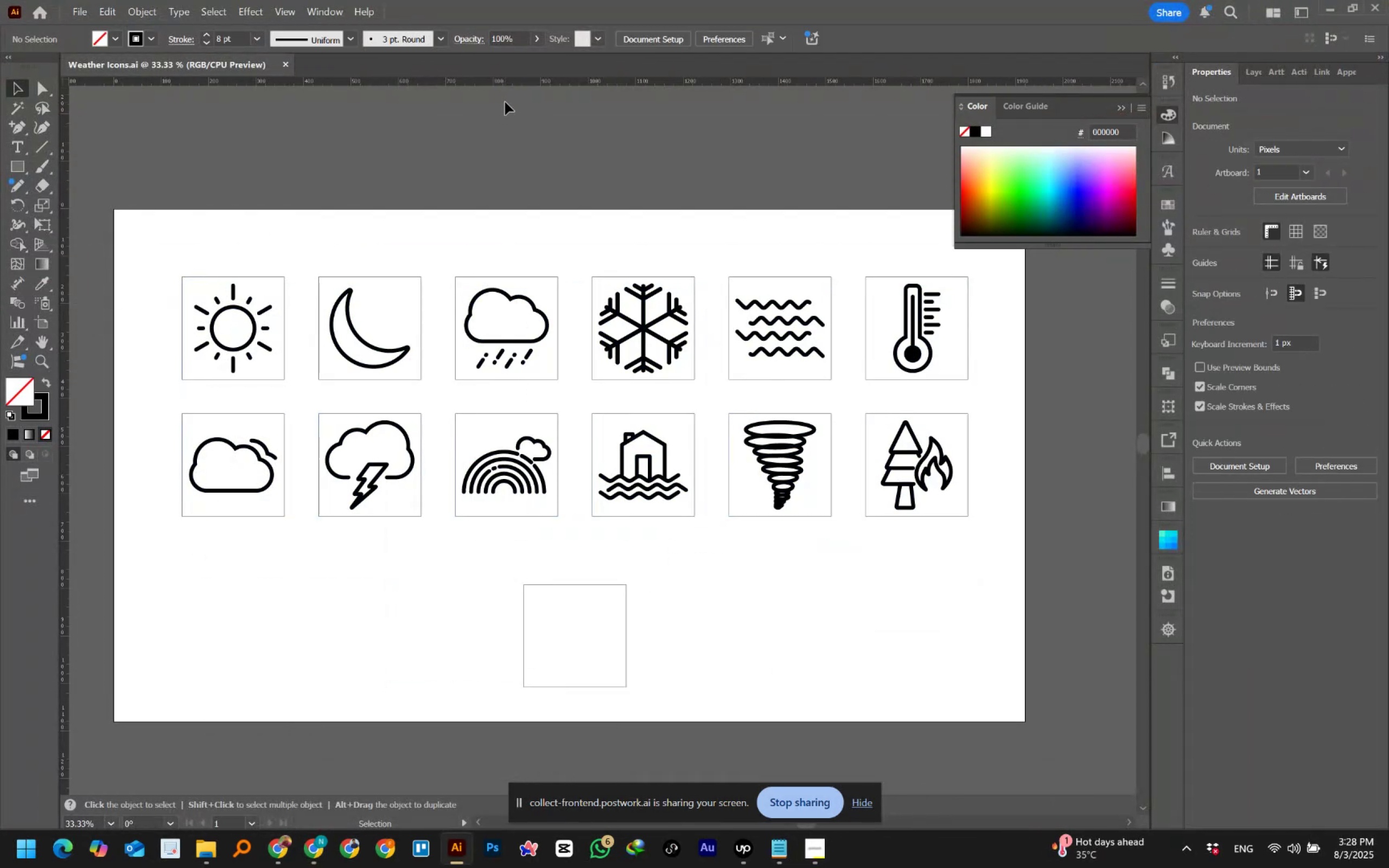 
left_click_drag(start_coordinate=[139, 226], to_coordinate=[994, 534])
 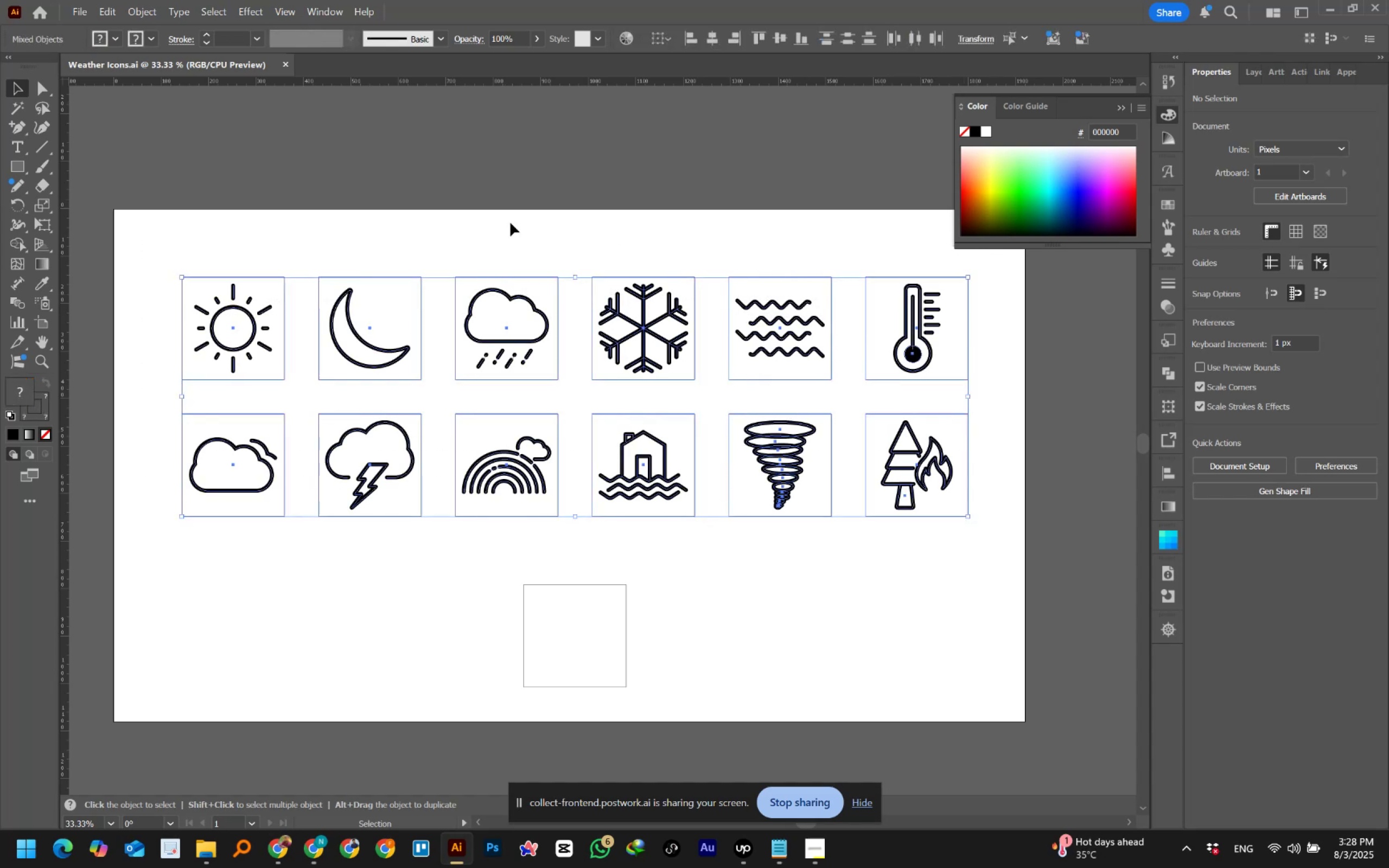 
hold_key(key=ShiftLeft, duration=1.54)
left_click_drag(start_coordinate=[151, 229], to_coordinate=[974, 279])
 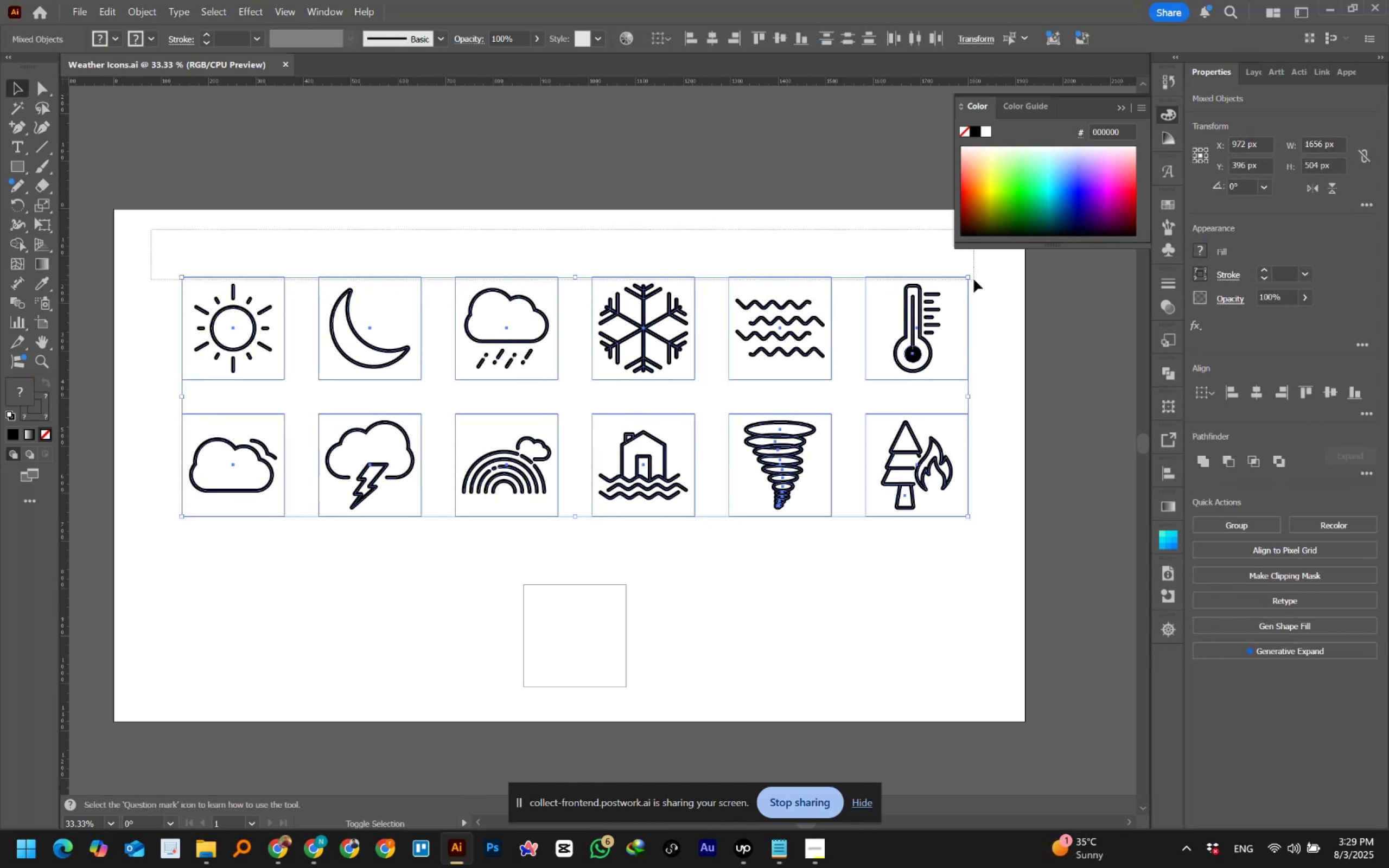 
hold_key(key=ShiftLeft, duration=1.52)
 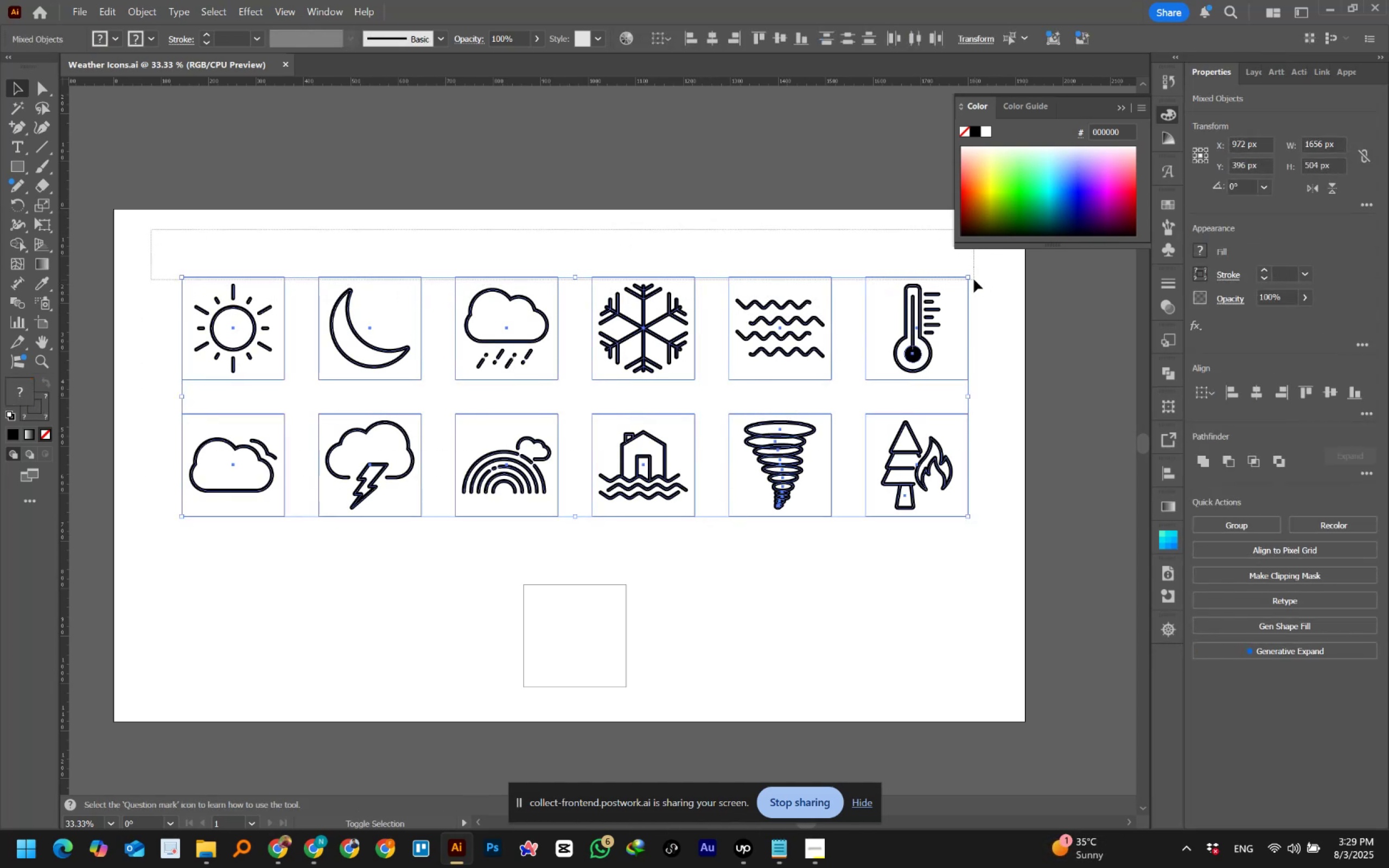 
hold_key(key=ShiftLeft, duration=1.51)
 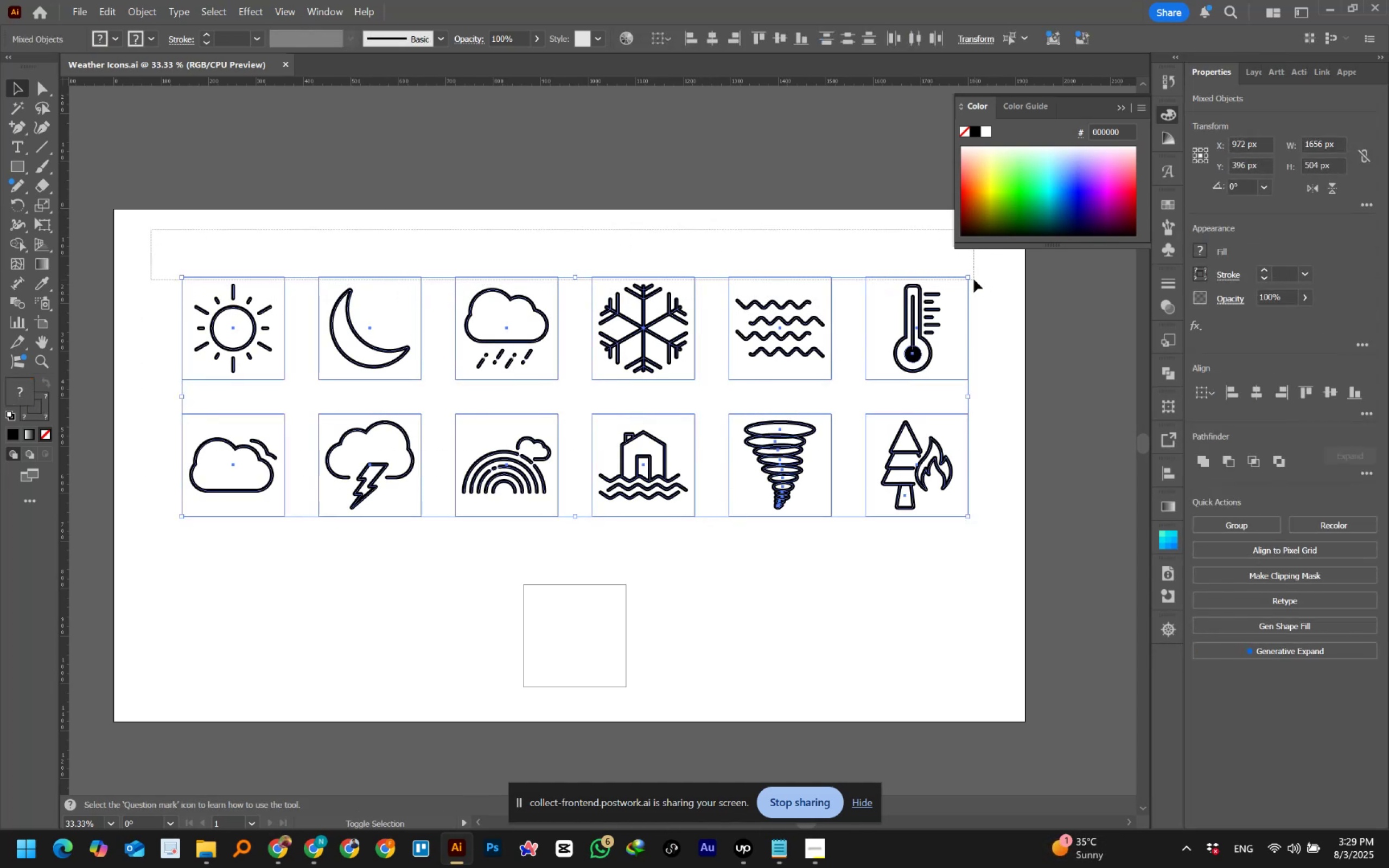 
hold_key(key=ShiftLeft, duration=1.52)
 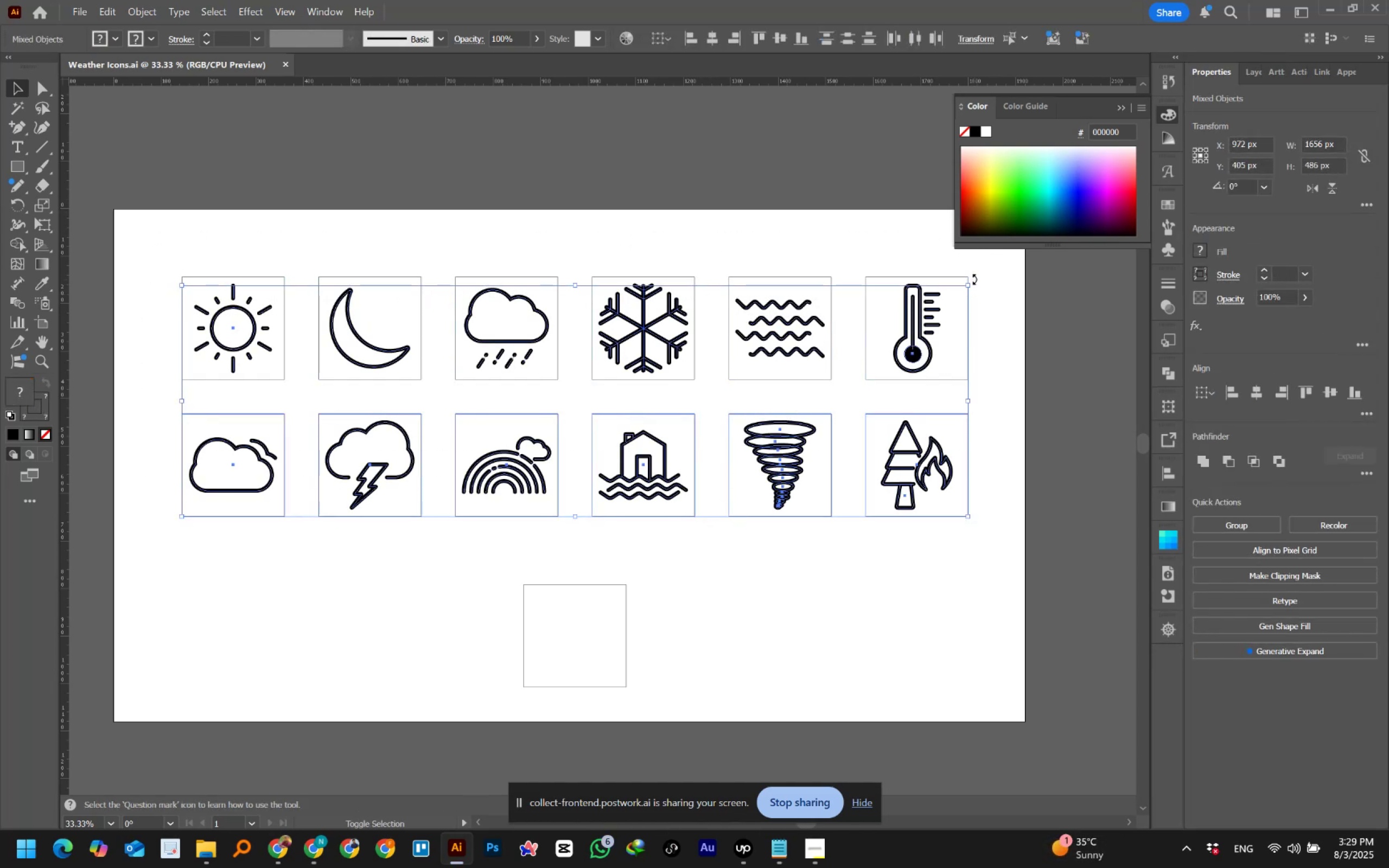 
key(Shift+ShiftLeft)
 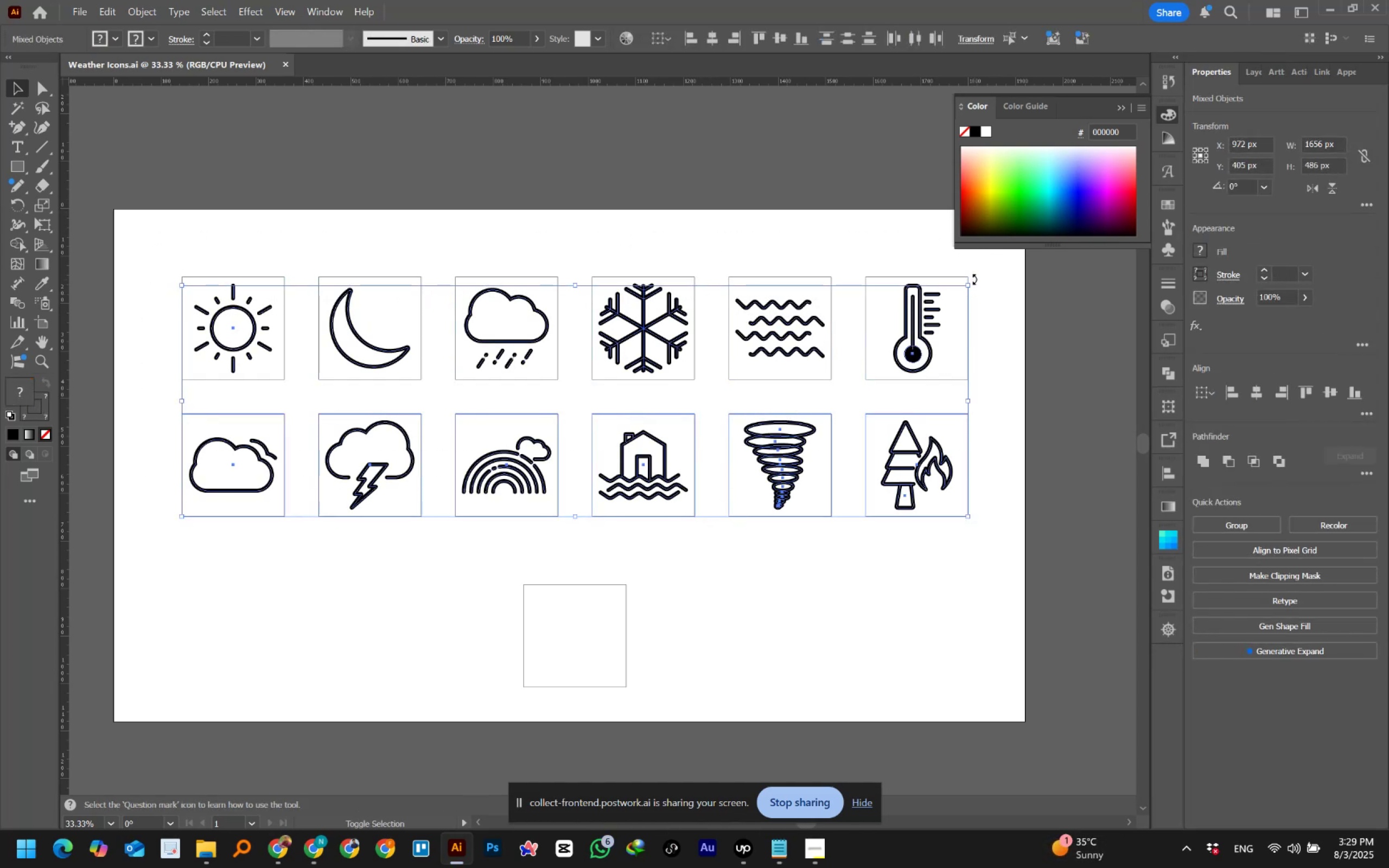 
key(Shift+ShiftLeft)
 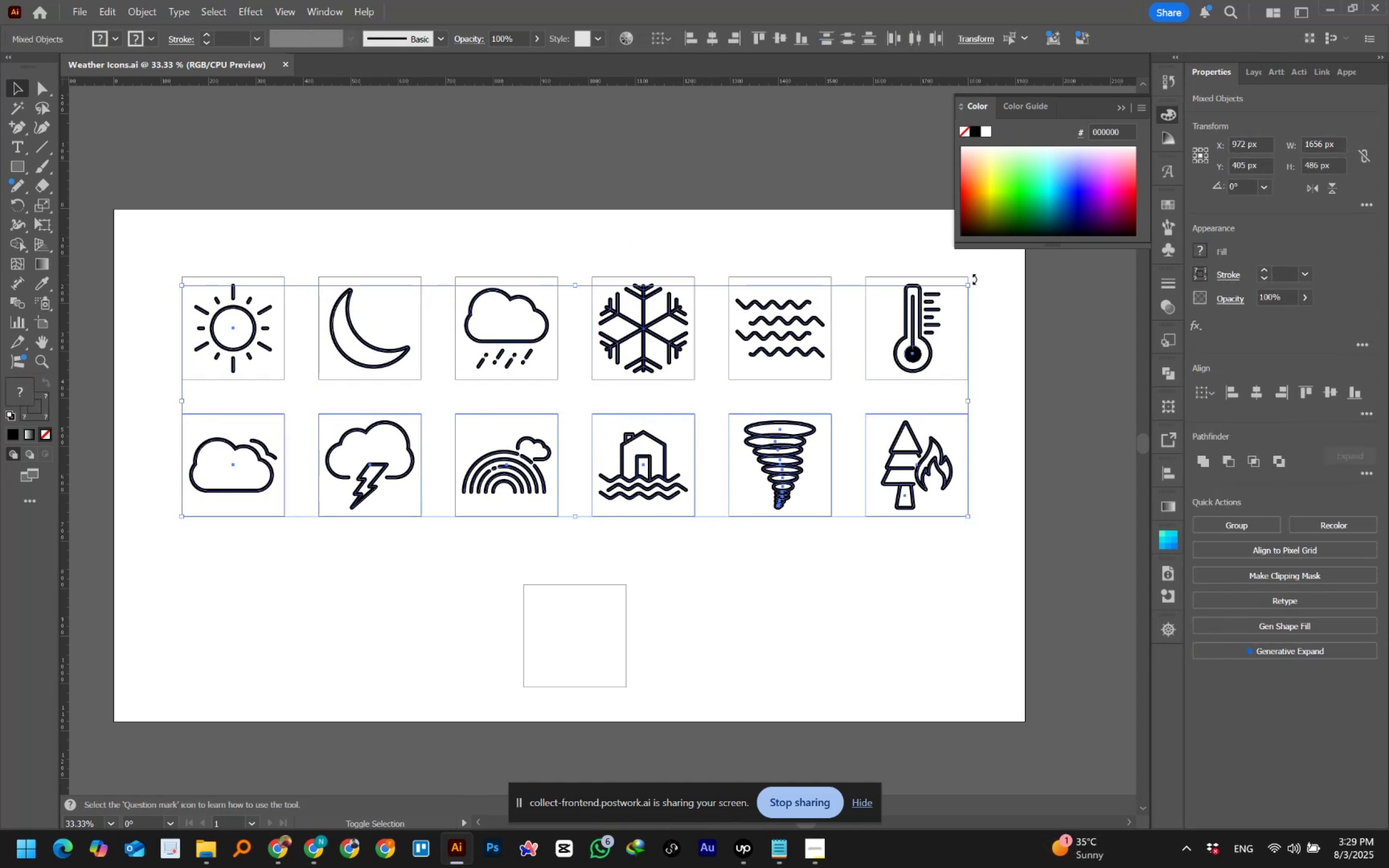 
key(Shift+ShiftLeft)
 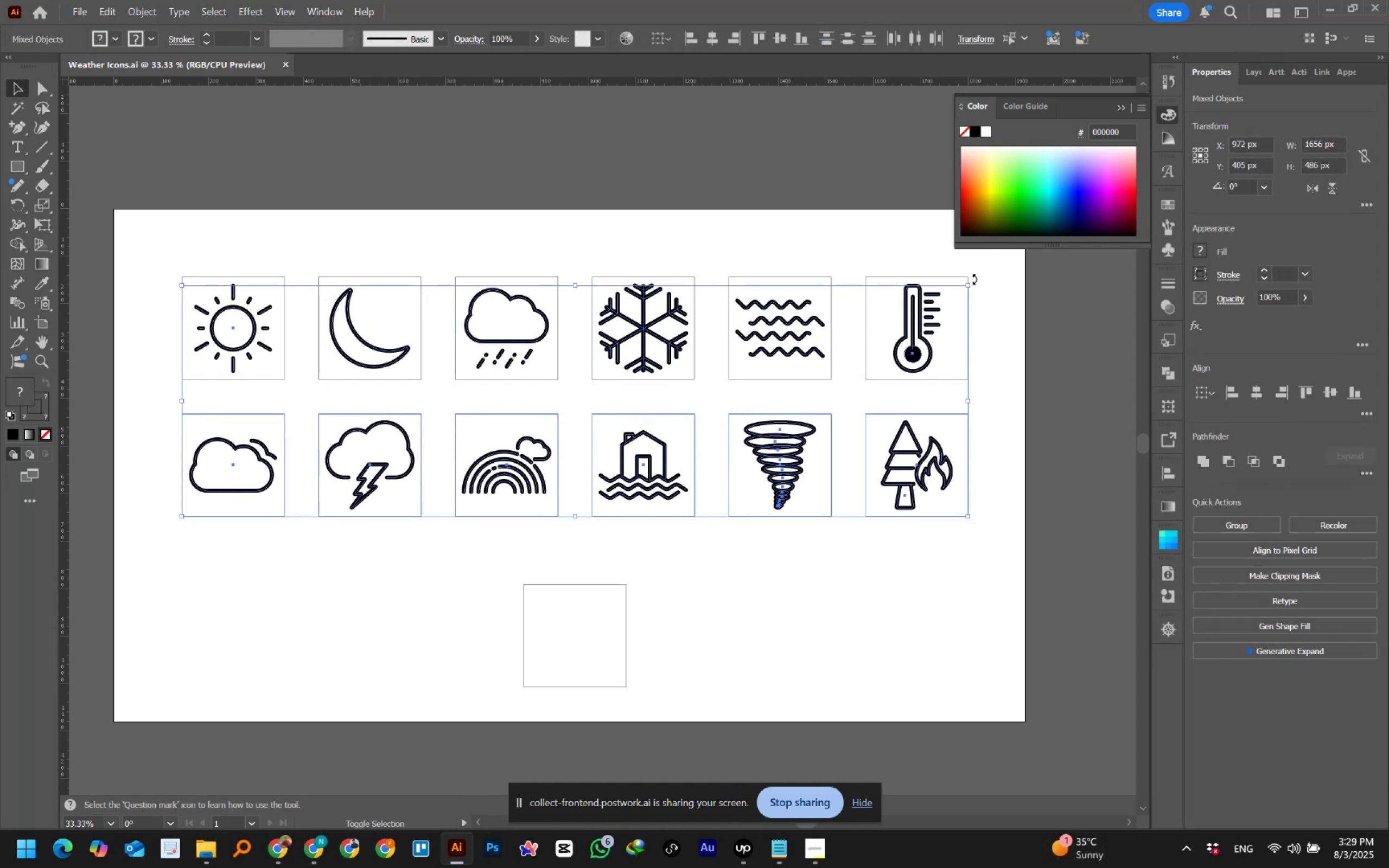 
key(Shift+ShiftLeft)
 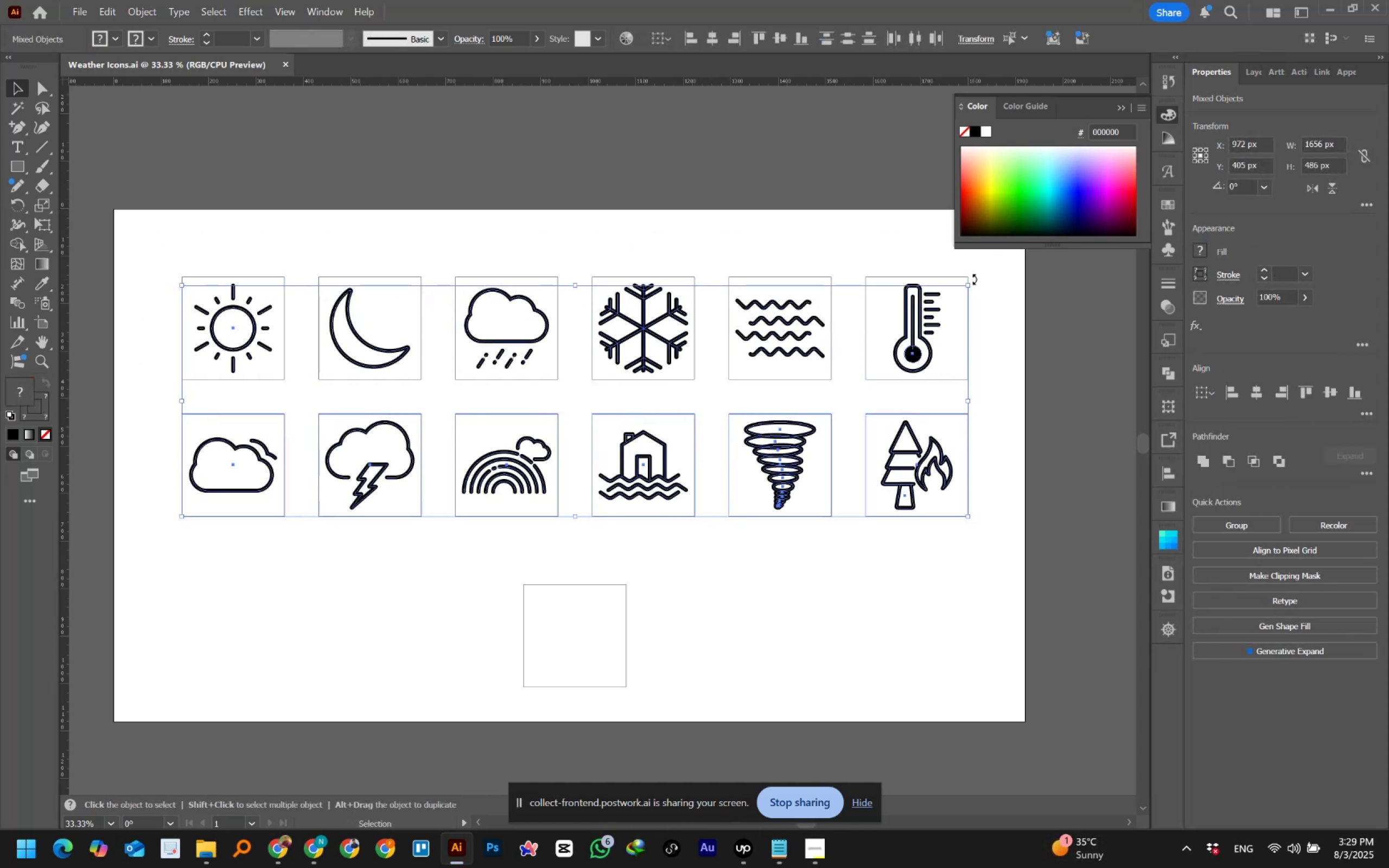 
key(Shift+ShiftLeft)
 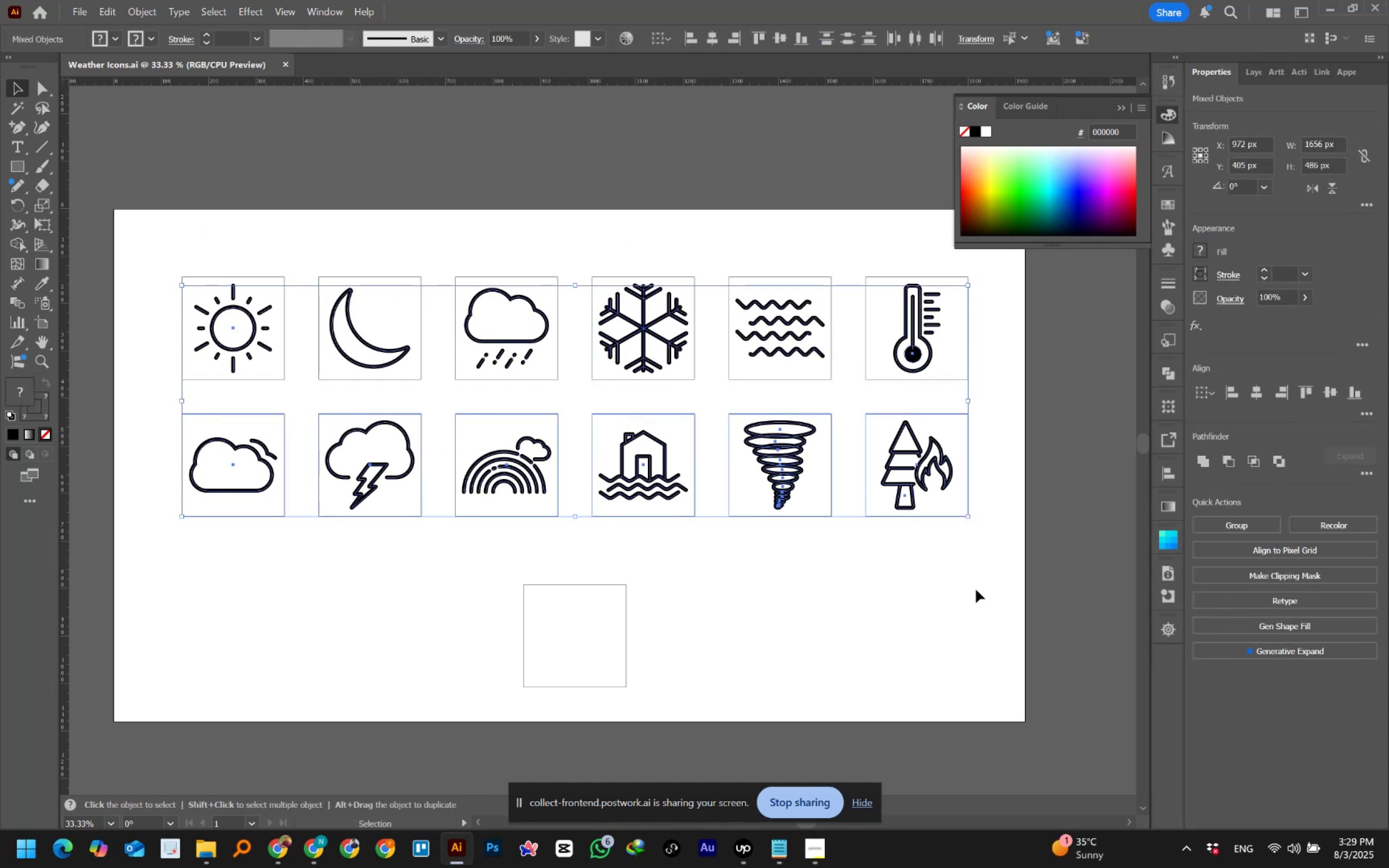 
hold_key(key=ShiftLeft, duration=0.77)
 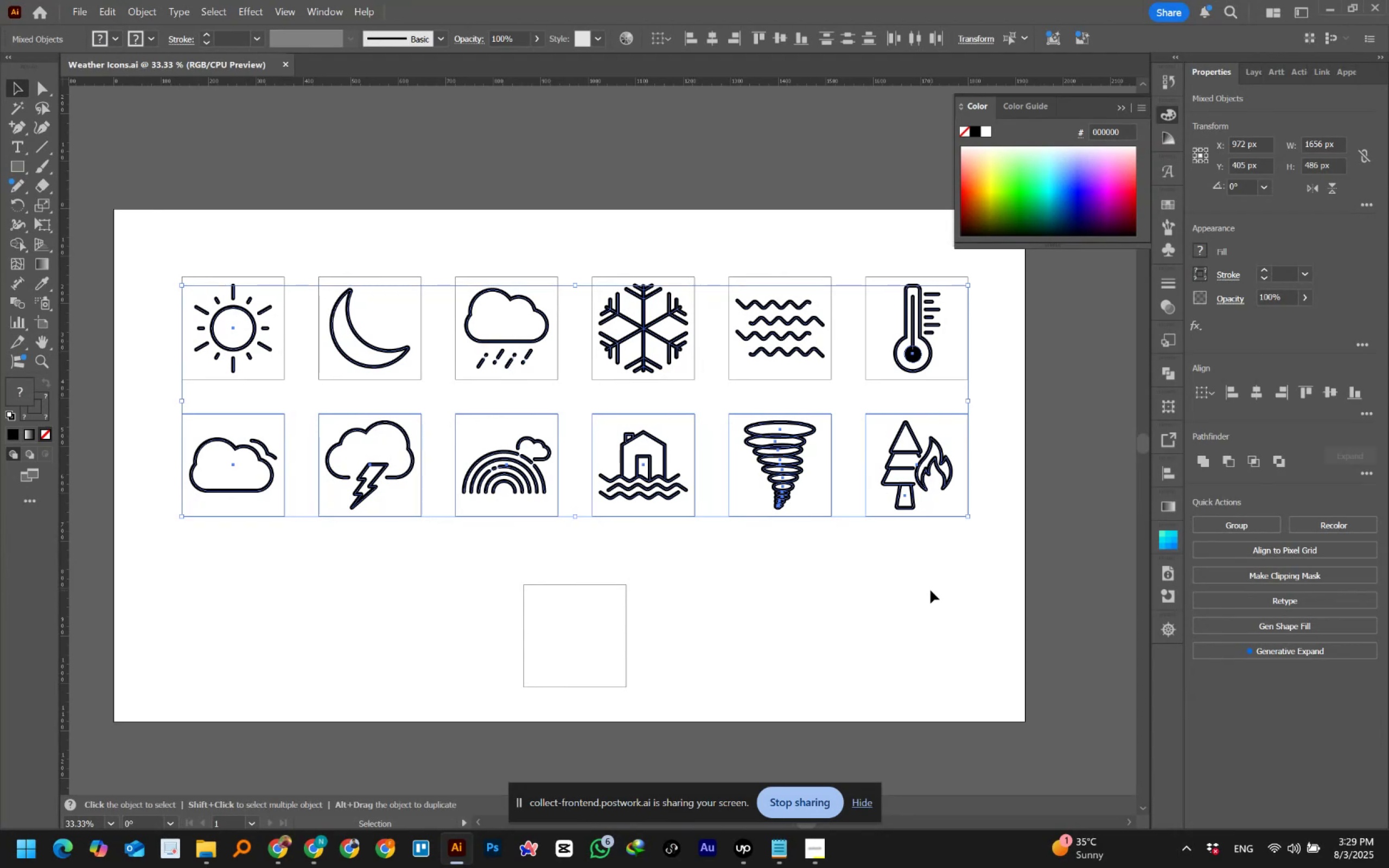 
hold_key(key=ShiftLeft, duration=1.51)
left_click_drag(start_coordinate=[917, 552], to_coordinate=[249, 515])
 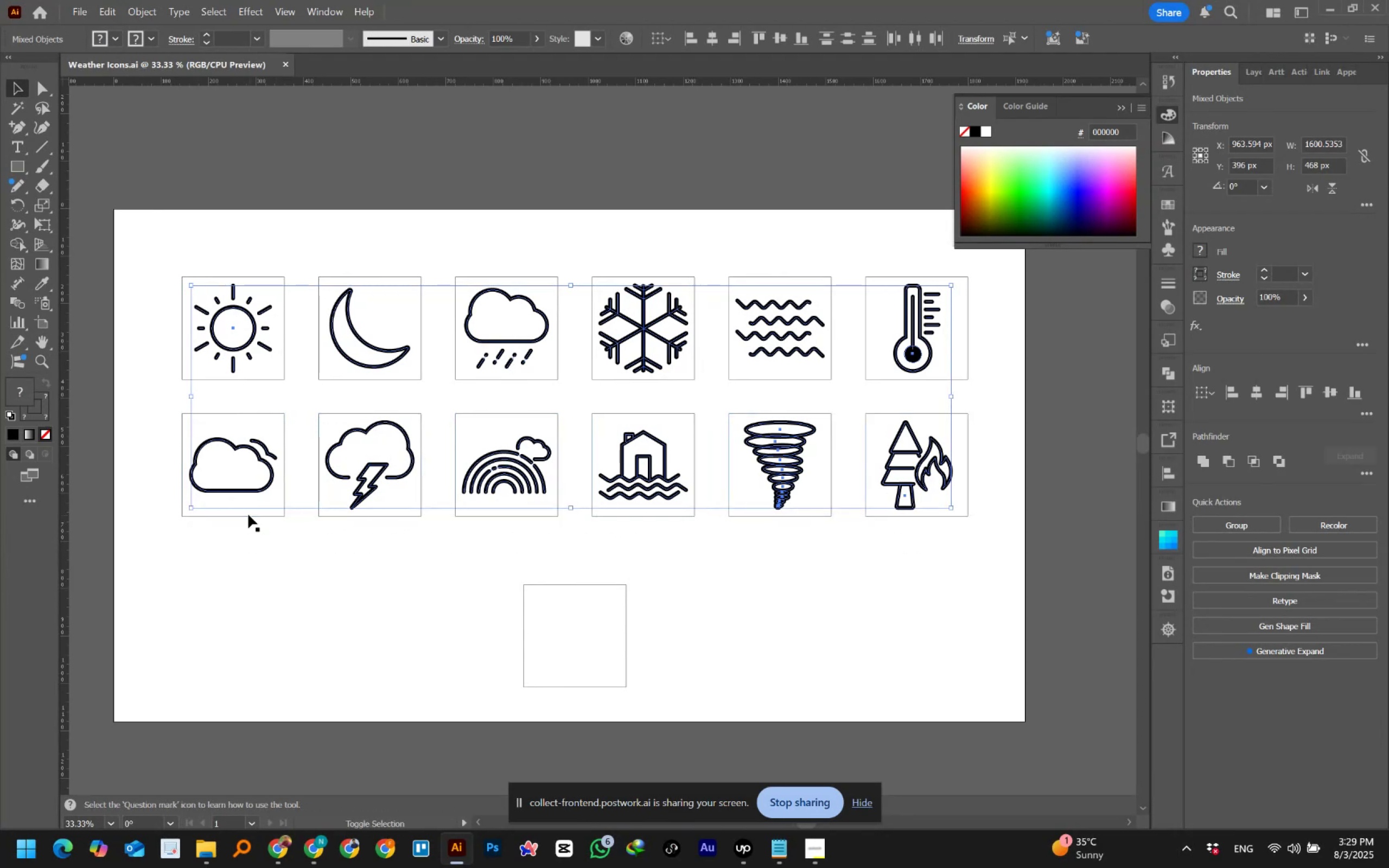 
hold_key(key=ShiftLeft, duration=1.51)
 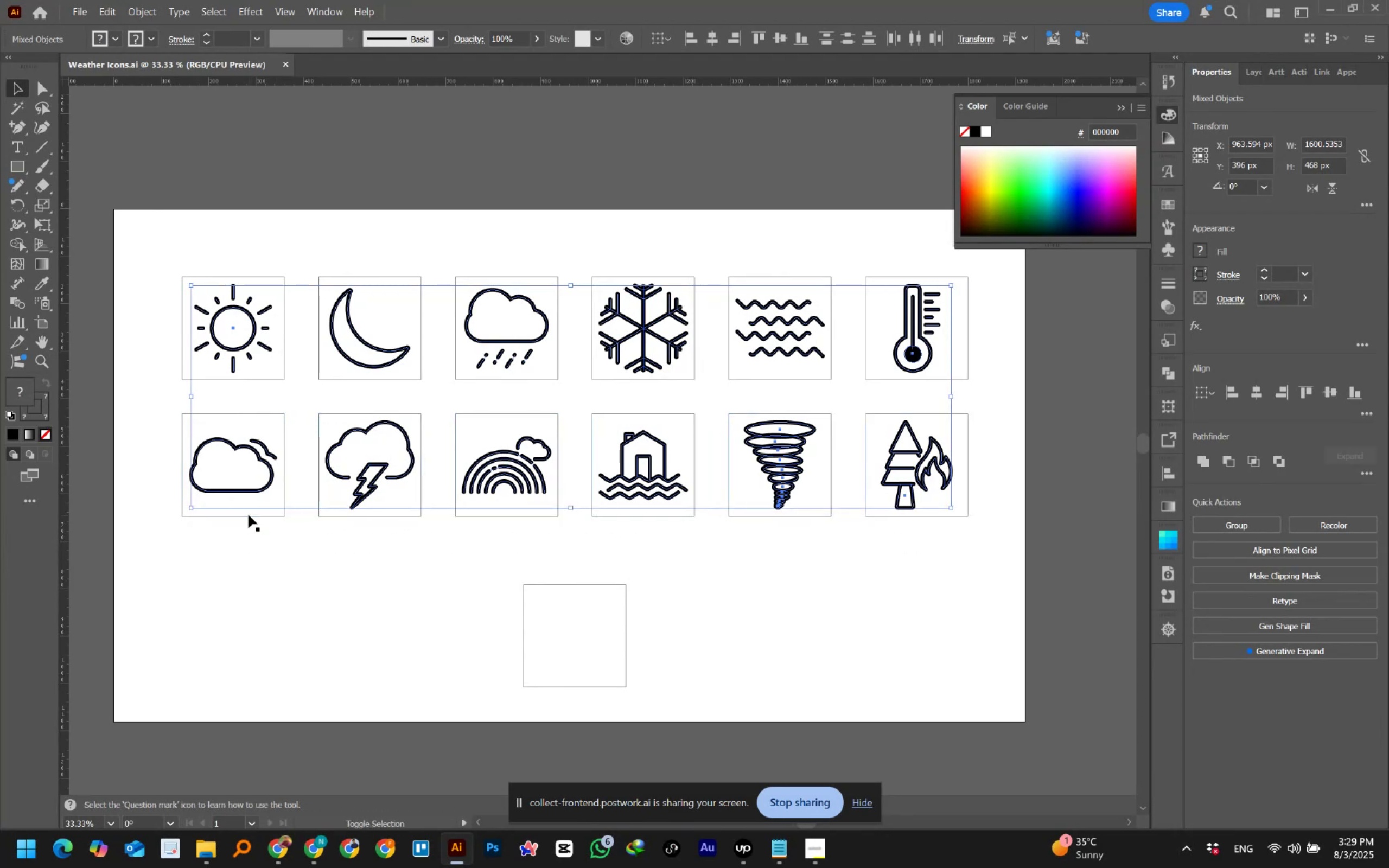 
hold_key(key=ShiftLeft, duration=0.88)
 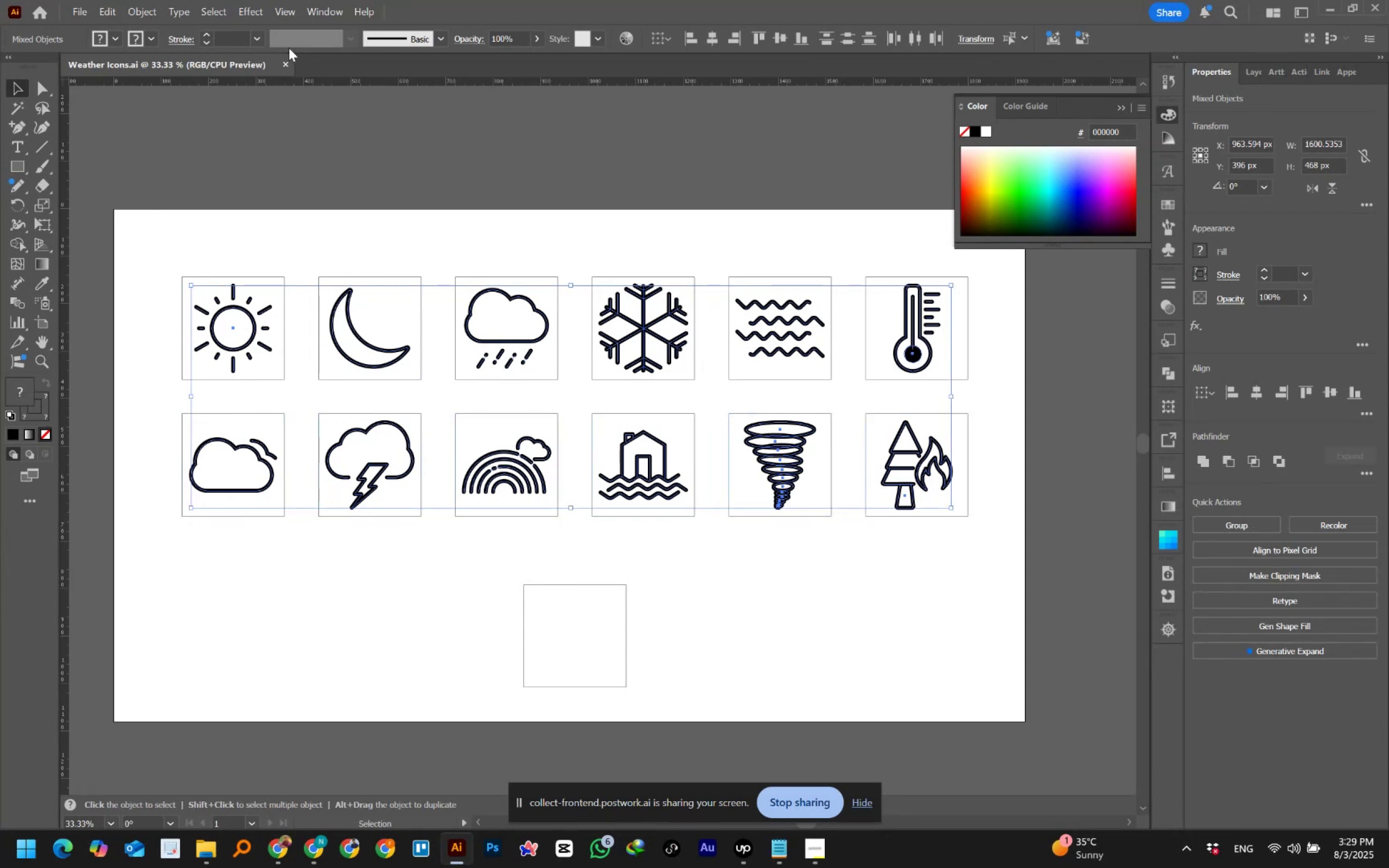 
mouse_move([205, 35])
 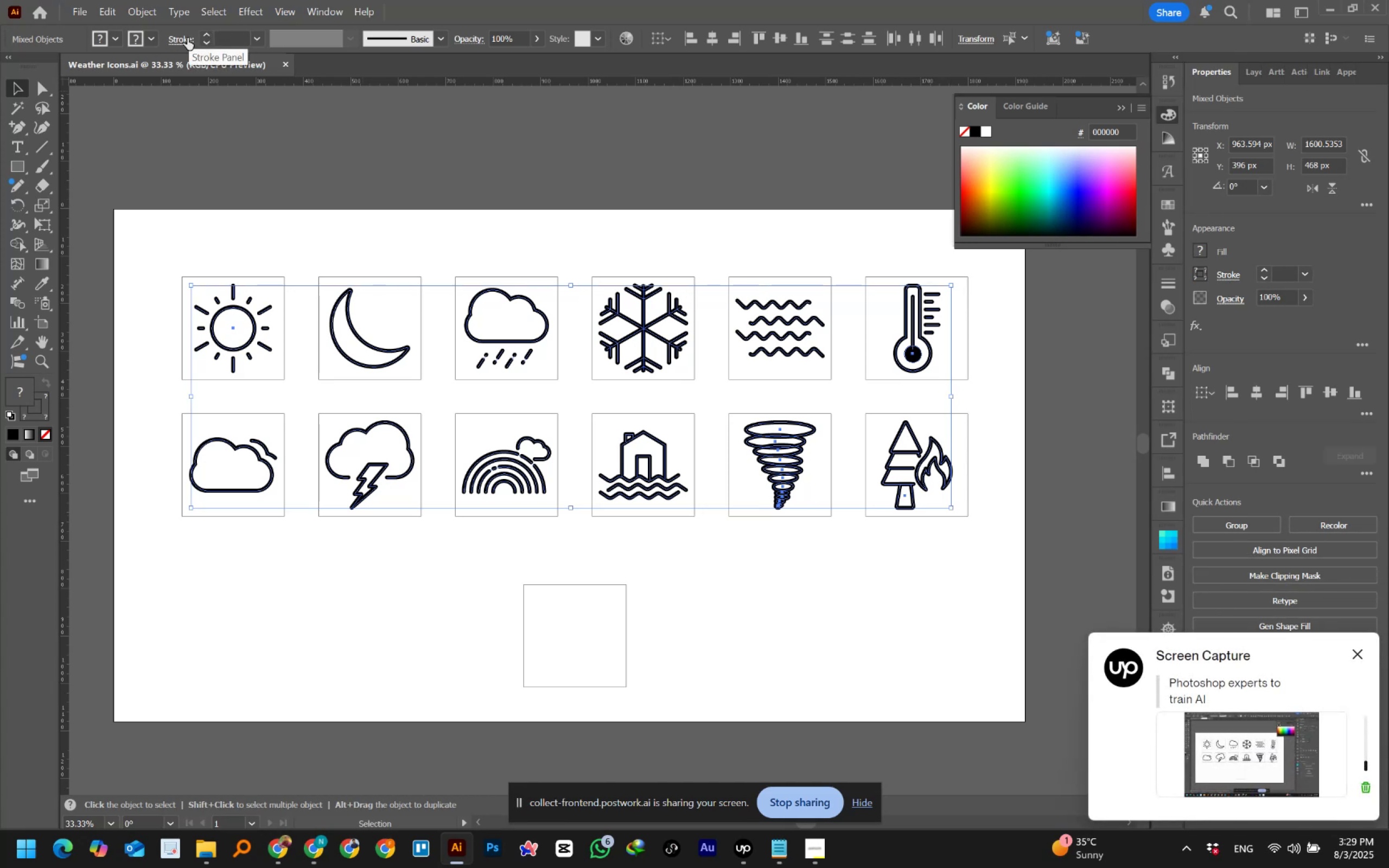 
left_click([187, 38])
 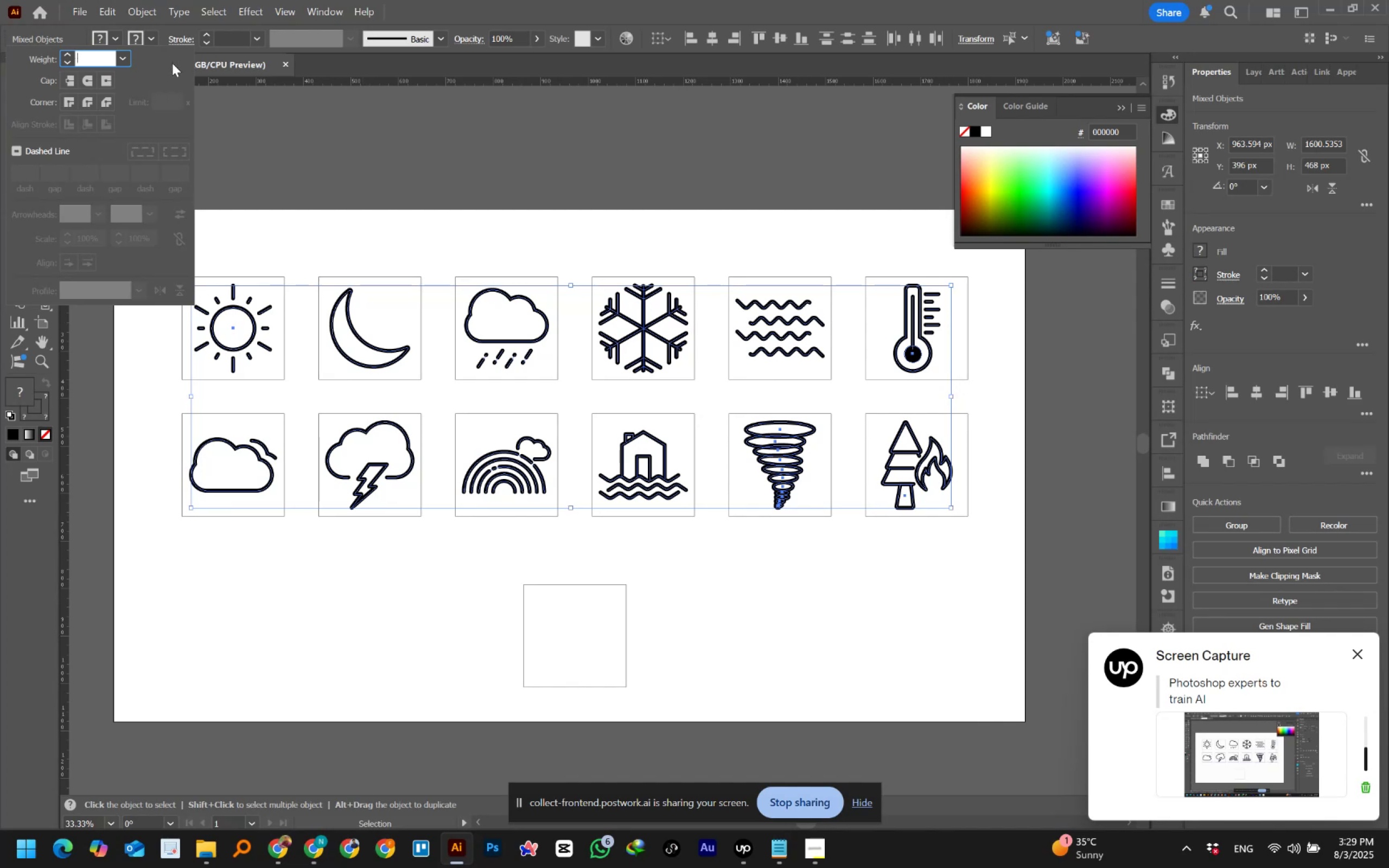 
left_click([226, 22])
 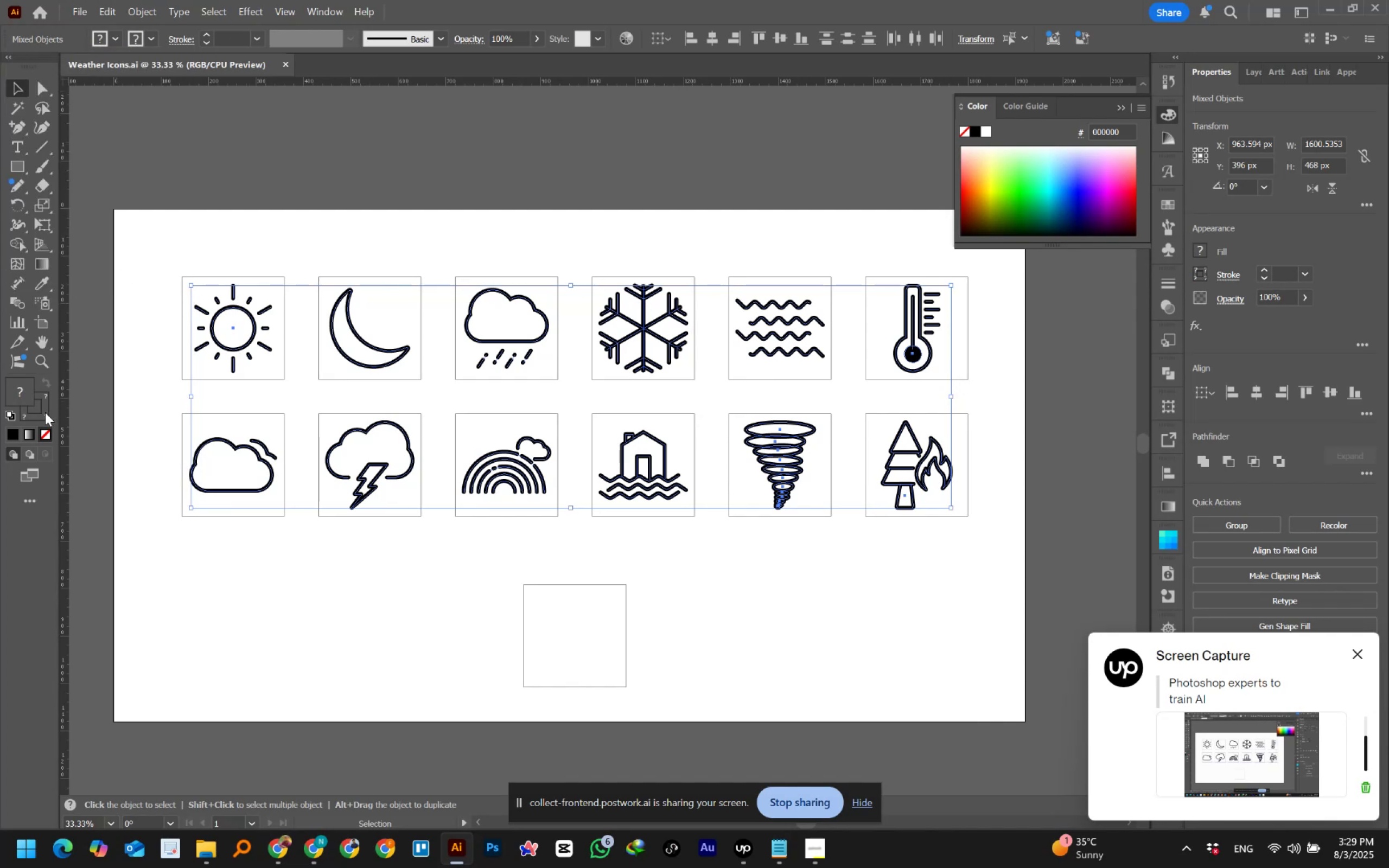 
double_click([45, 412])
 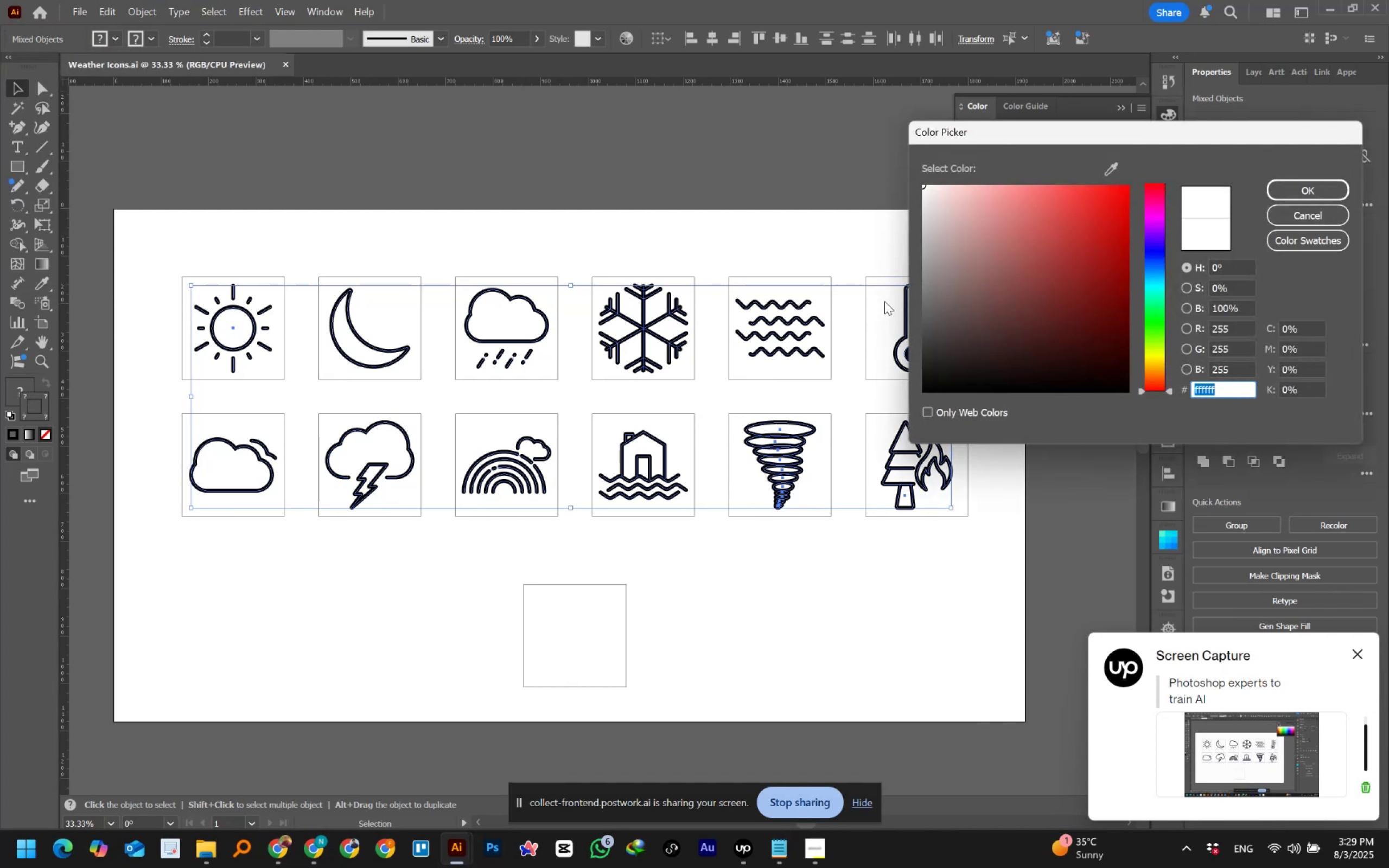 
left_click_drag(start_coordinate=[1012, 210], to_coordinate=[1004, 176])
 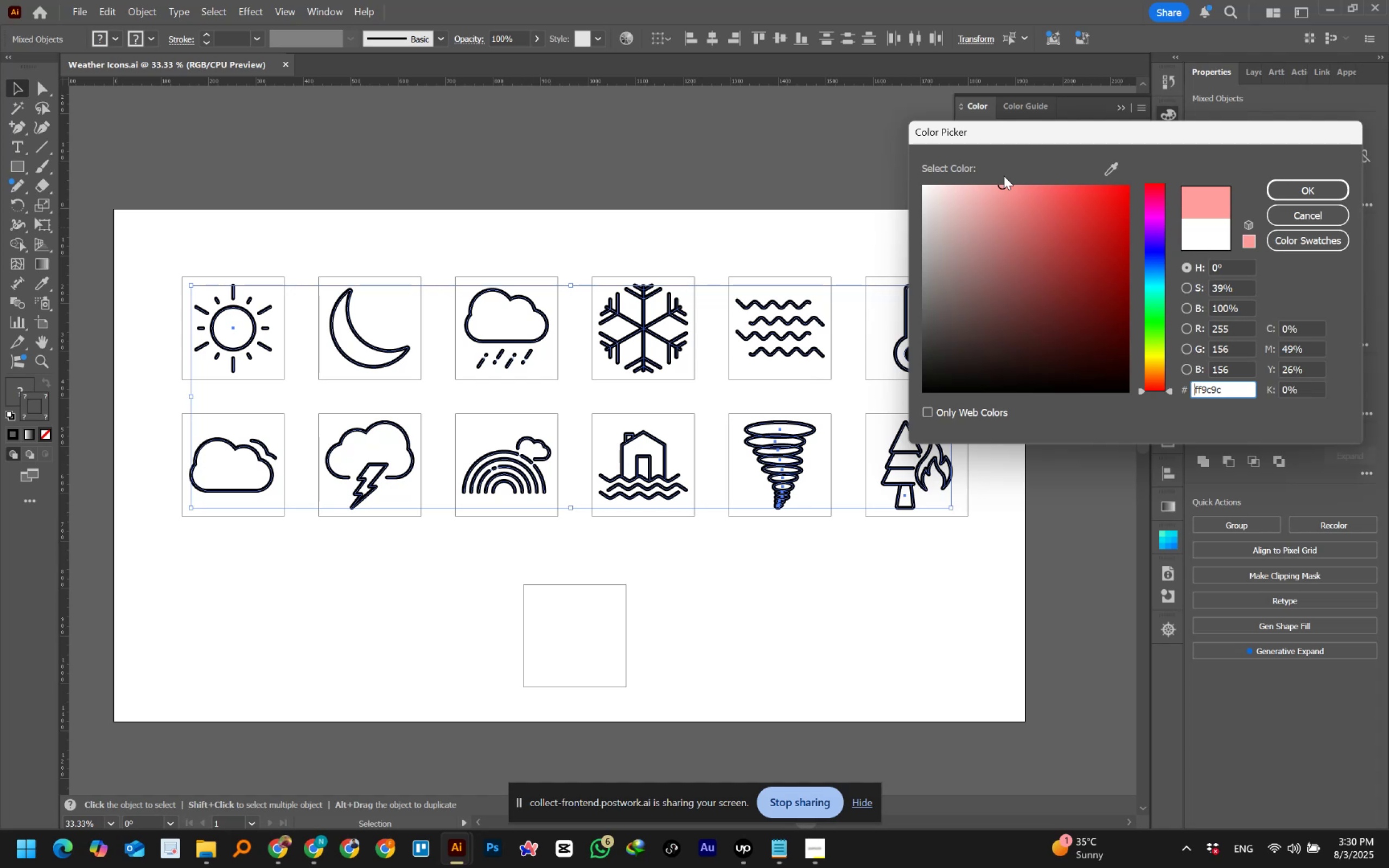 
wait(50.99)
 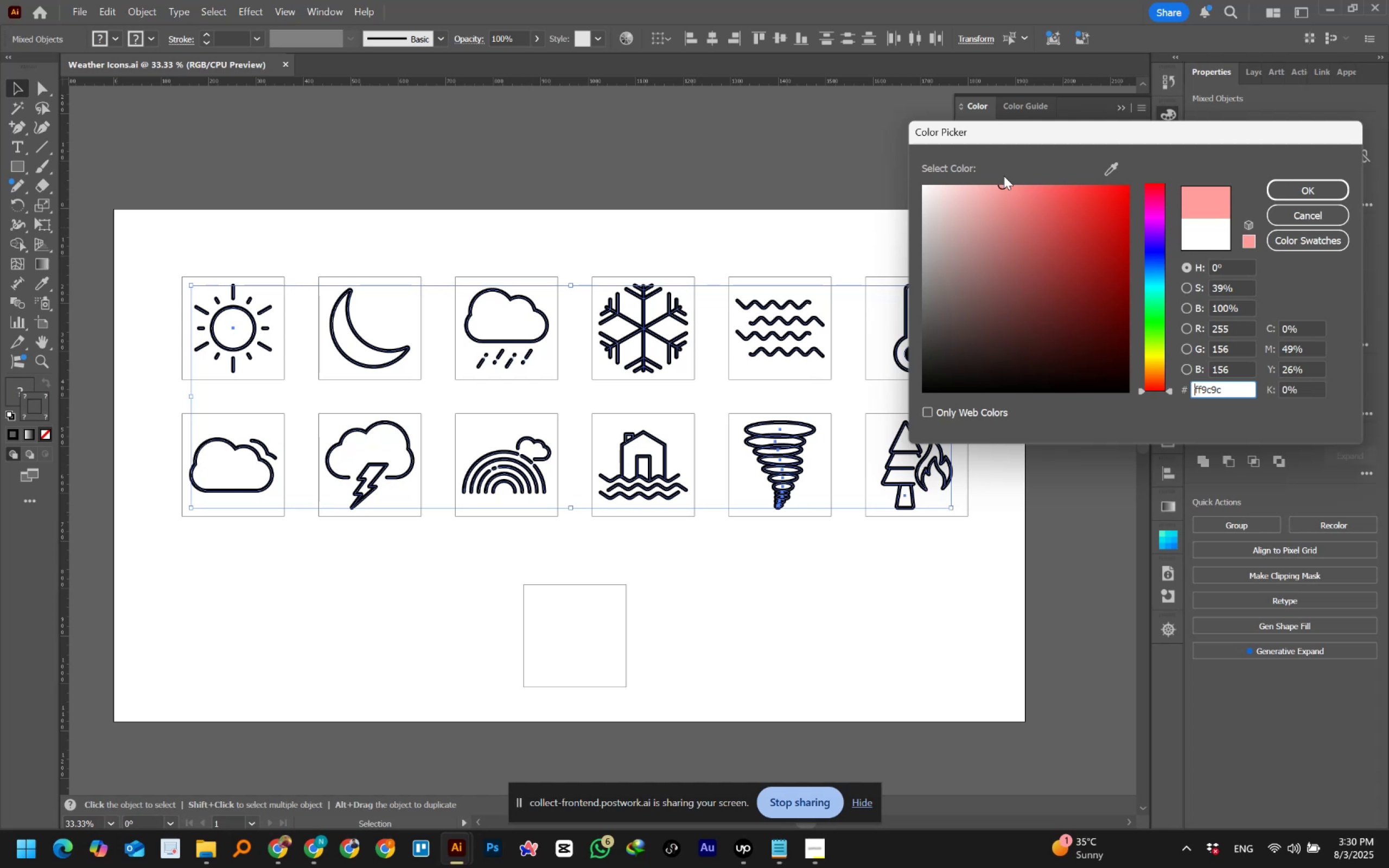 
left_click_drag(start_coordinate=[1117, 200], to_coordinate=[1152, 169])
 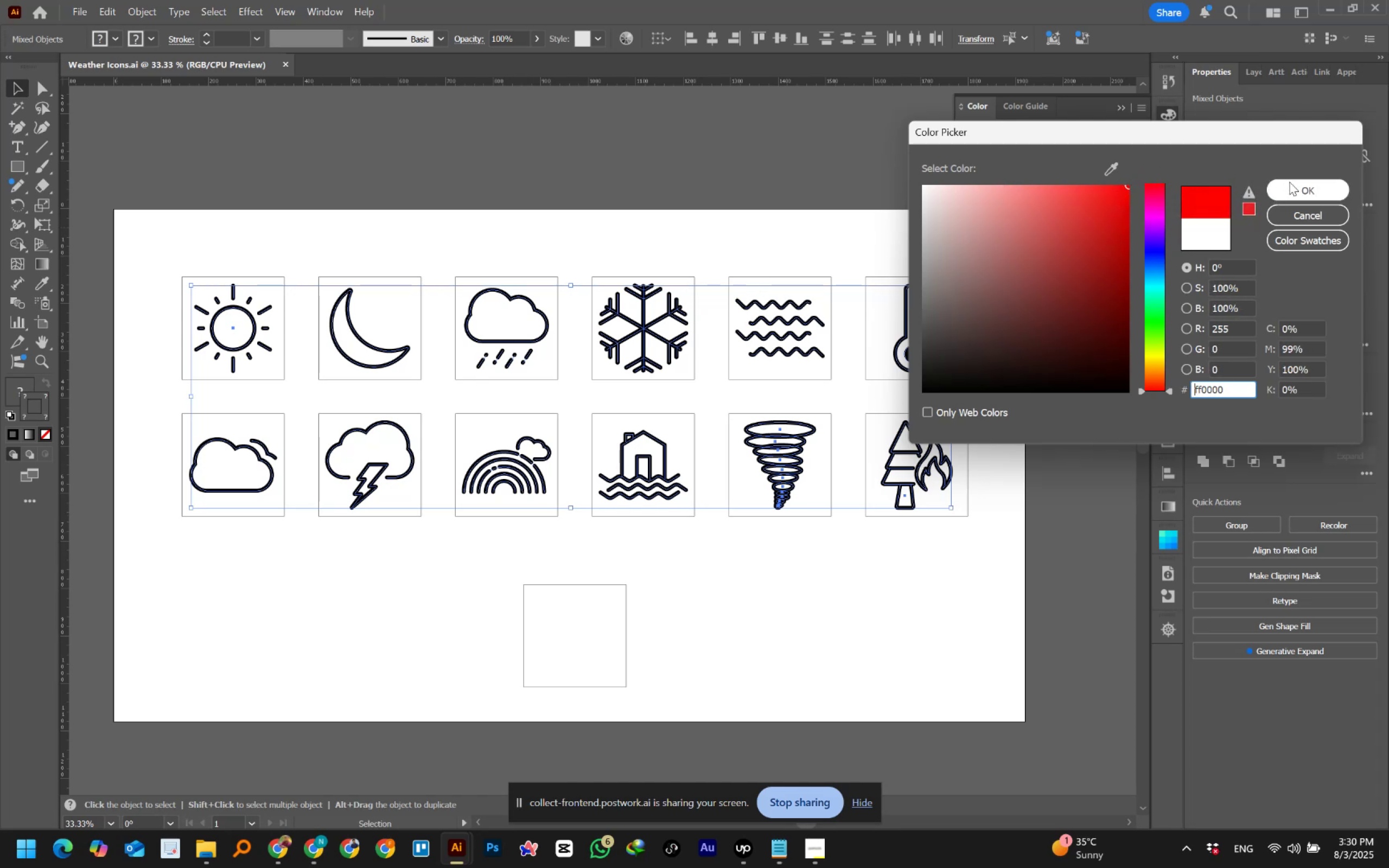 
left_click([1289, 182])
 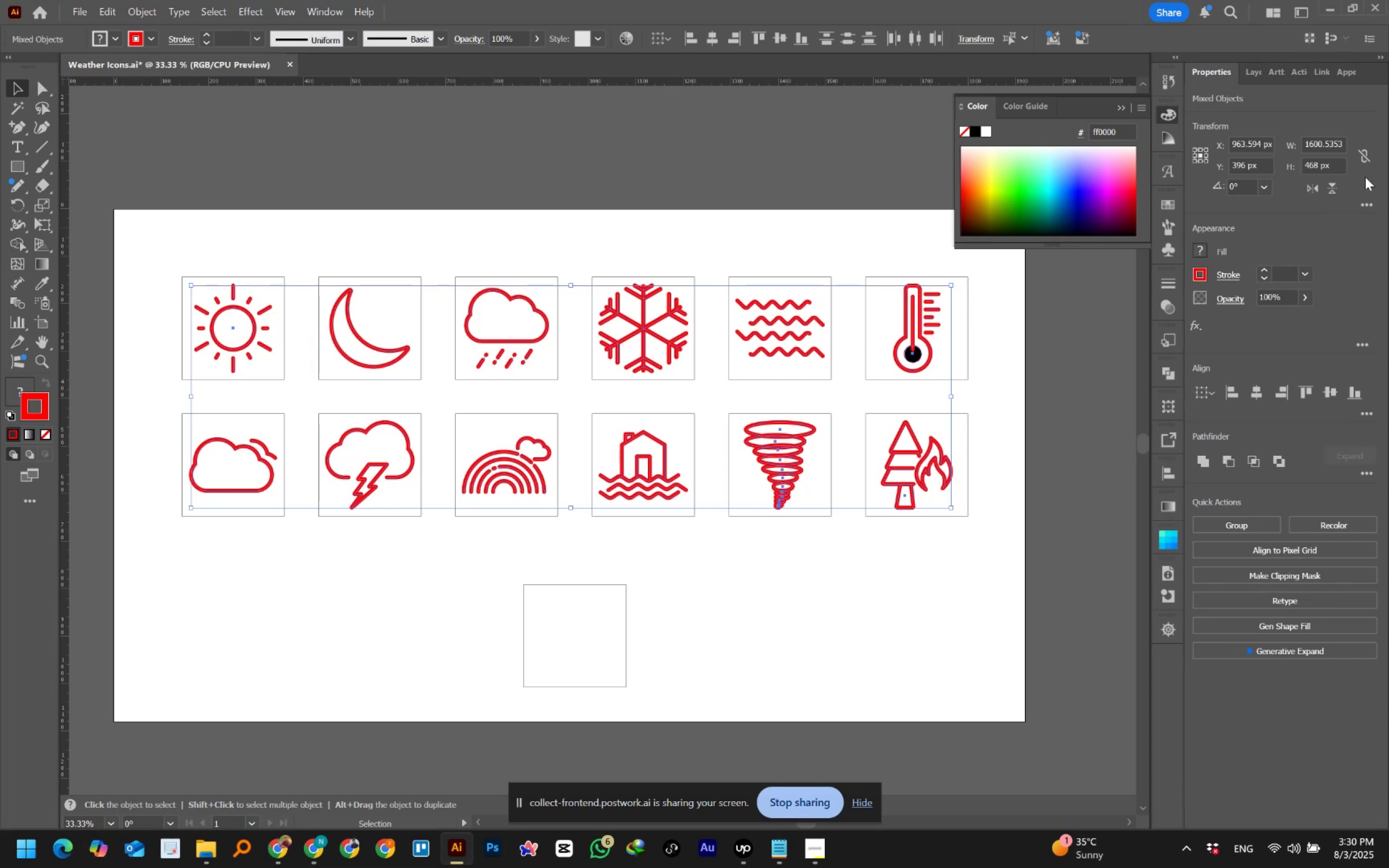 
wait(14.52)
 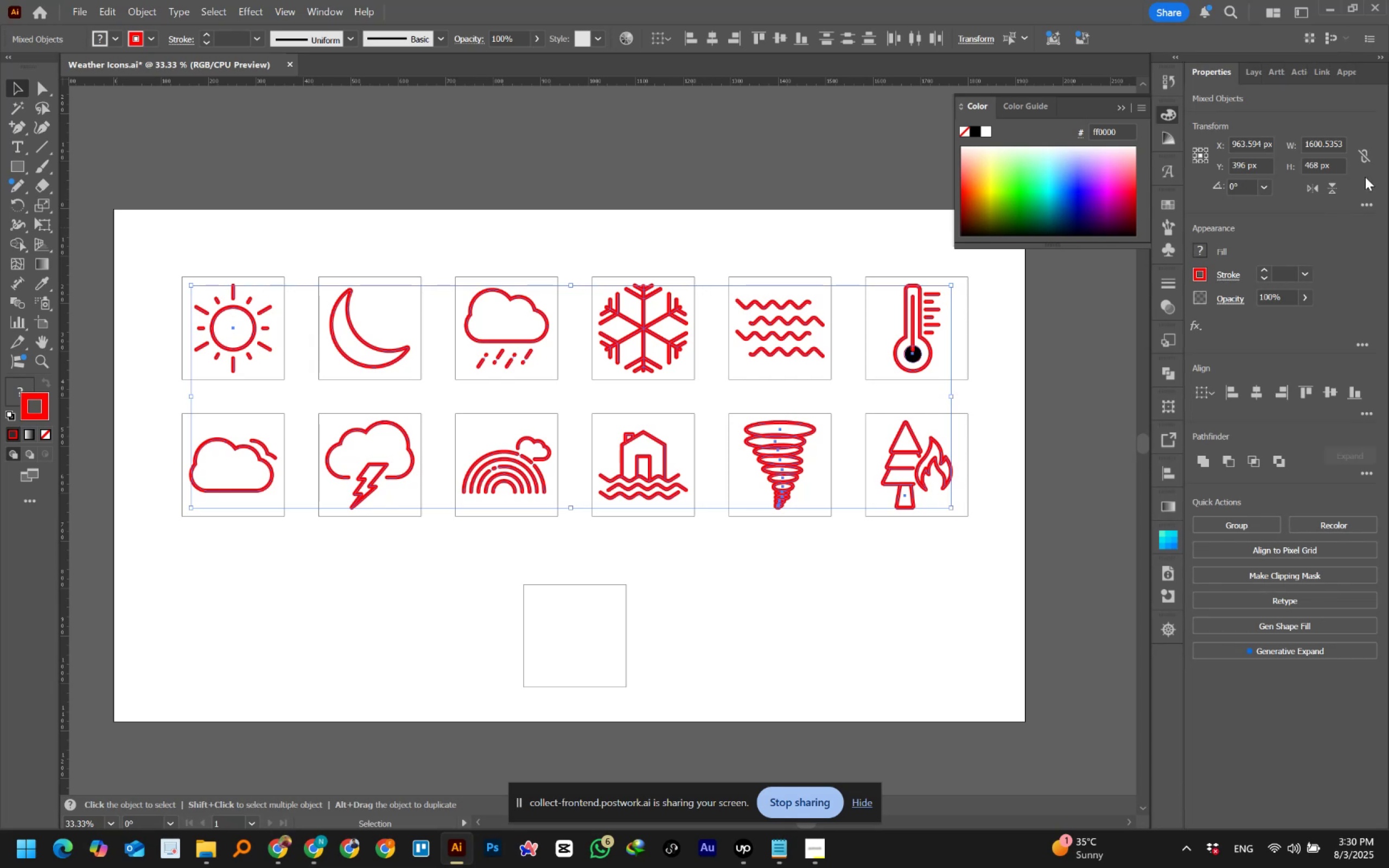 
left_click_drag(start_coordinate=[1065, 197], to_coordinate=[1078, 240])
 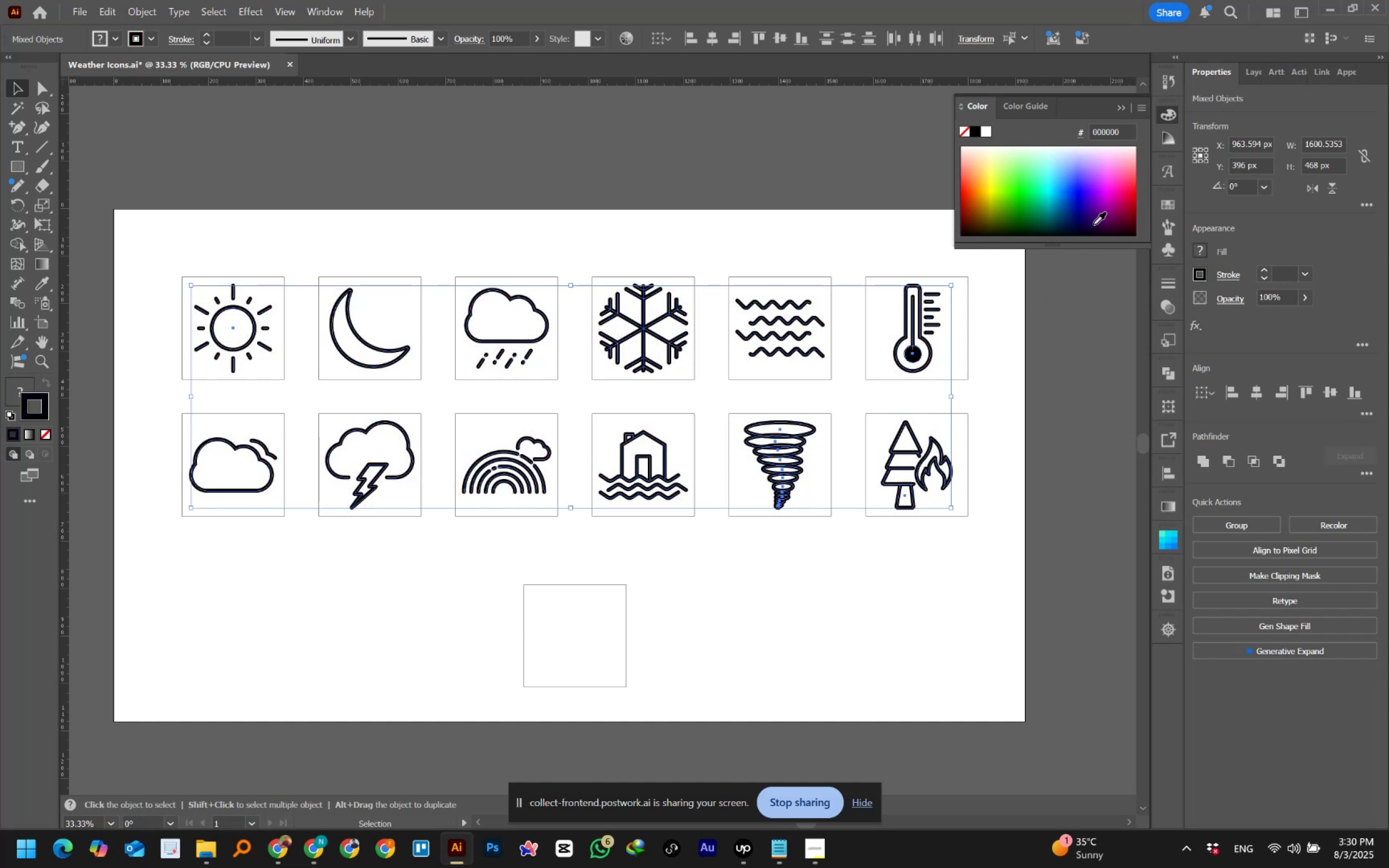 
left_click_drag(start_coordinate=[1089, 219], to_coordinate=[1094, 224])
 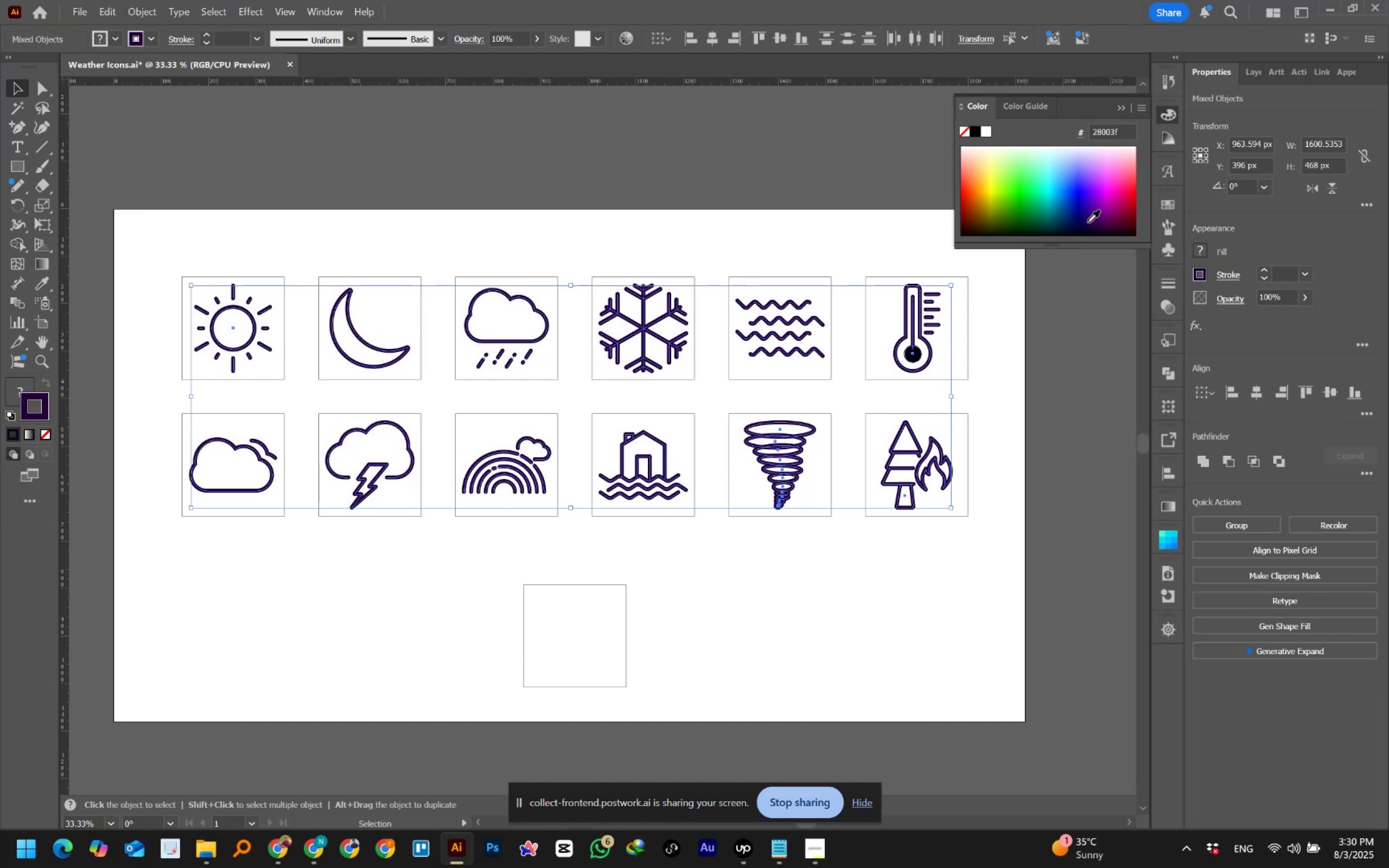 
left_click([1086, 222])
 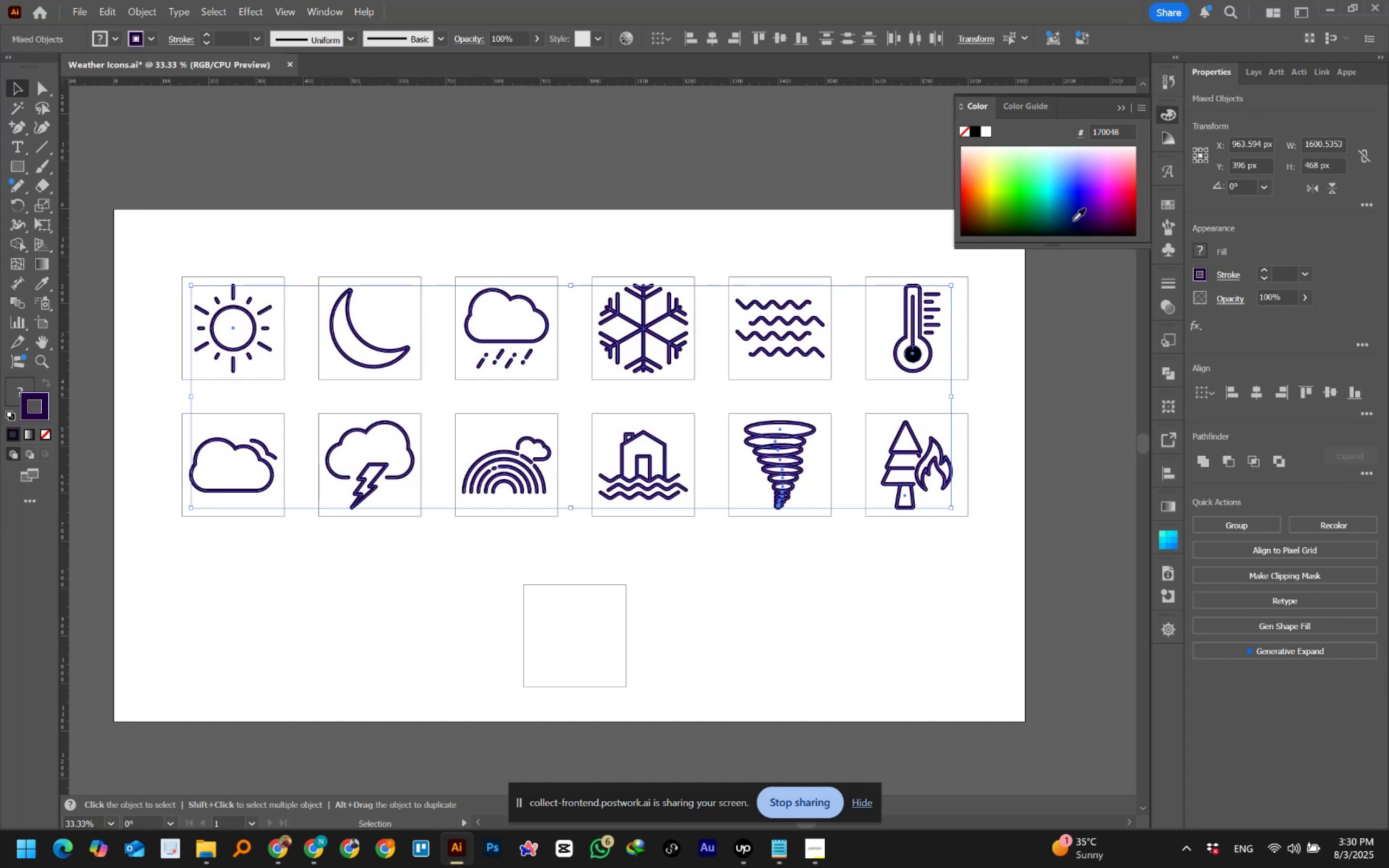 
left_click([1072, 221])
 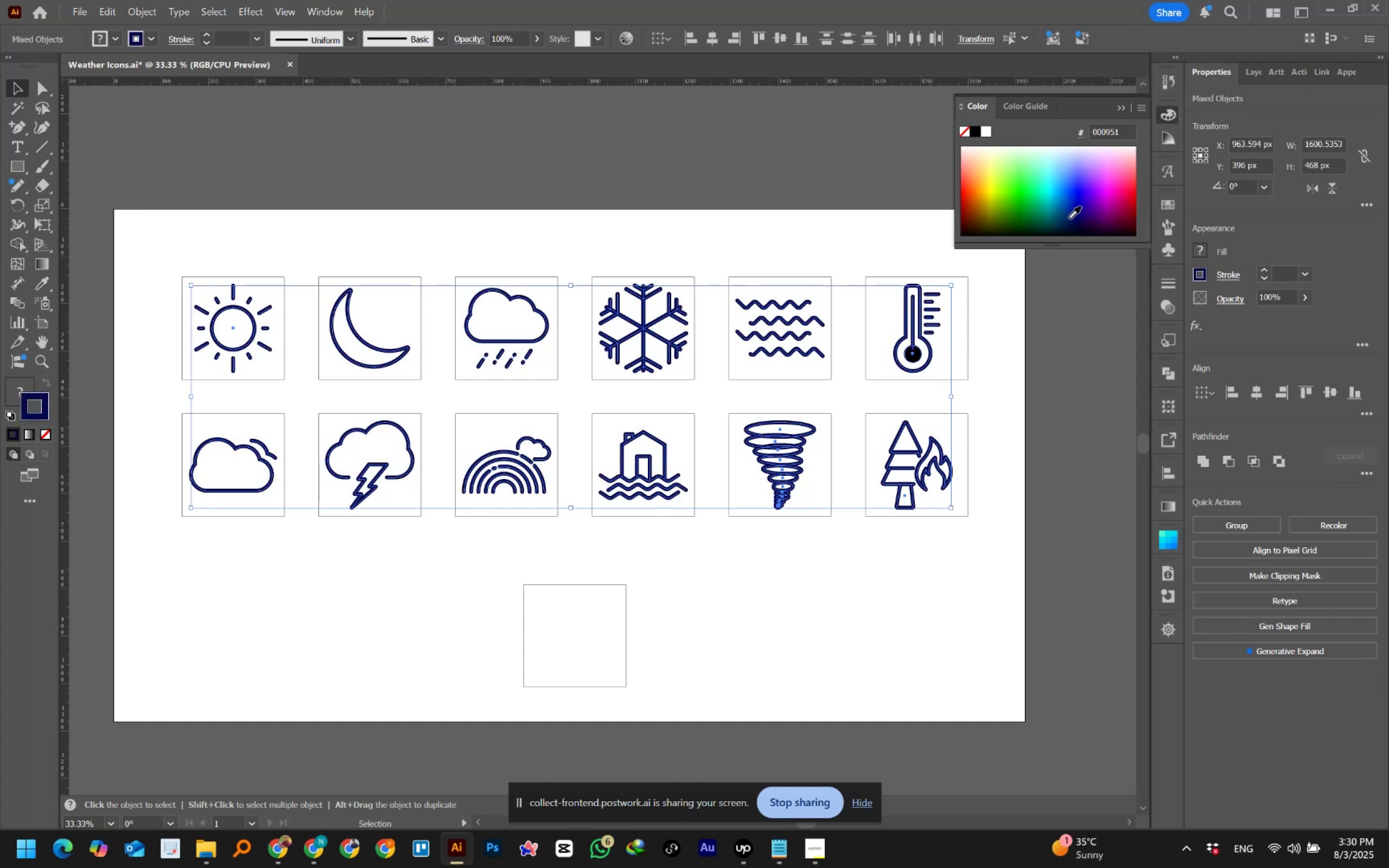 
left_click([1062, 216])
 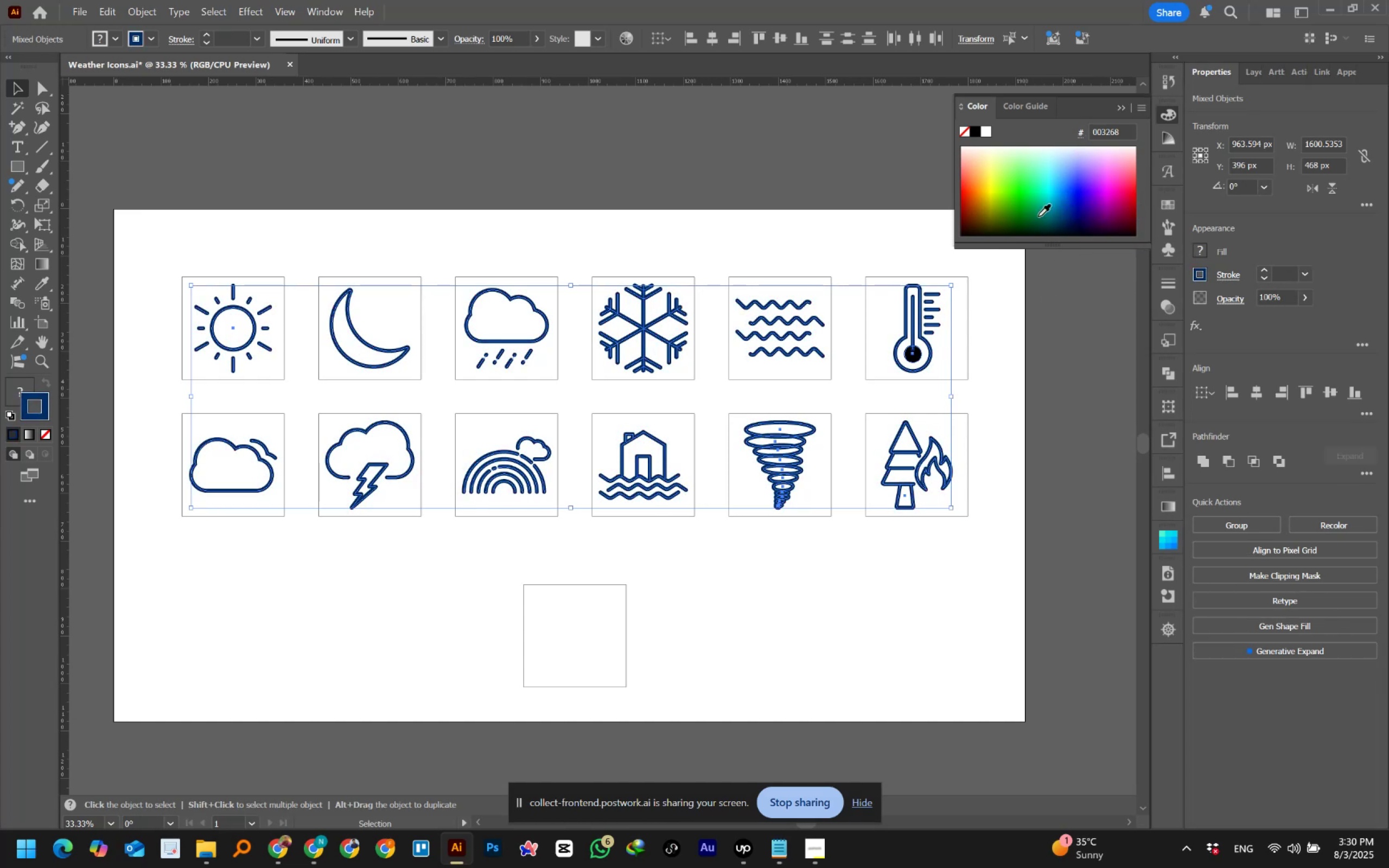 
left_click_drag(start_coordinate=[1019, 218], to_coordinate=[1016, 215])
 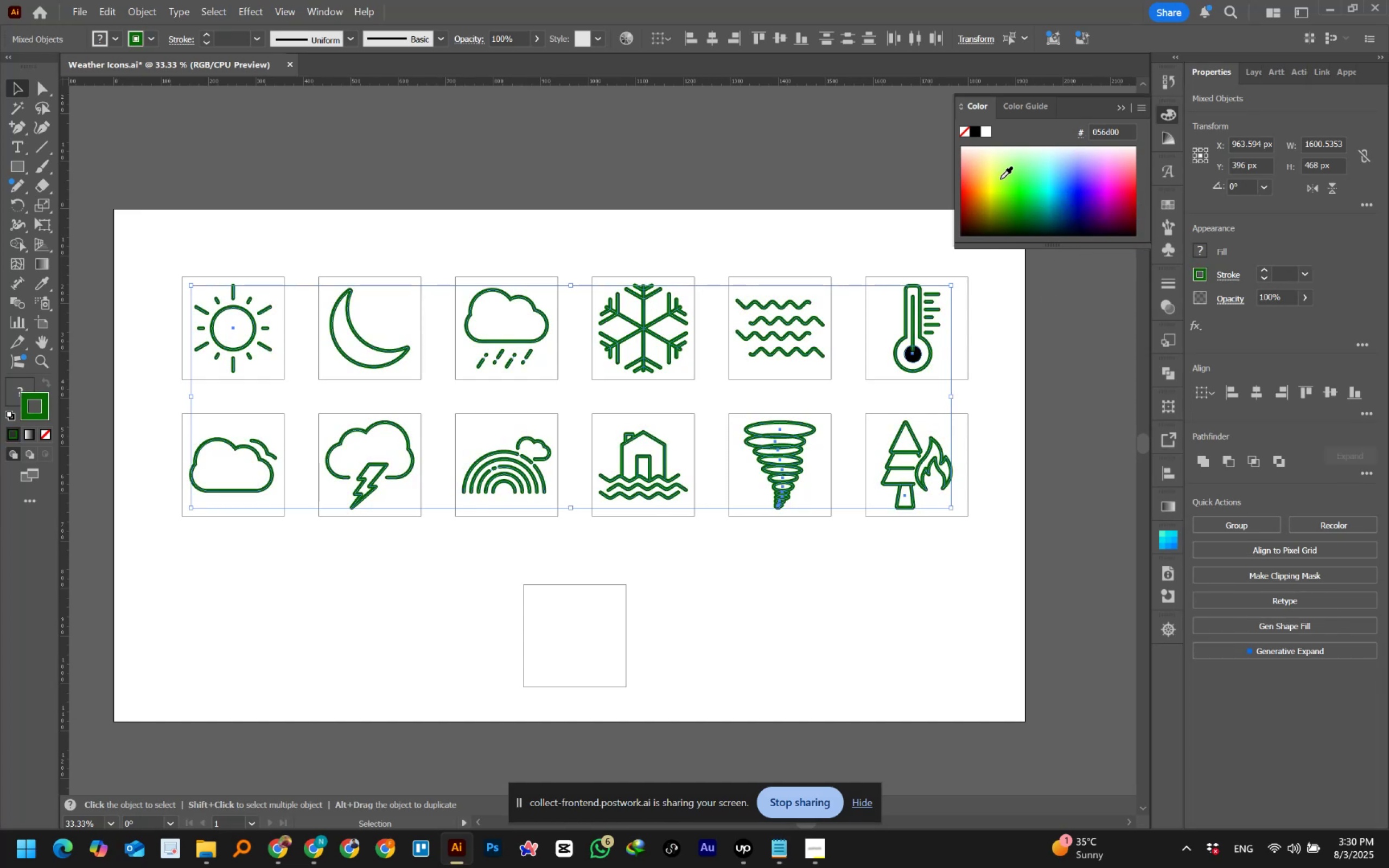 
double_click([1000, 179])
 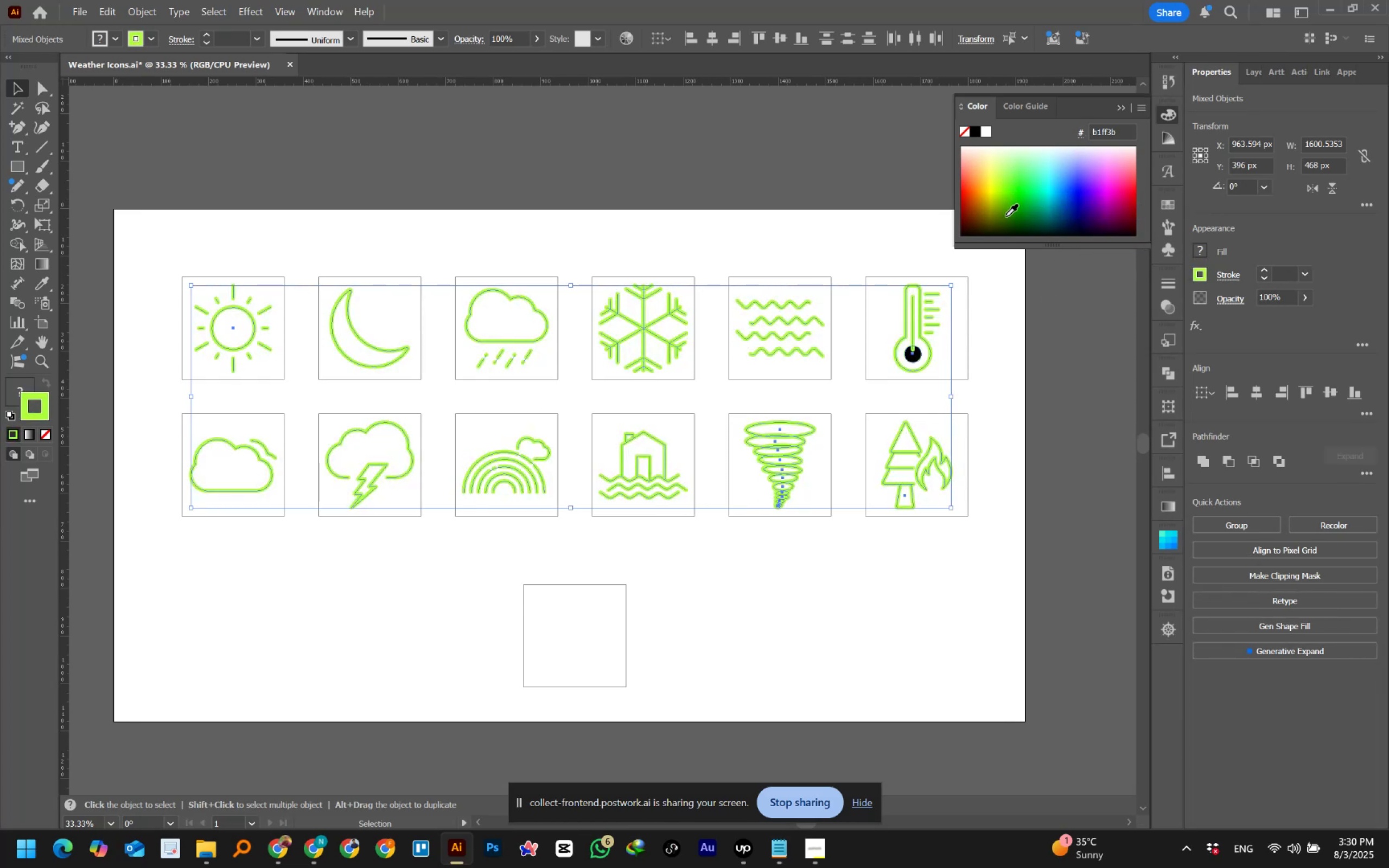 
left_click([1005, 221])
 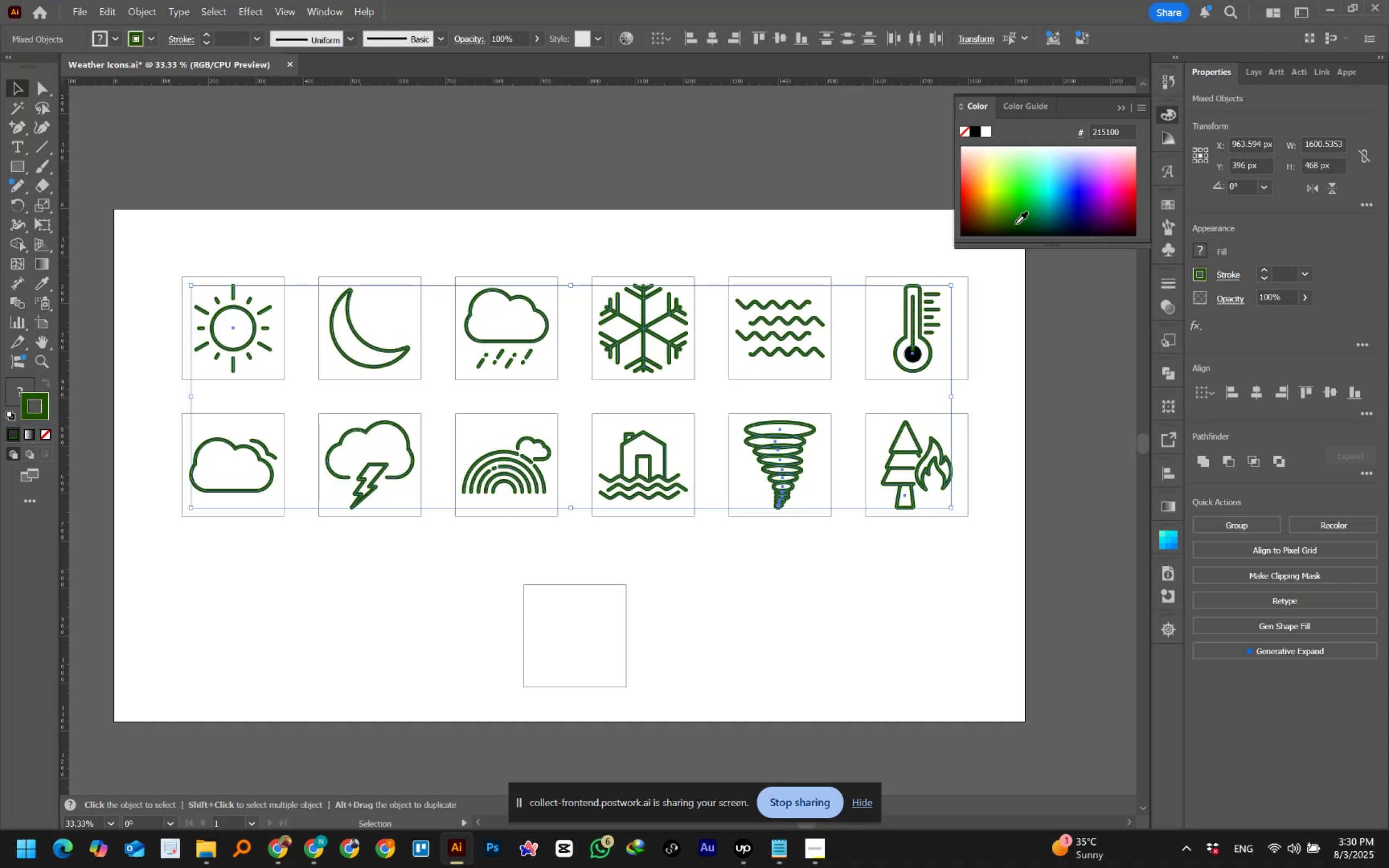 
left_click([1016, 222])
 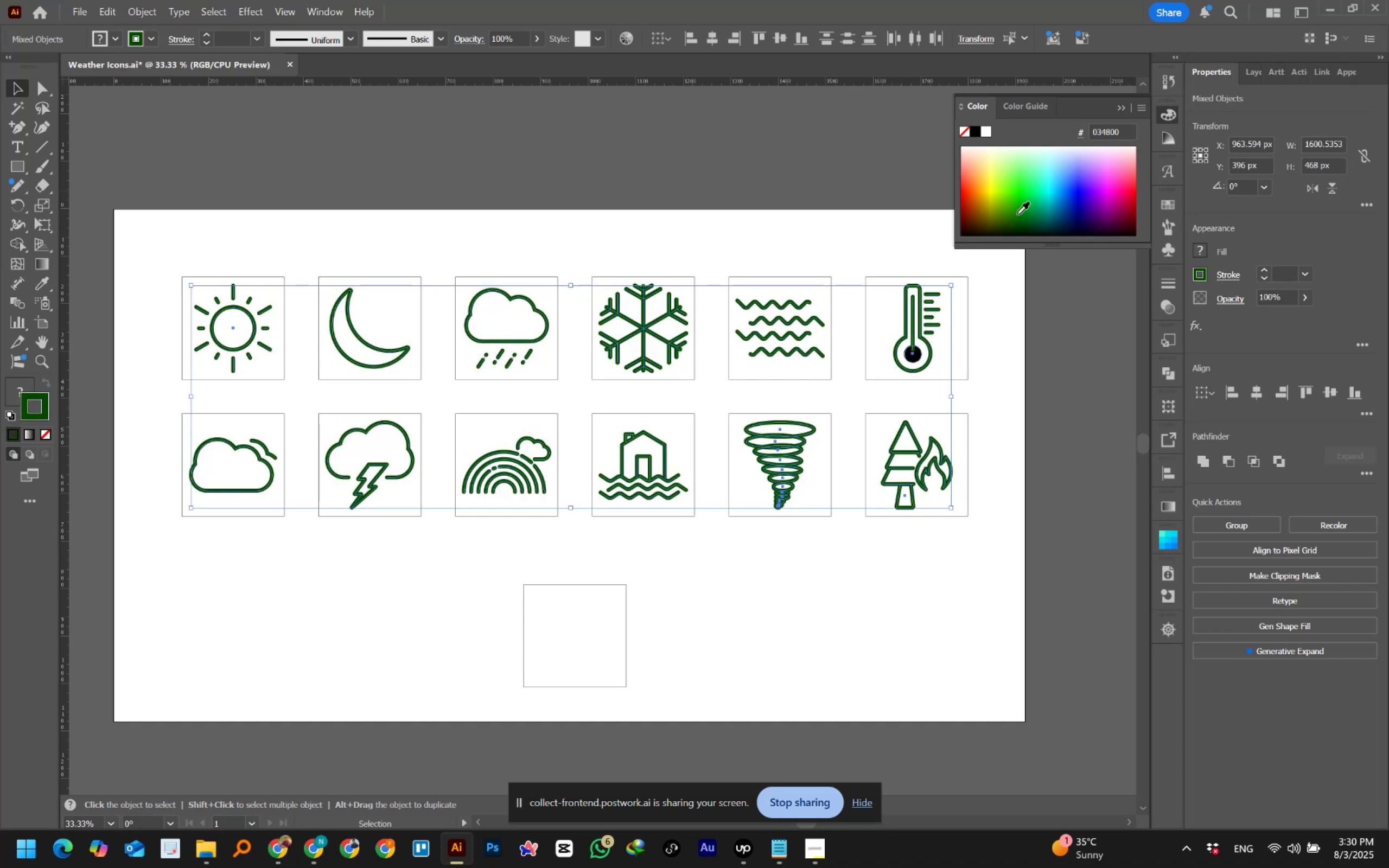 
left_click([1017, 214])
 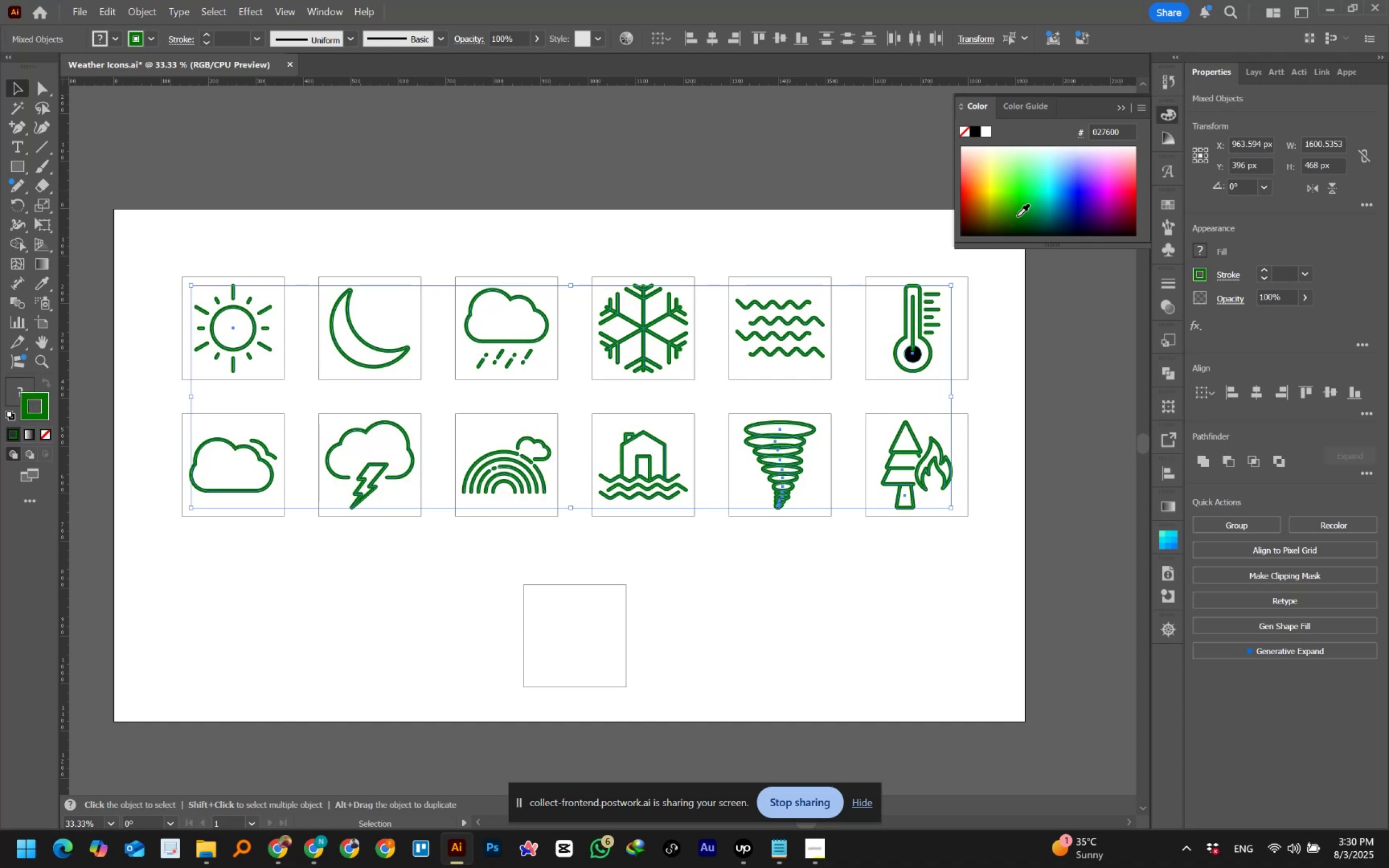 
left_click([1018, 221])
 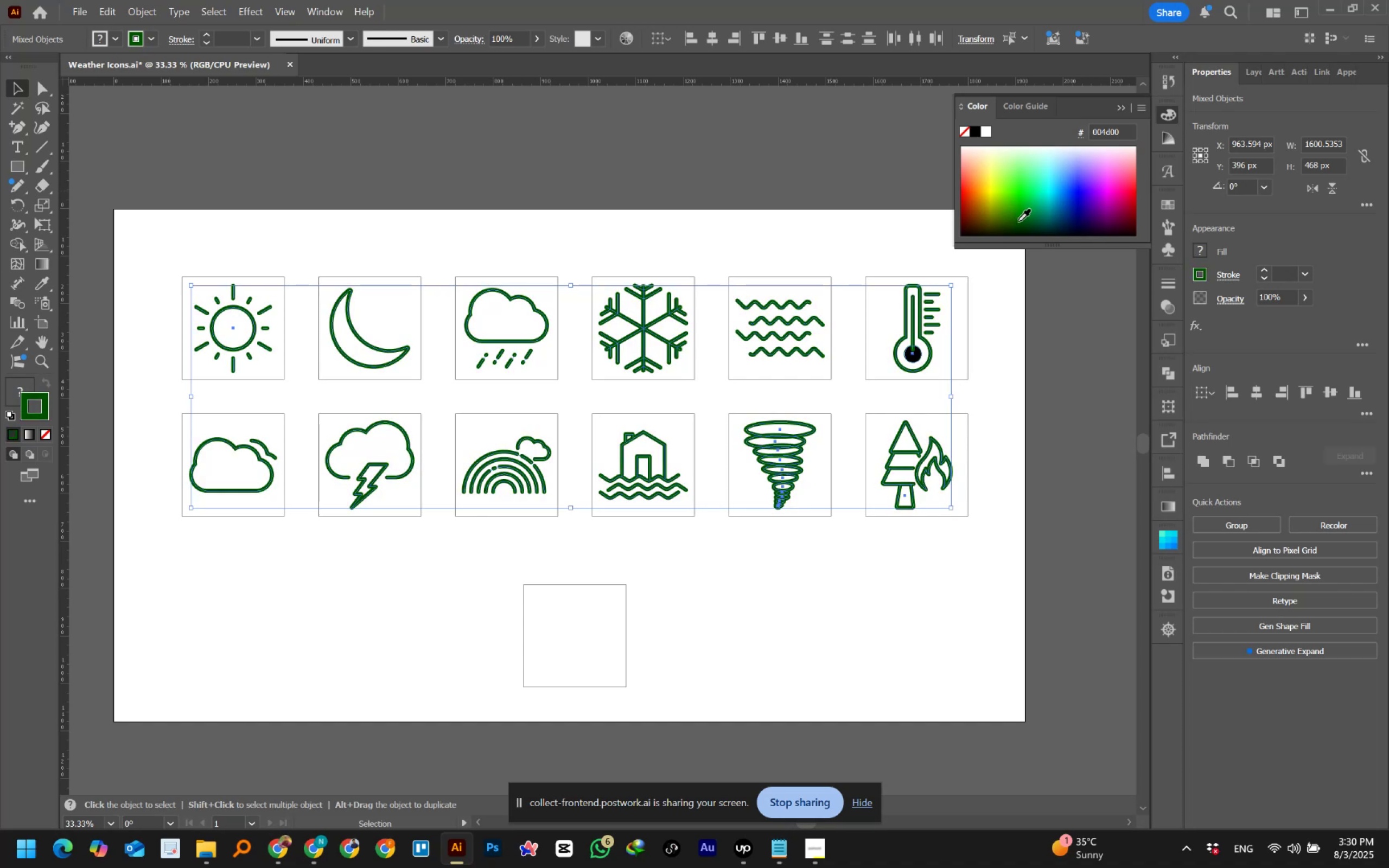 
wait(9.22)
 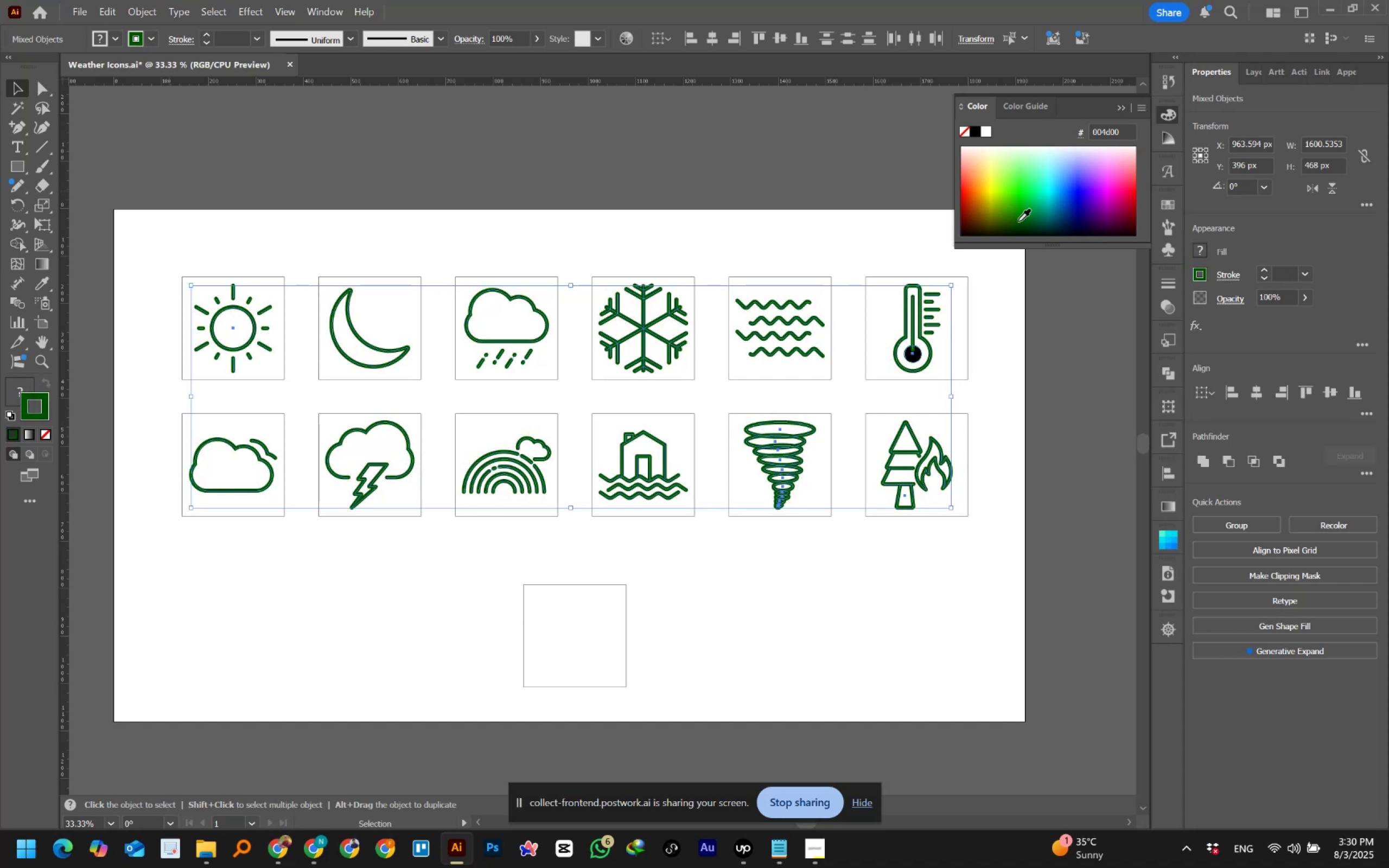 
left_click([1027, 220])
 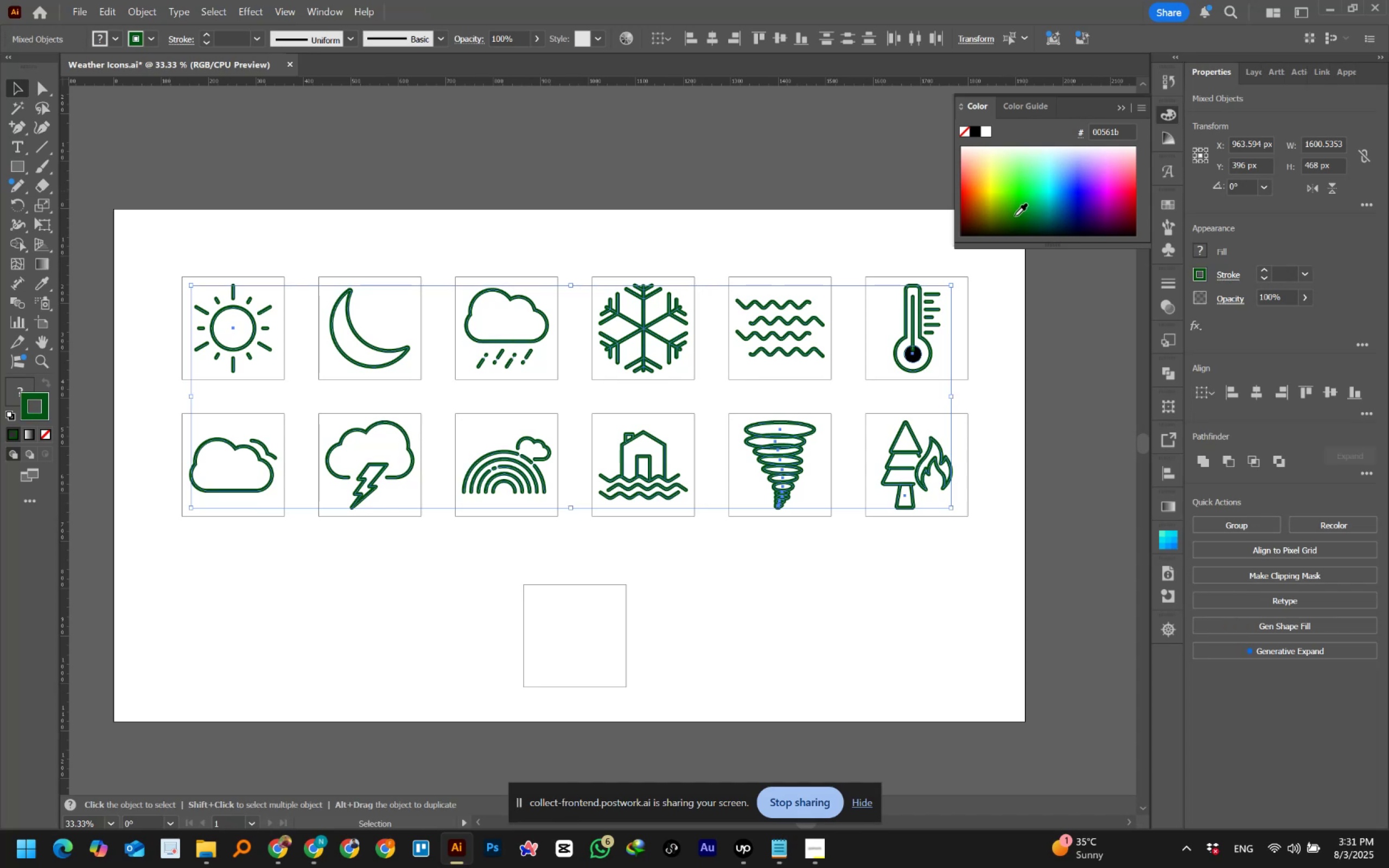 
left_click([1011, 214])
 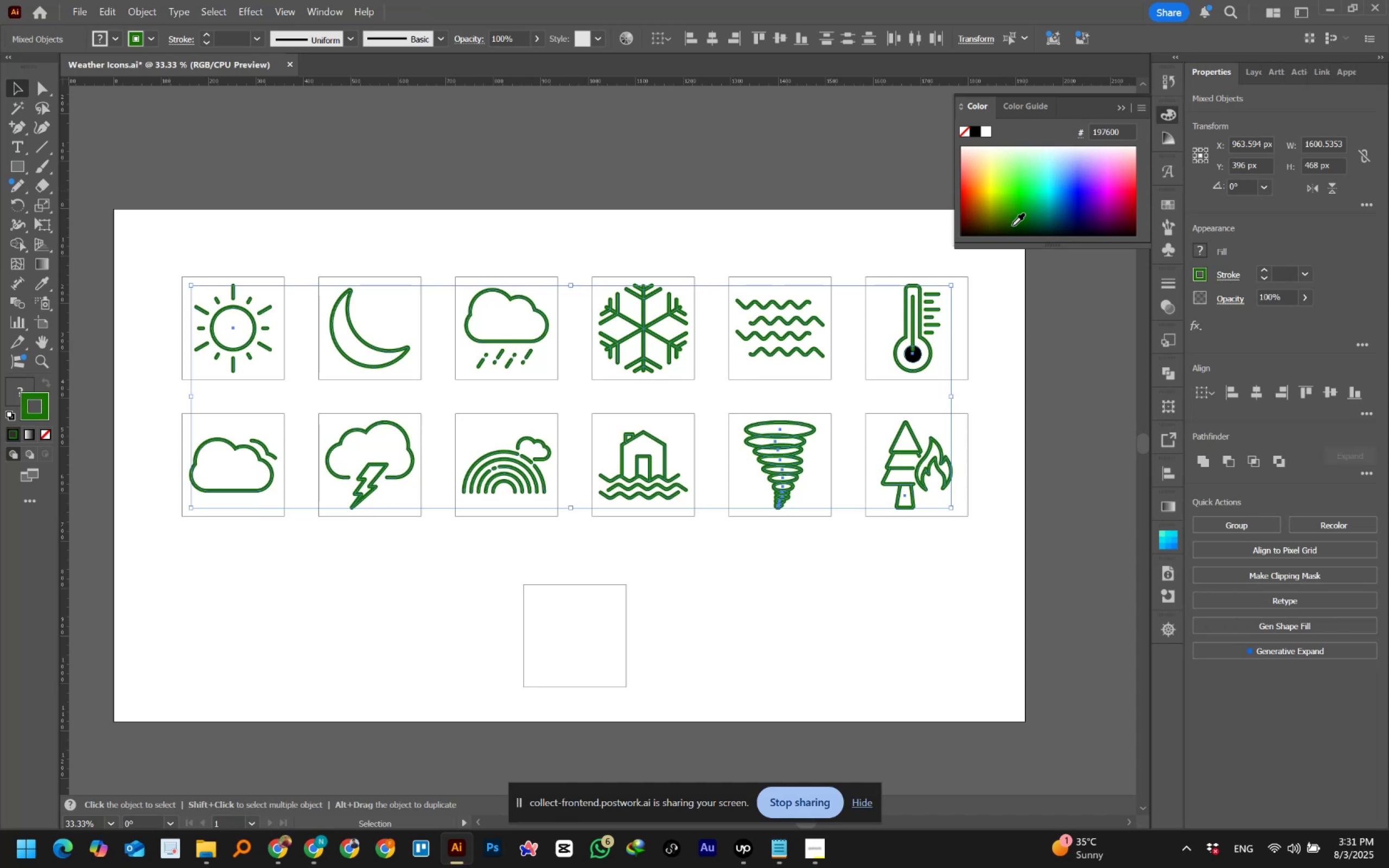 
left_click([1012, 226])
 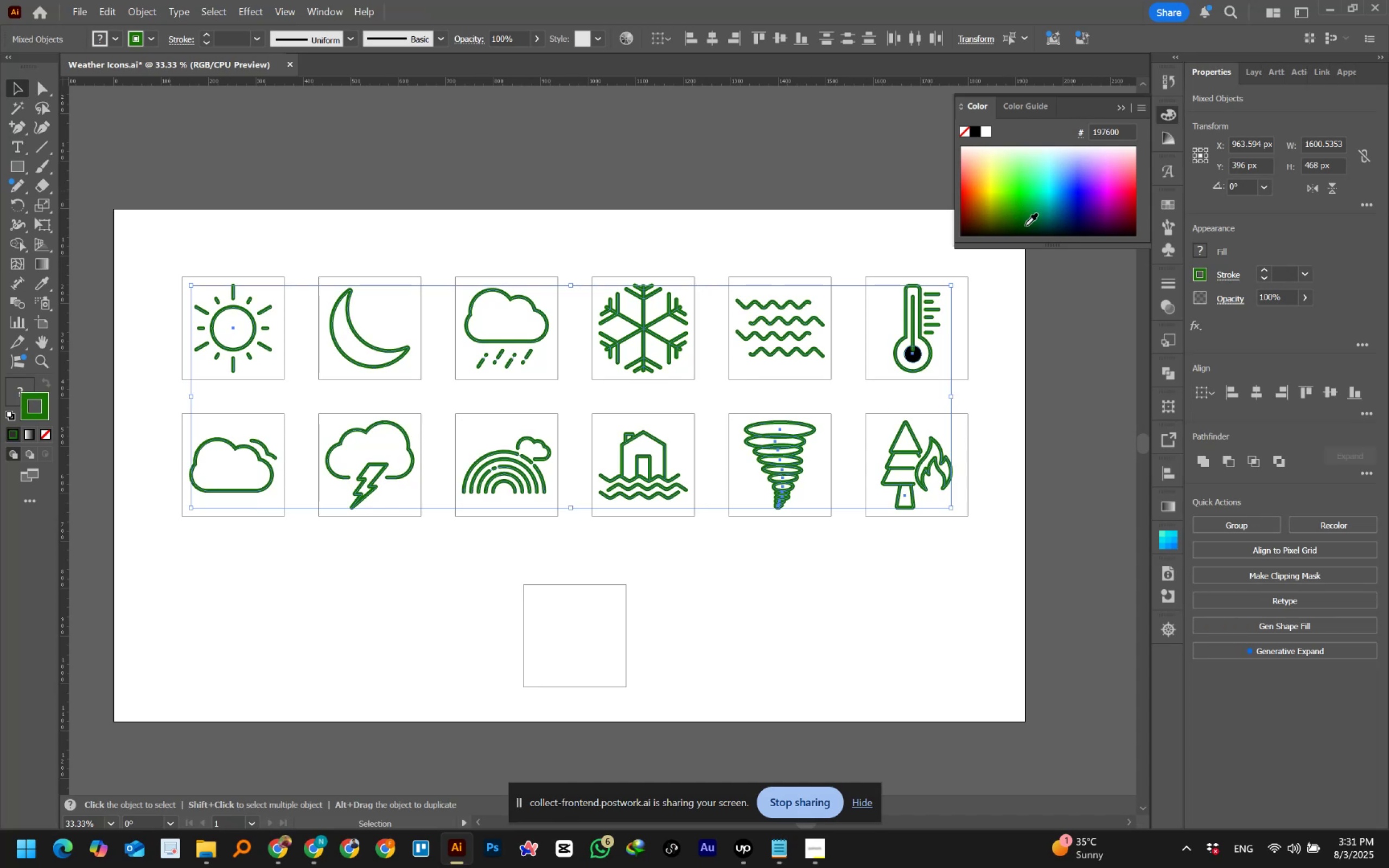 
left_click([1026, 228])
 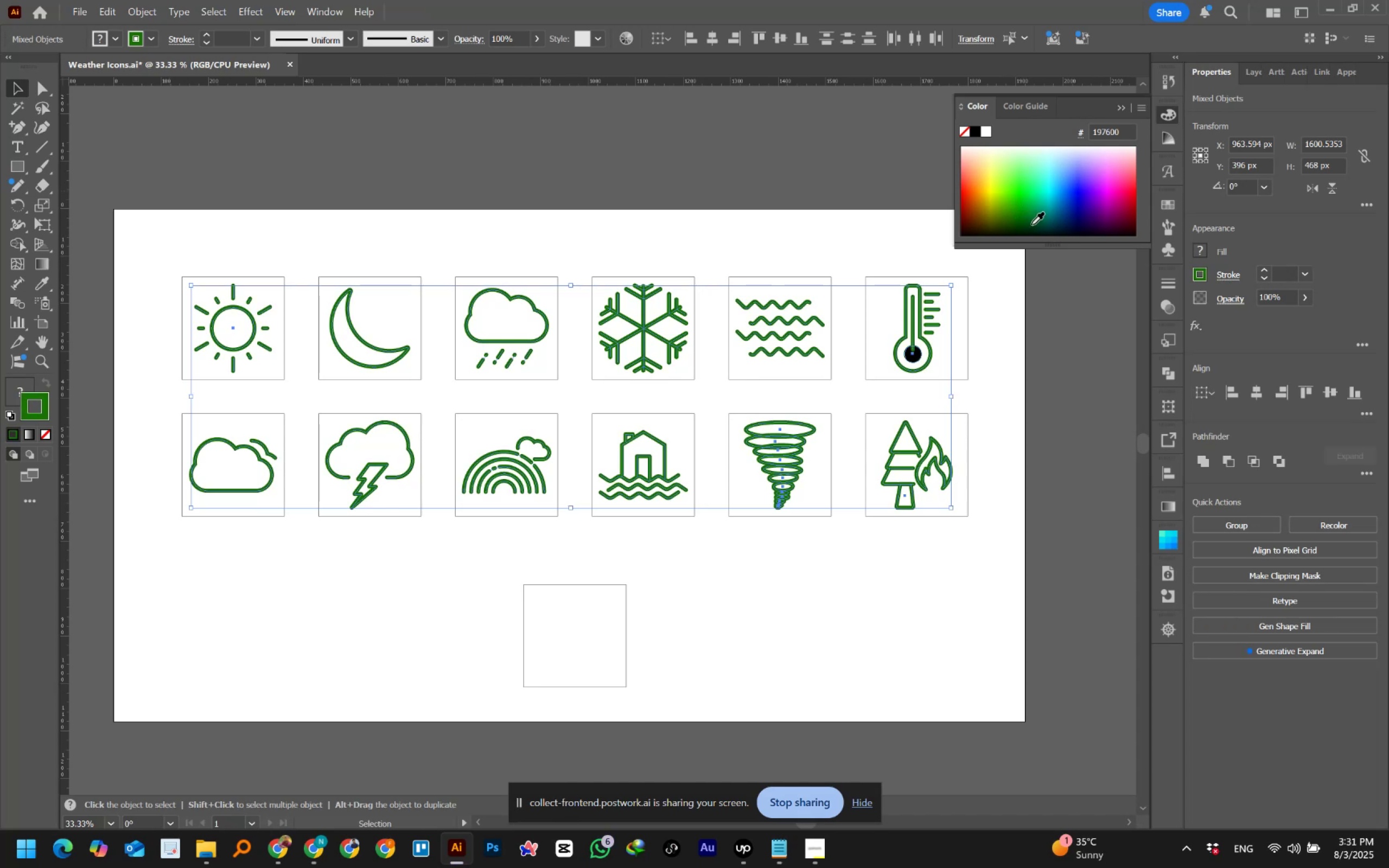 
left_click([1031, 223])
 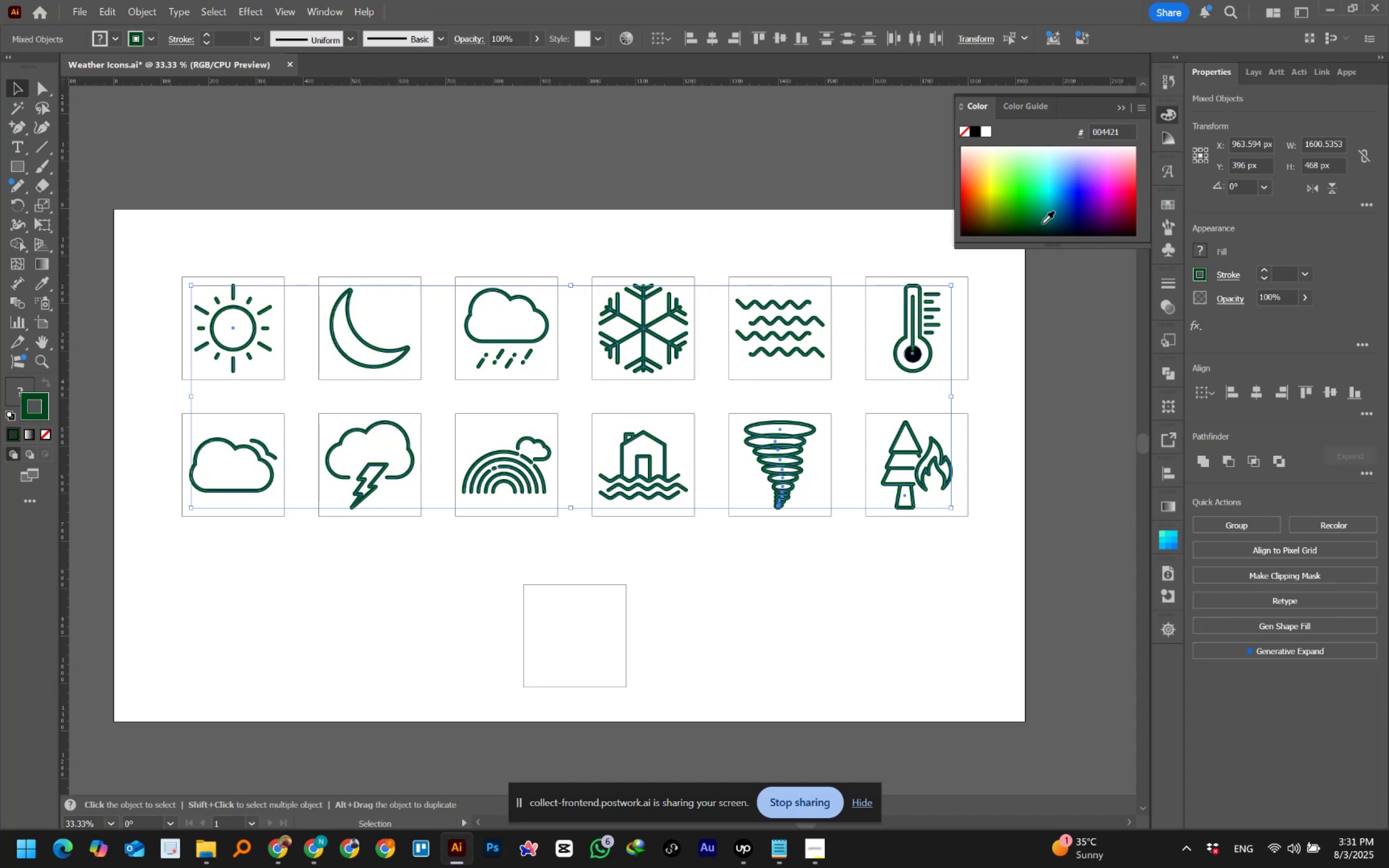 
left_click([1042, 224])
 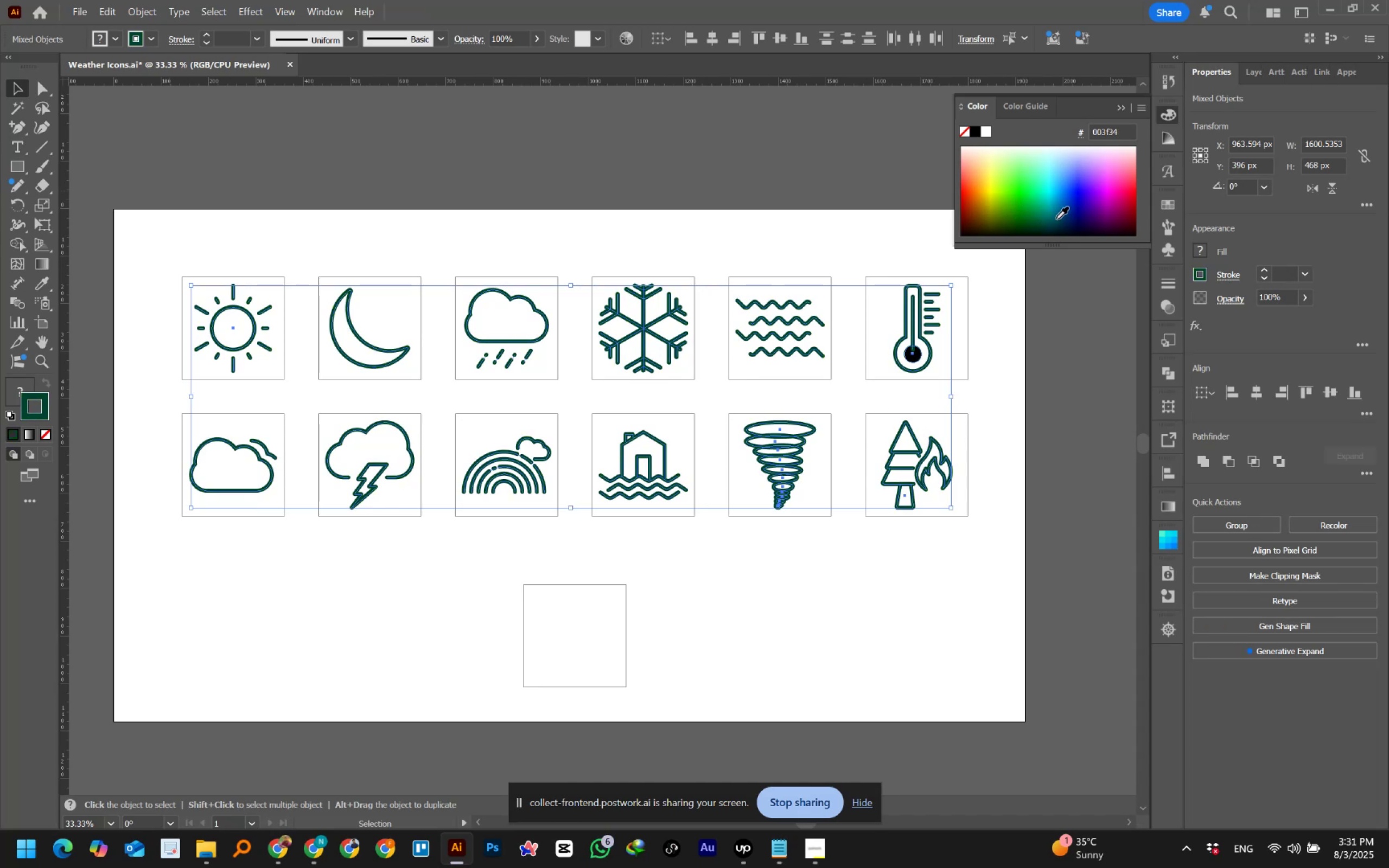 
left_click([1065, 219])
 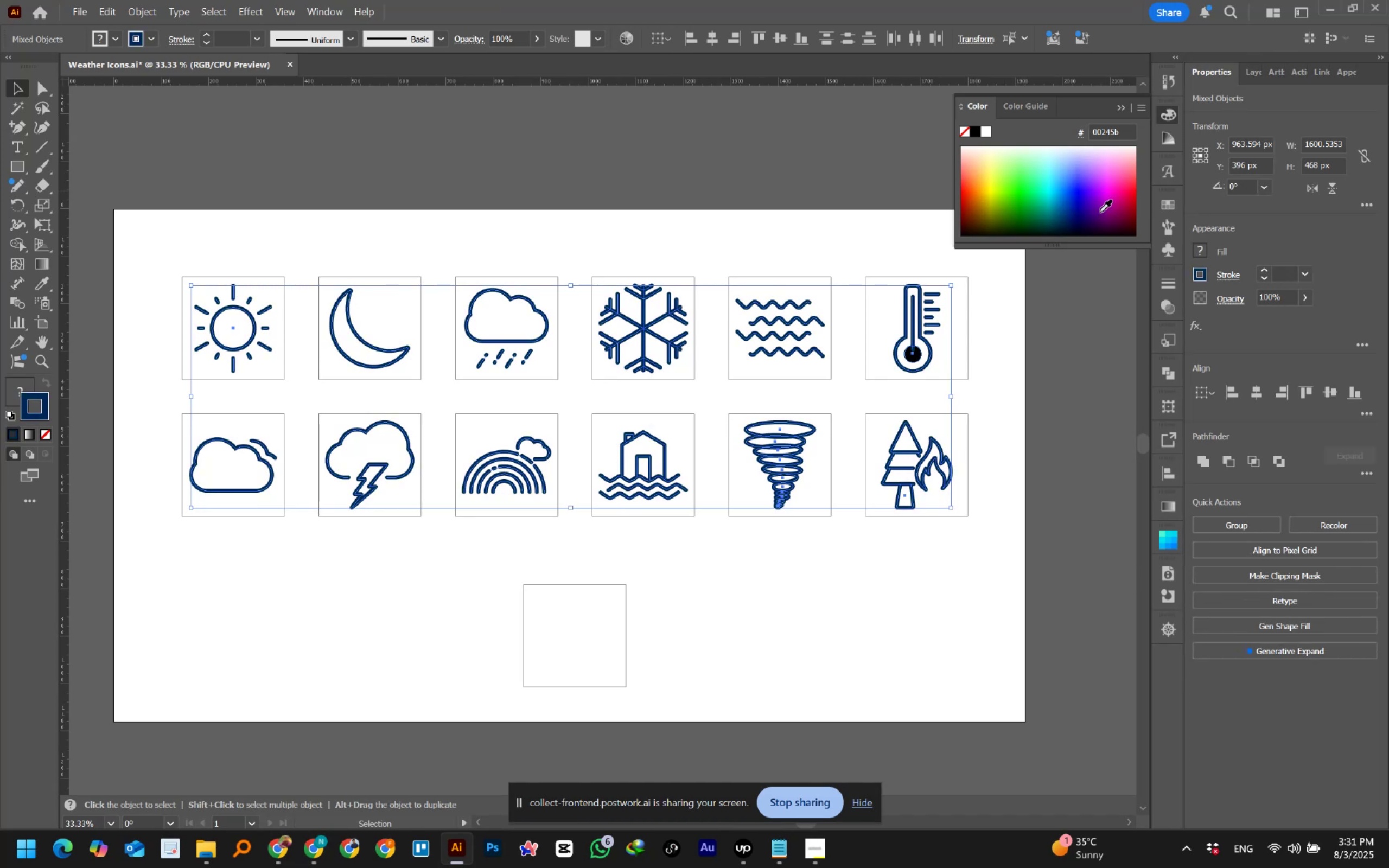 
wait(6.14)
 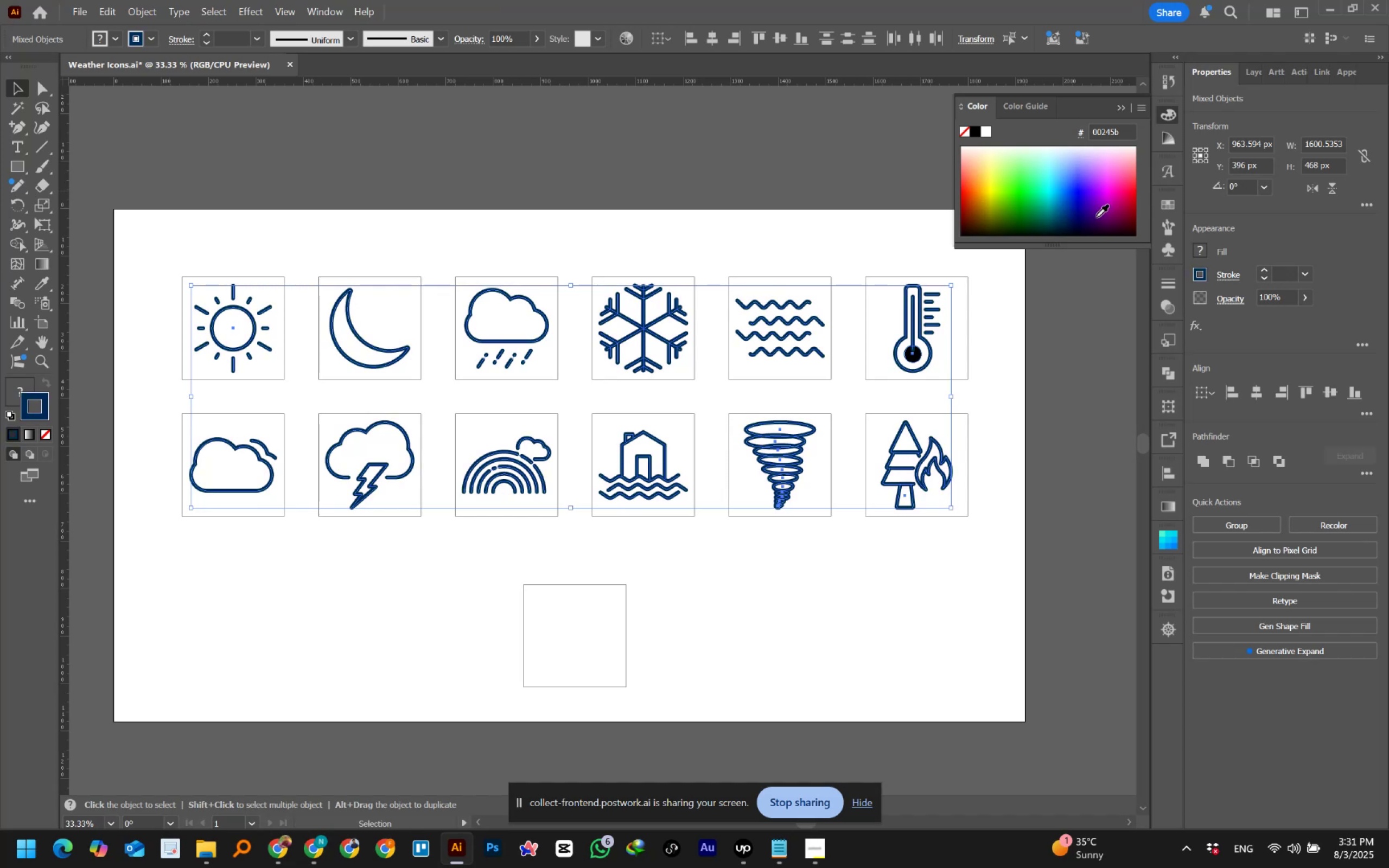 
left_click([1077, 214])
 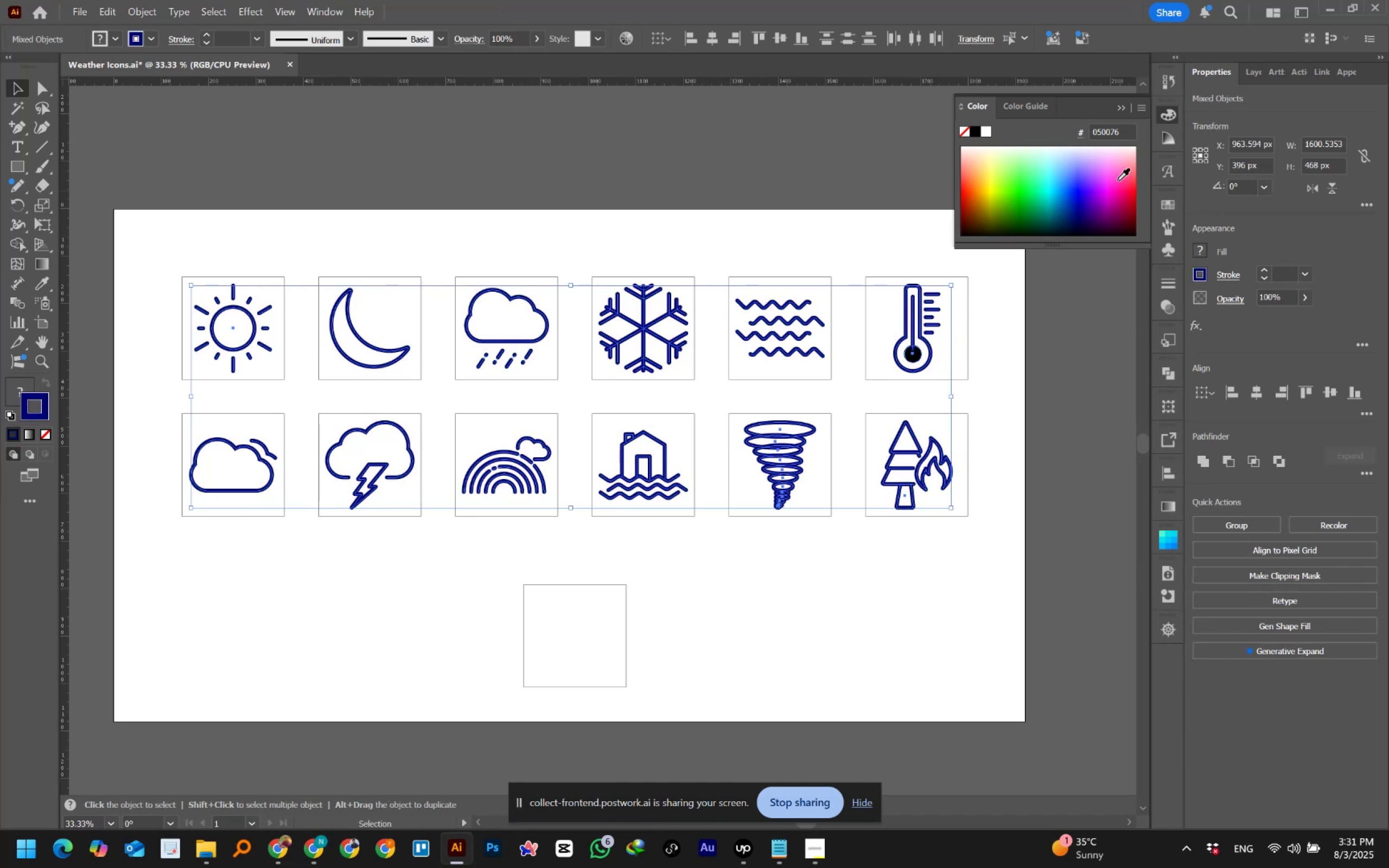 
left_click([1172, 112])
 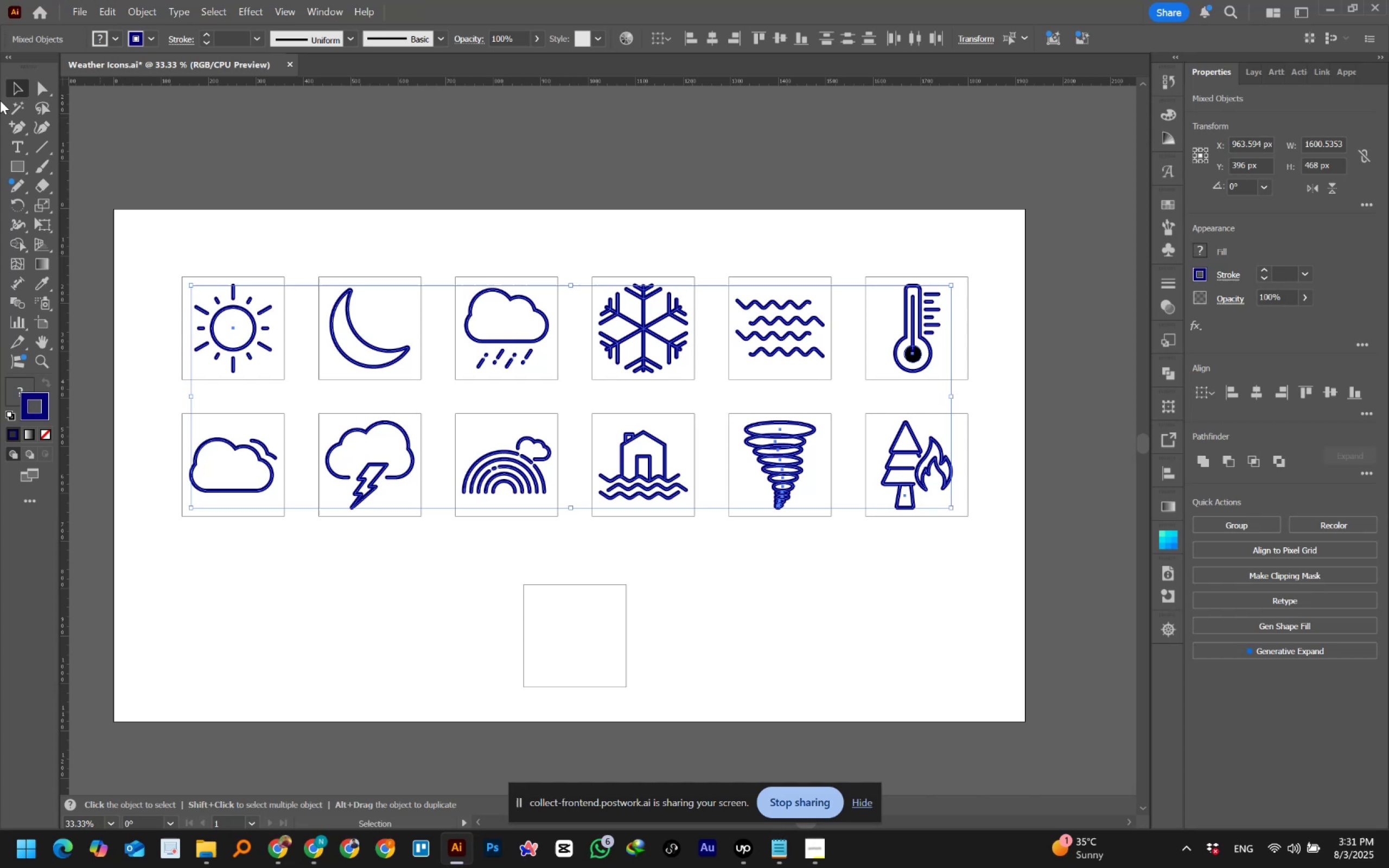 
left_click([11, 87])
 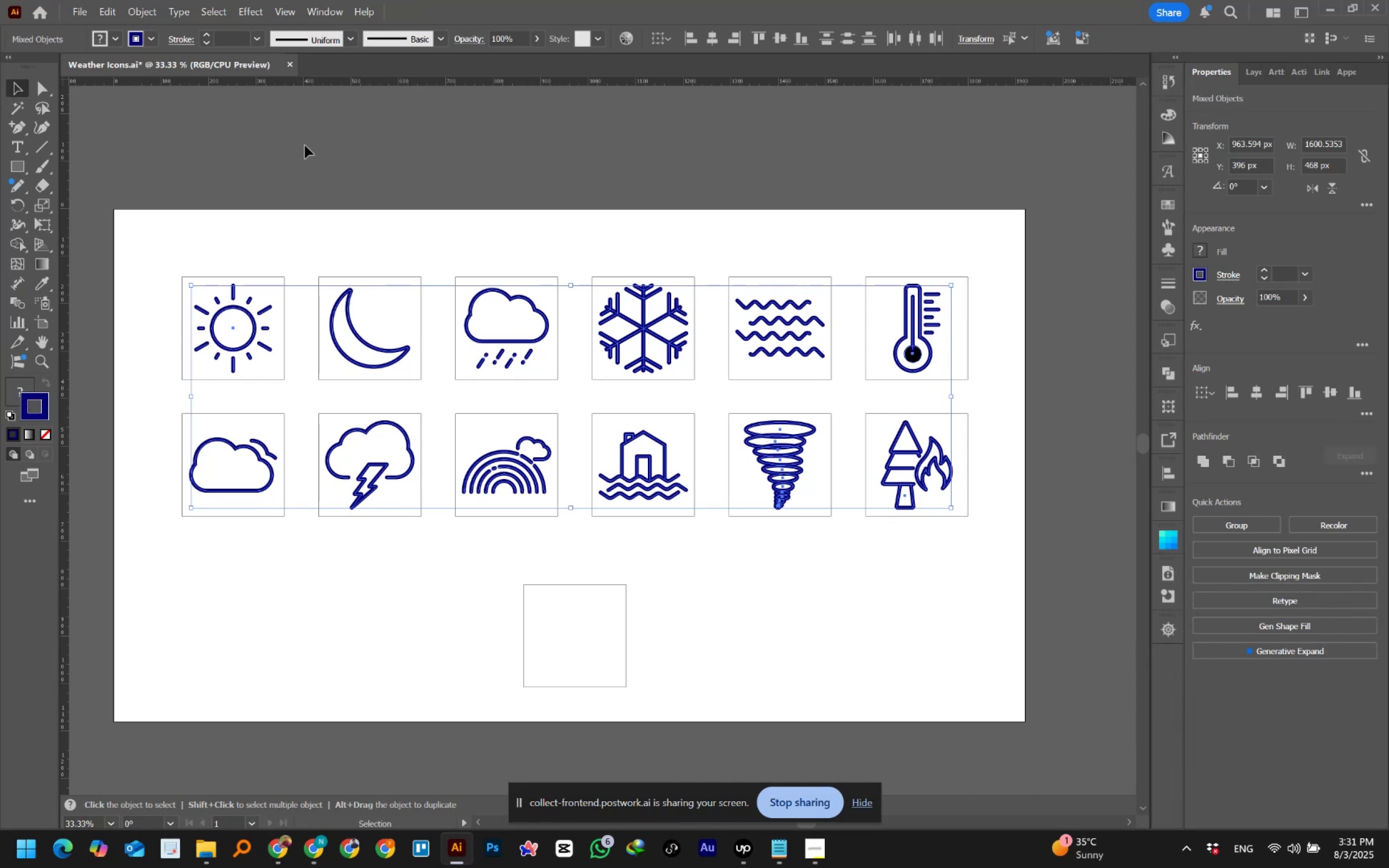 
left_click([309, 146])
 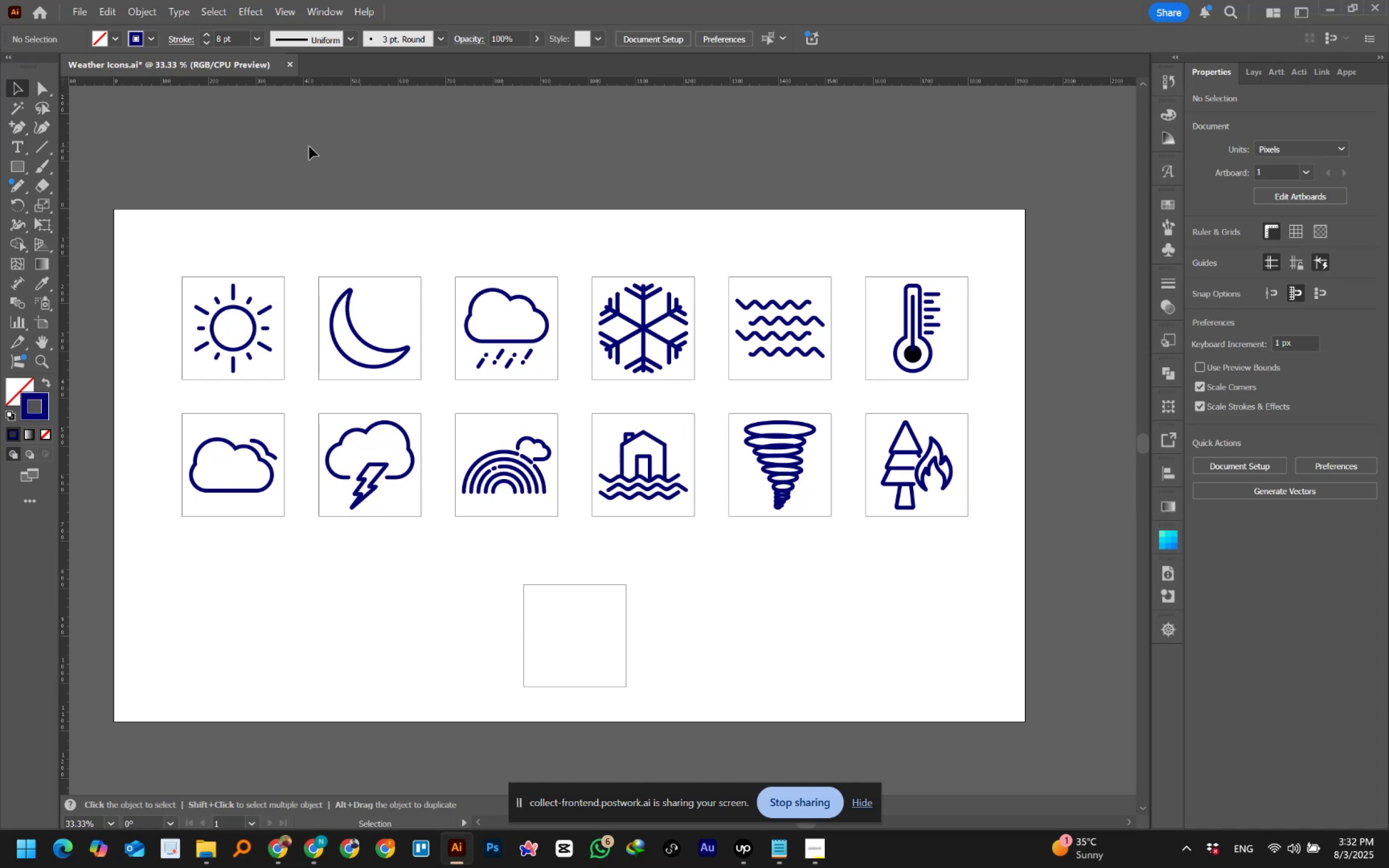 
wait(72.31)
 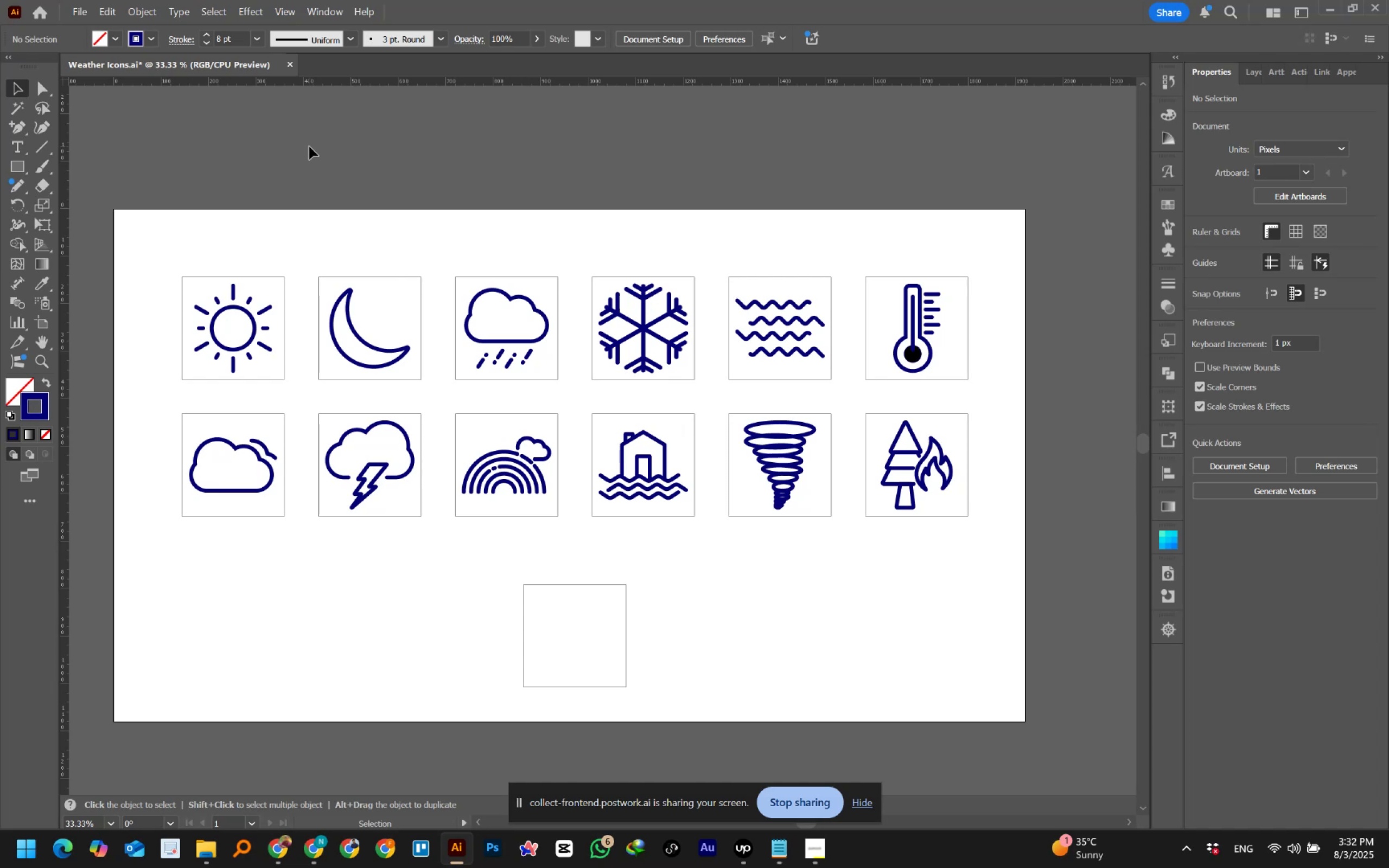 
left_click([779, 840])
 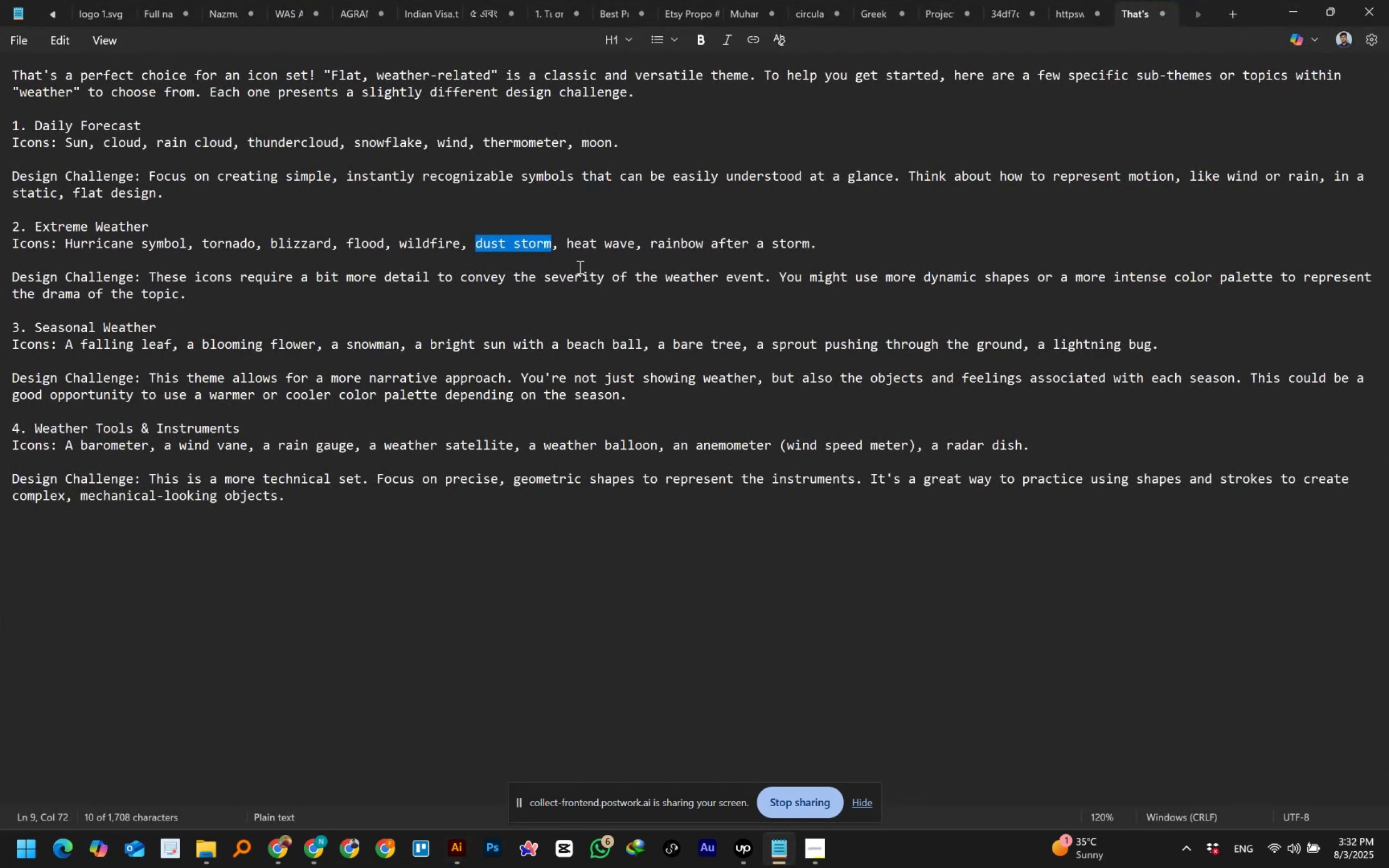 
wait(5.8)
 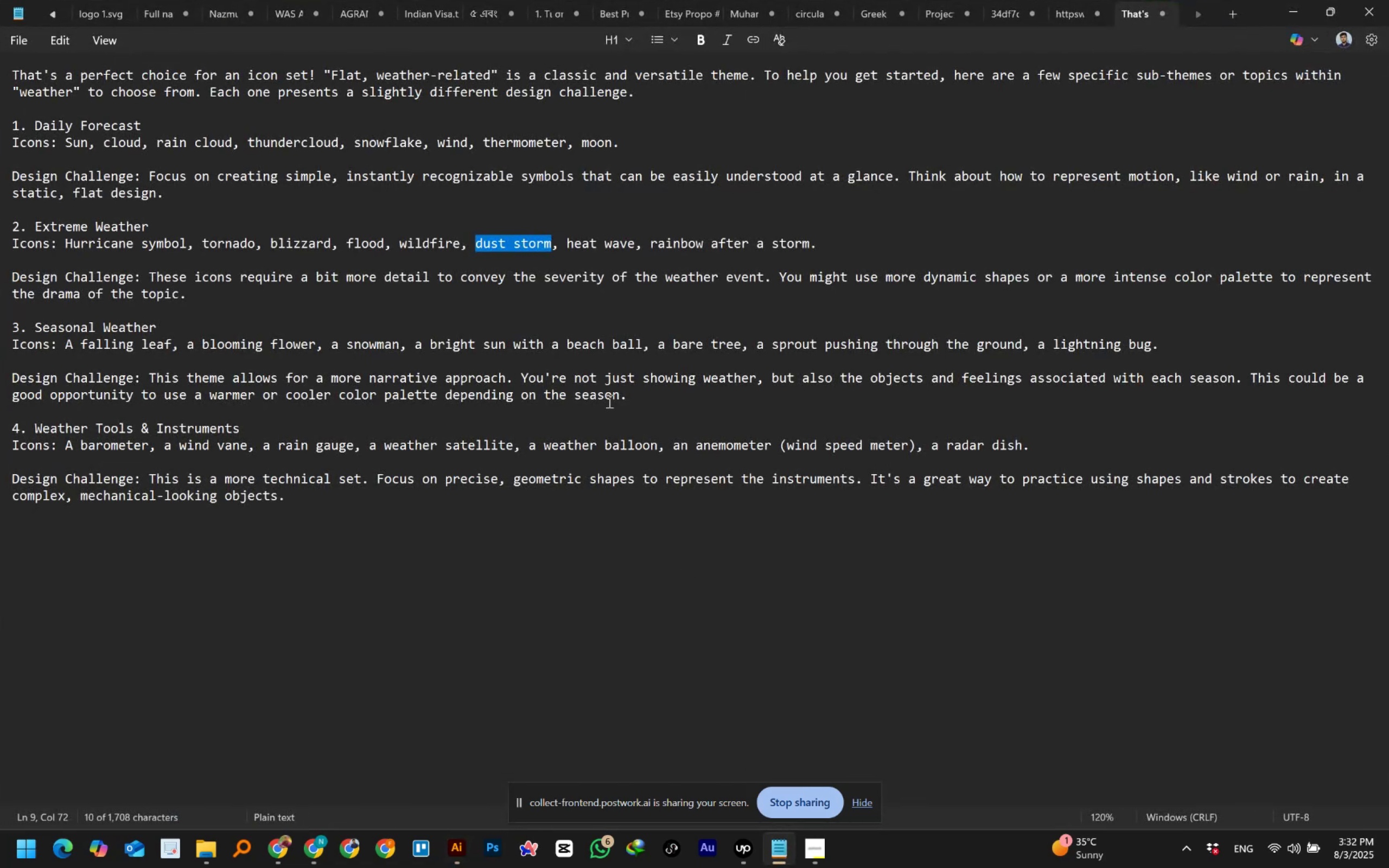 
left_click_drag(start_coordinate=[576, 244], to_coordinate=[634, 246])
 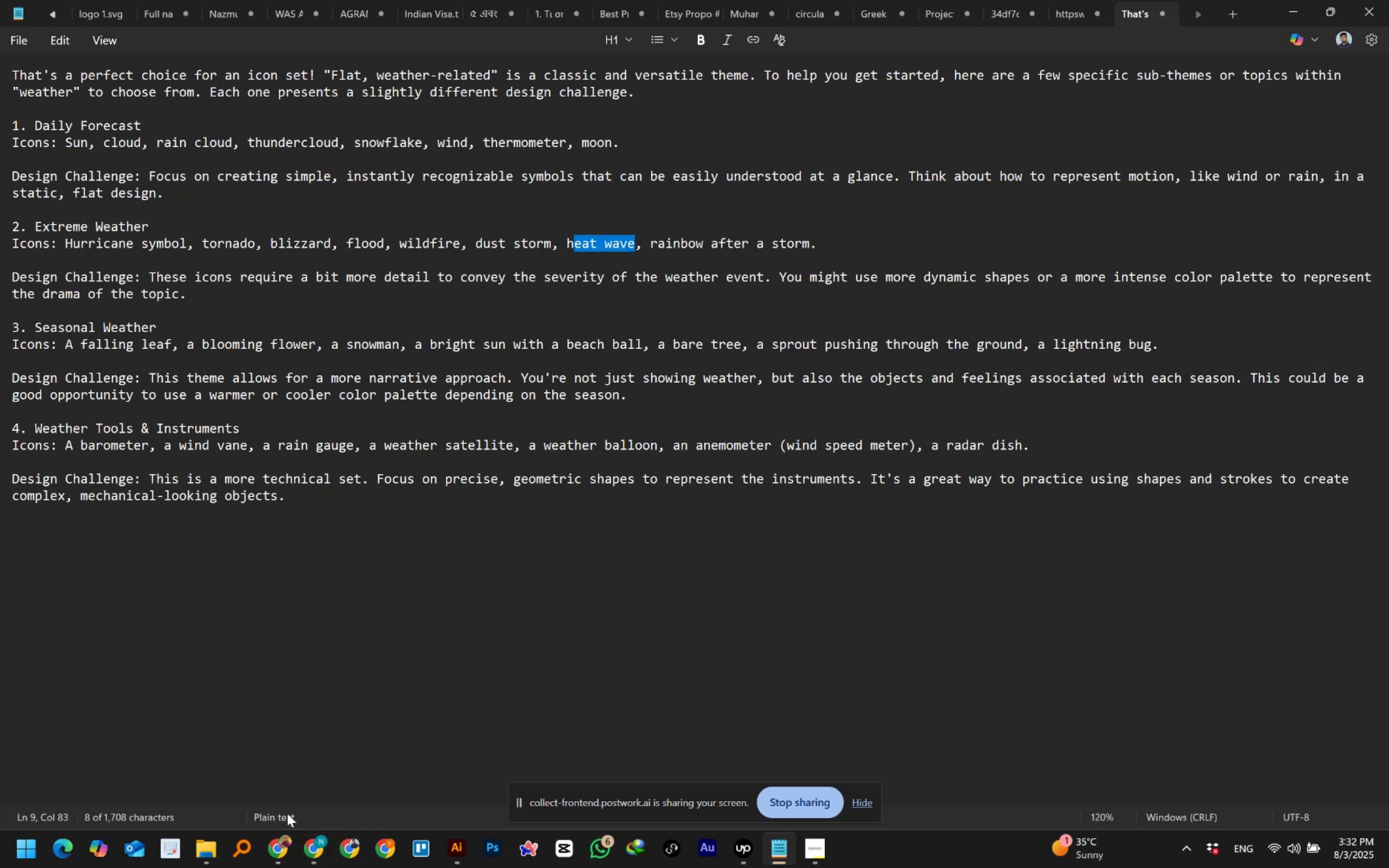 
left_click([311, 851])
 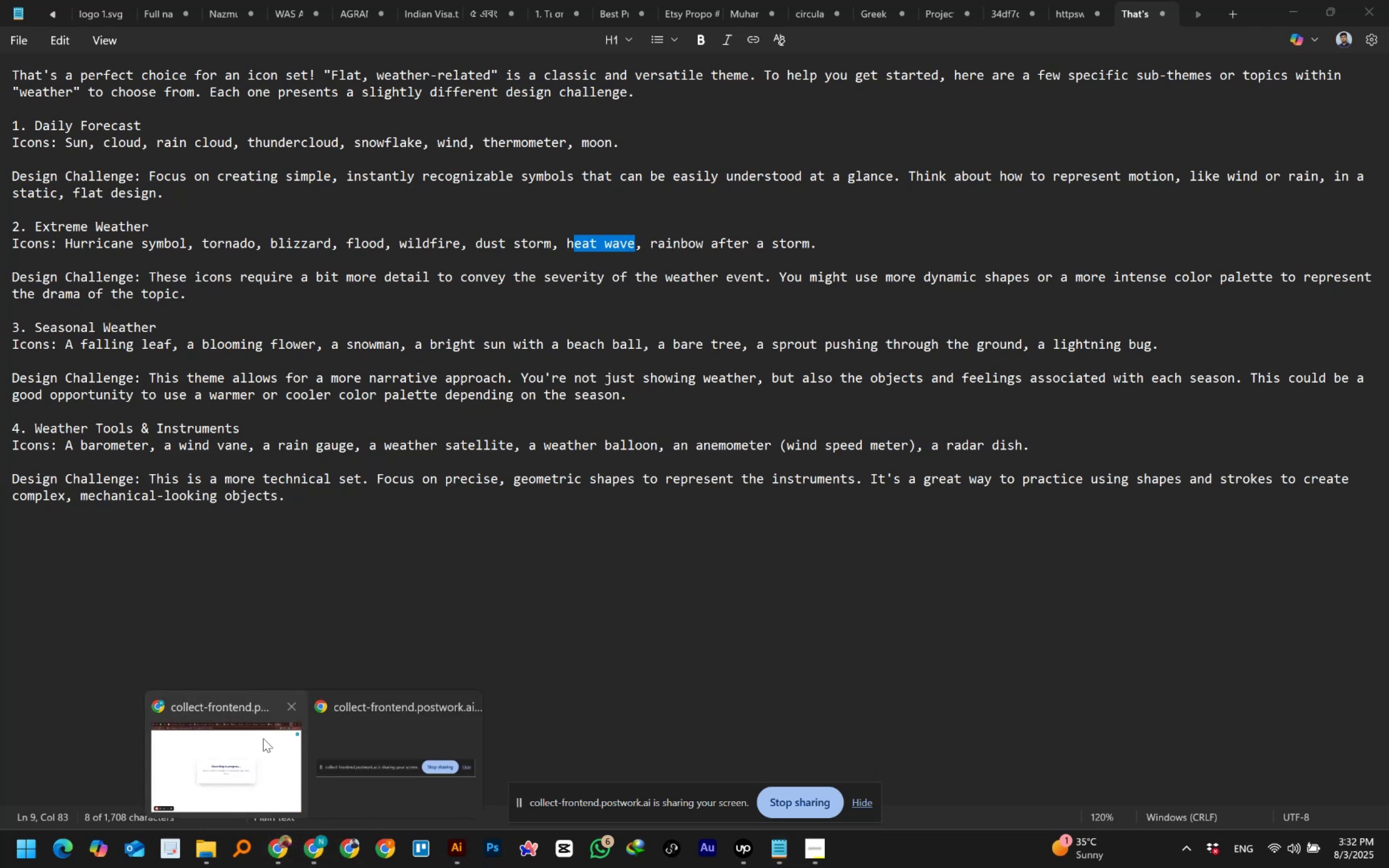 
left_click([260, 736])
 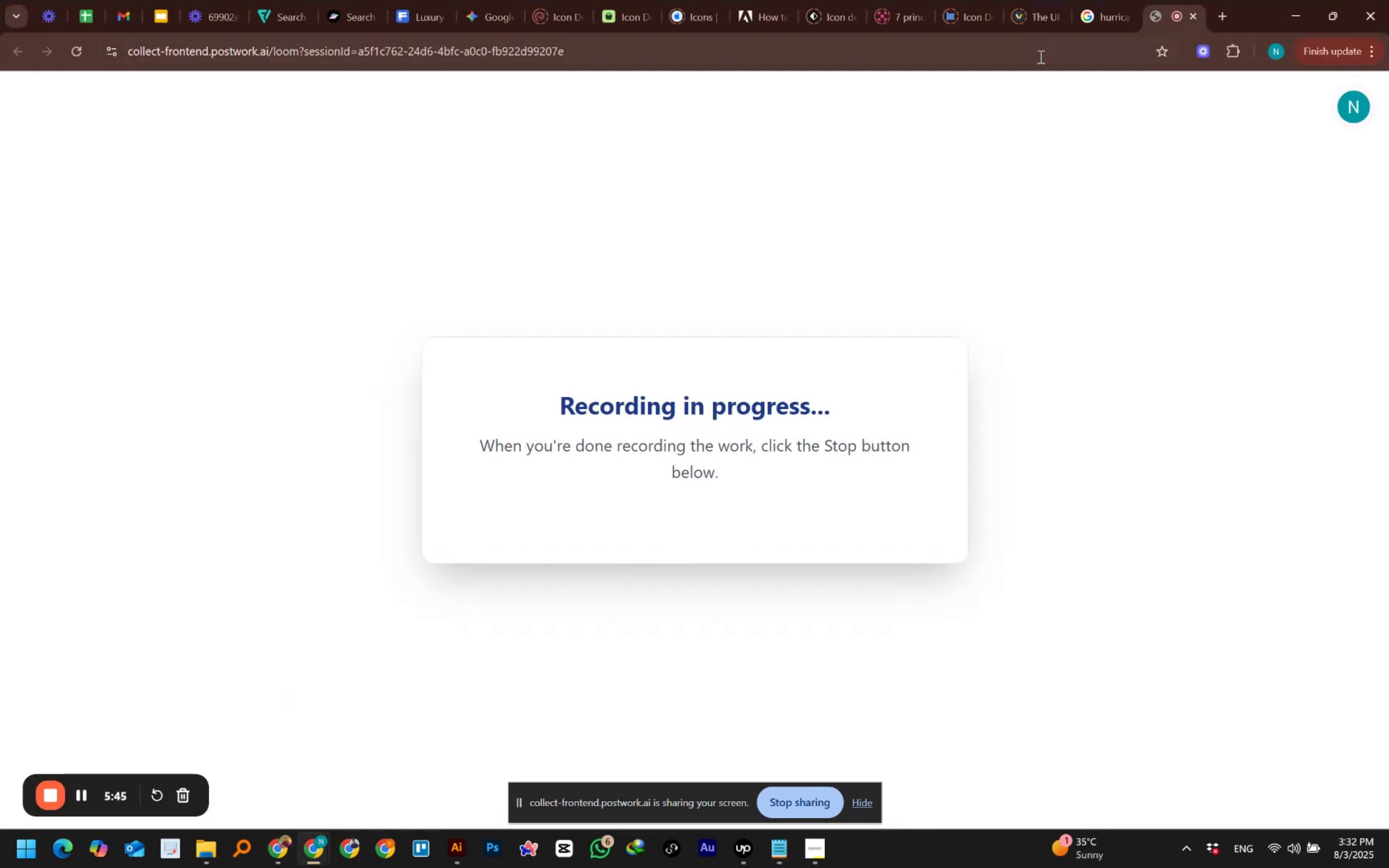 
left_click_drag(start_coordinate=[1113, 19], to_coordinate=[1116, 18])
 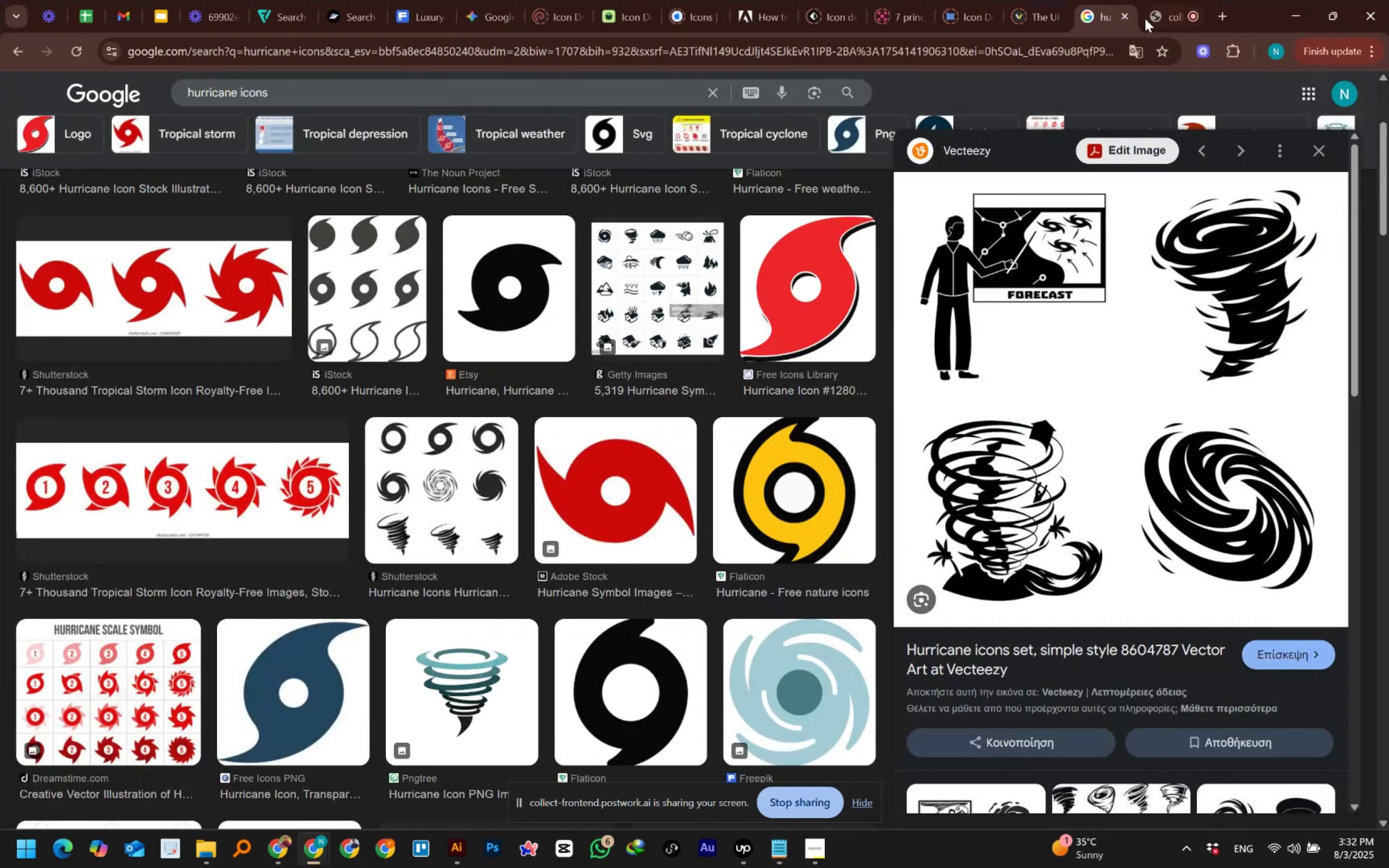 
left_click_drag(start_coordinate=[1152, 17], to_coordinate=[256, 15])
 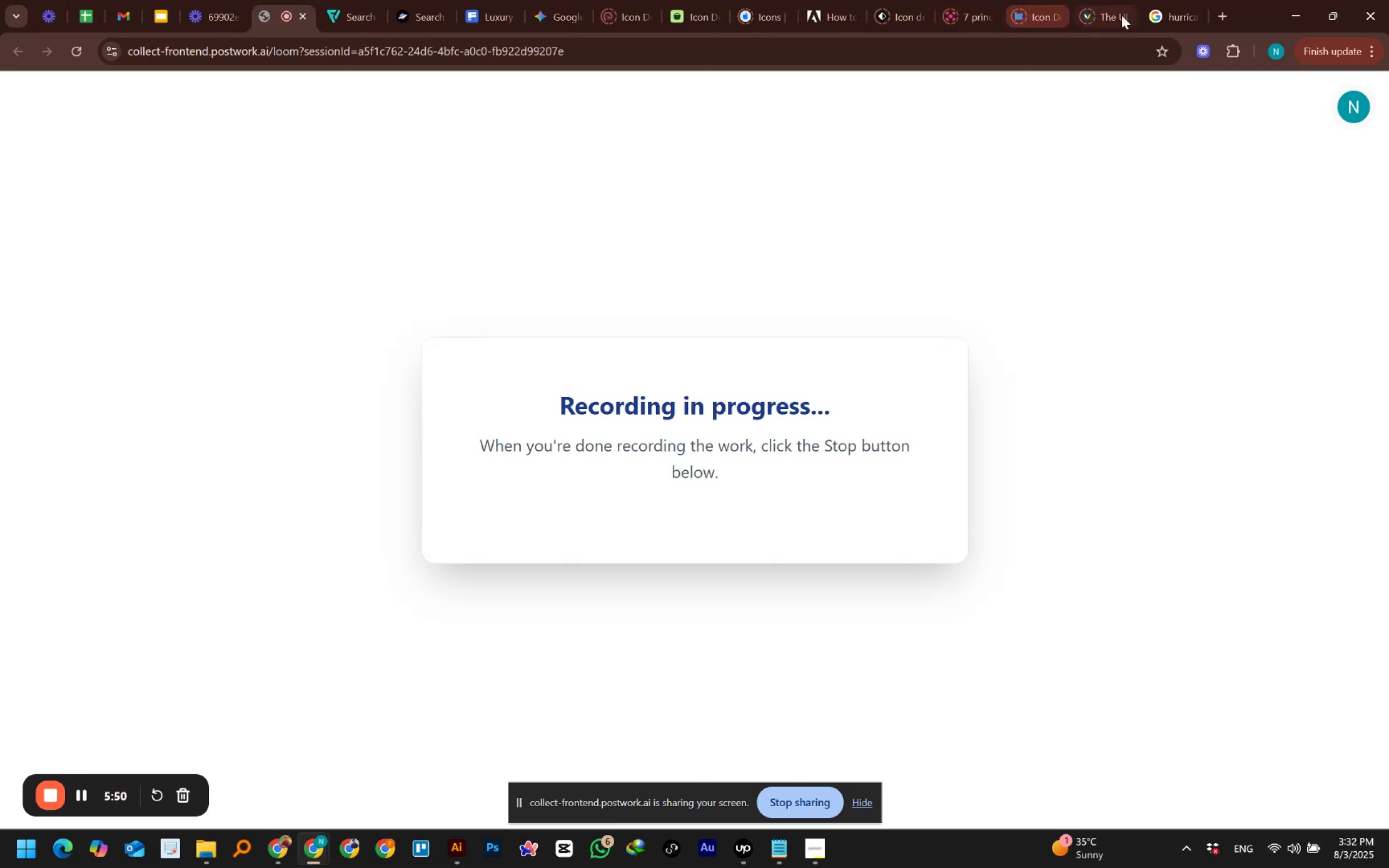 
left_click([1150, 12])
 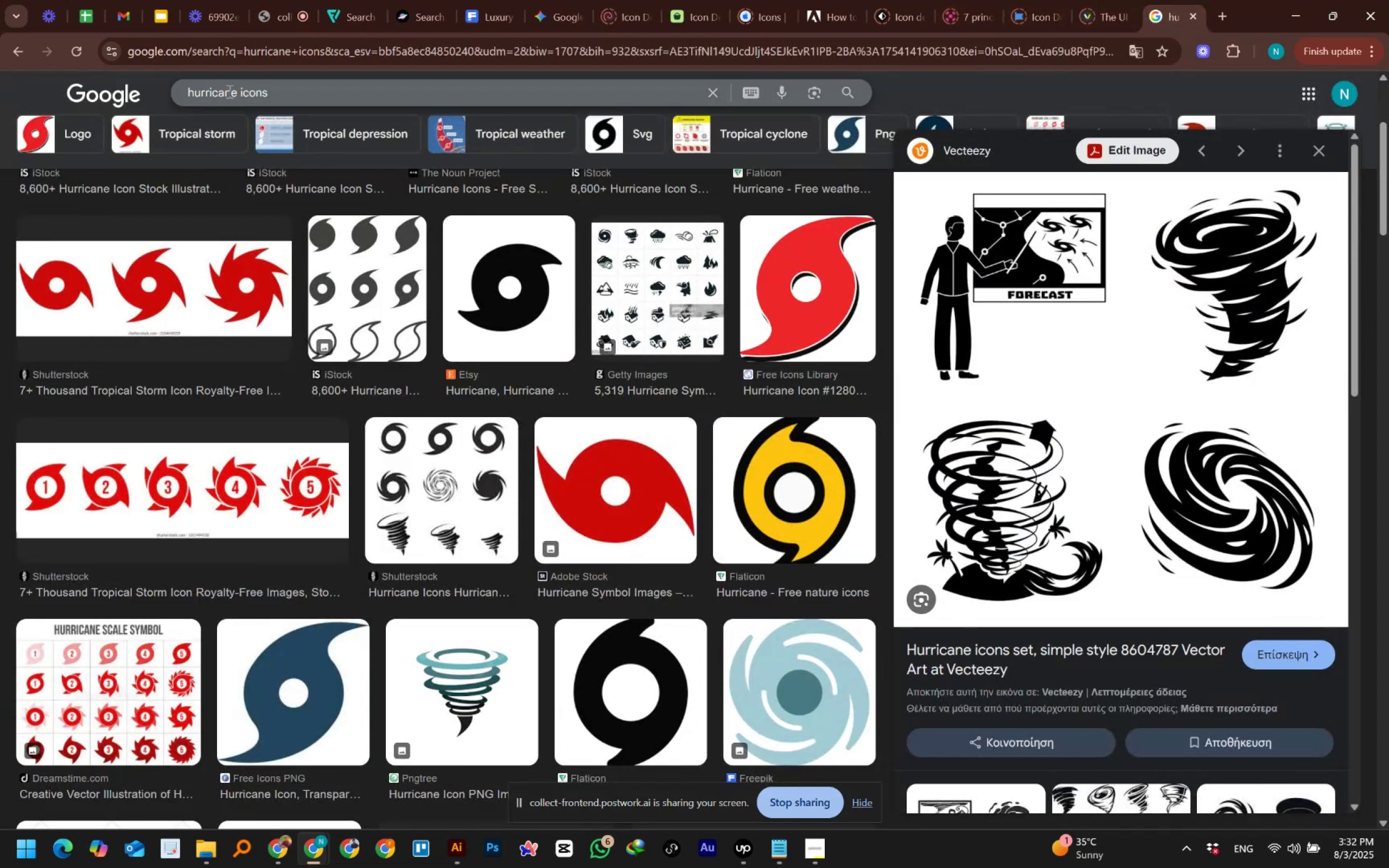 
left_click_drag(start_coordinate=[235, 91], to_coordinate=[164, 91])
 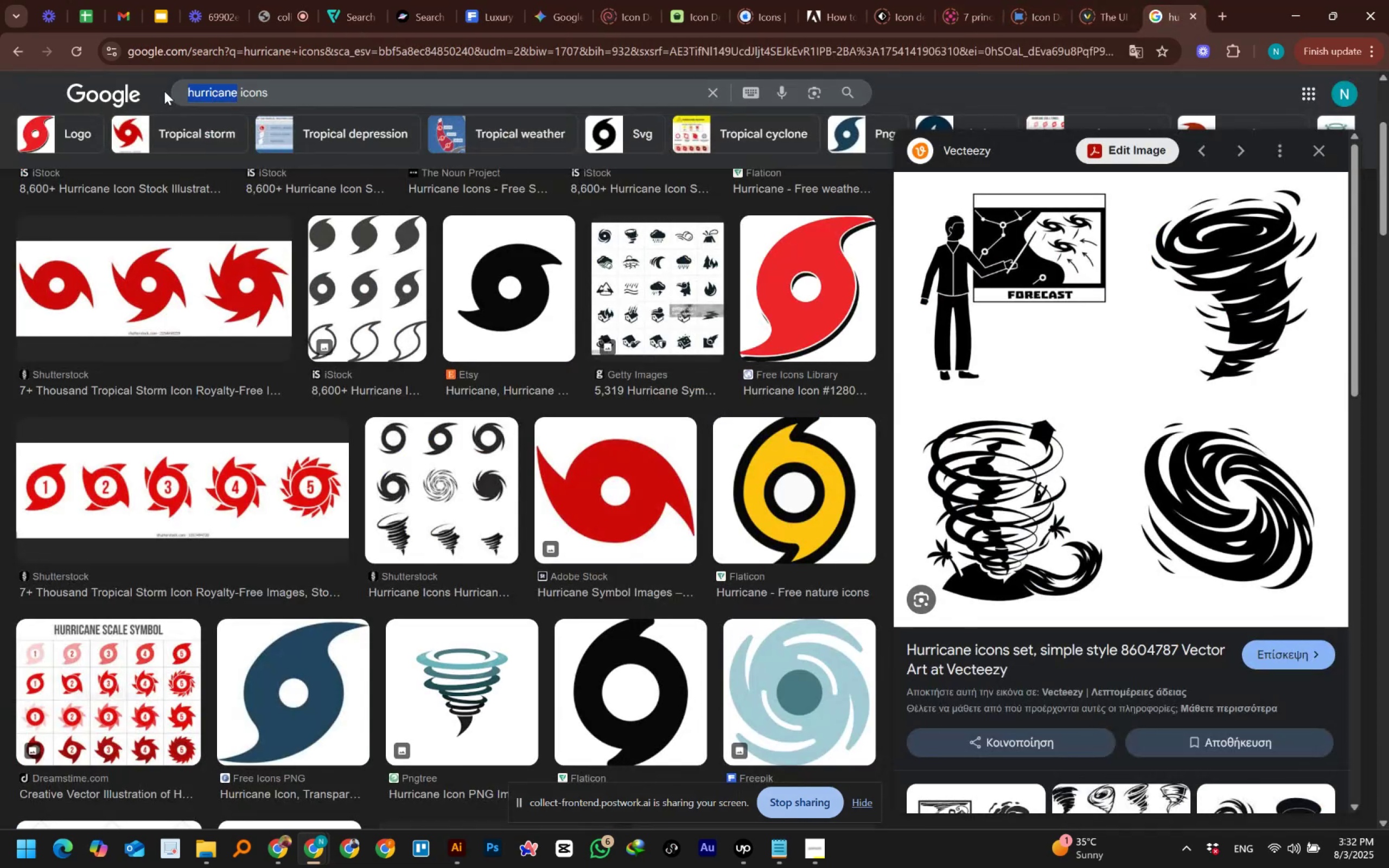 
type(heatwave)
 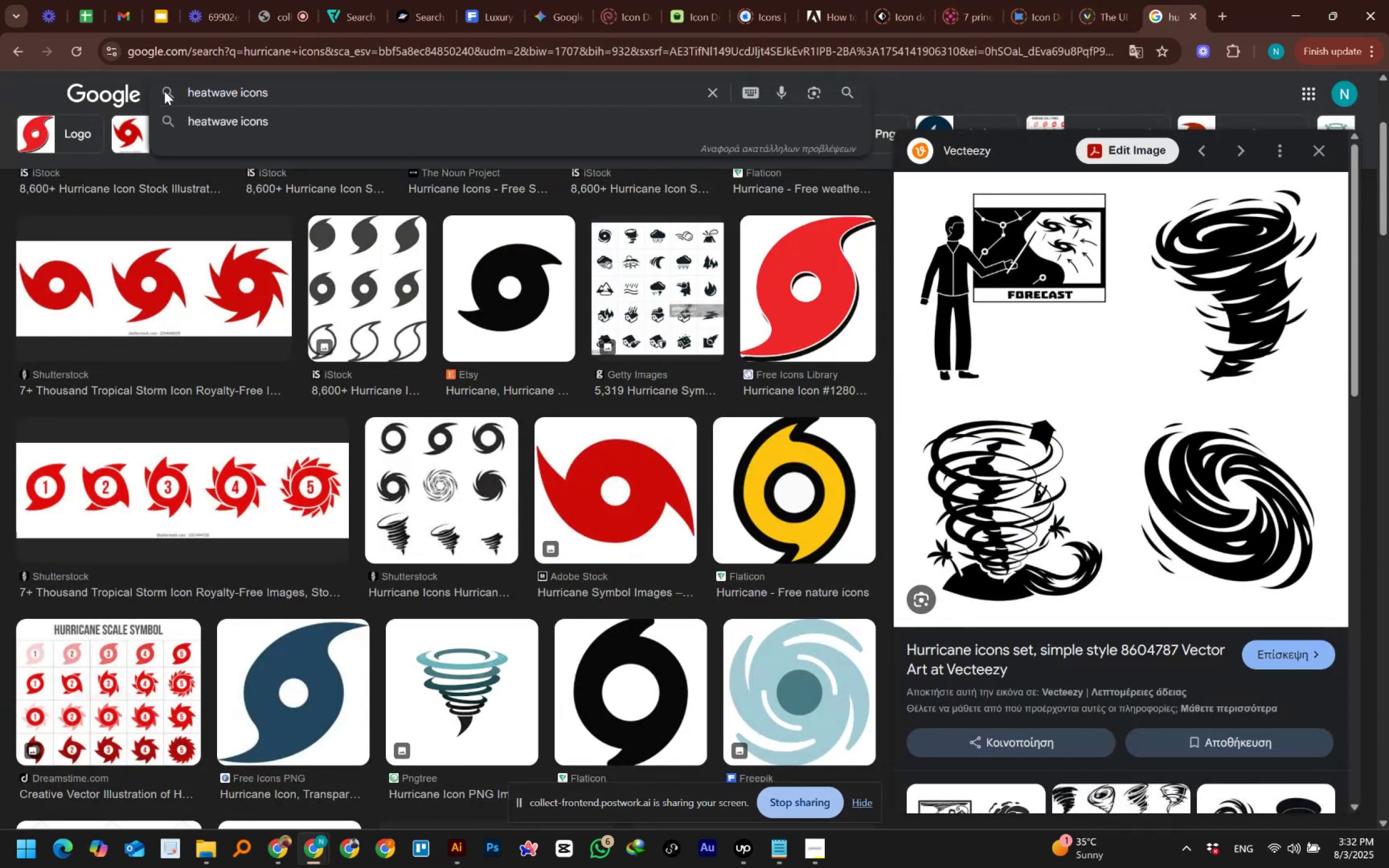 
key(Enter)
 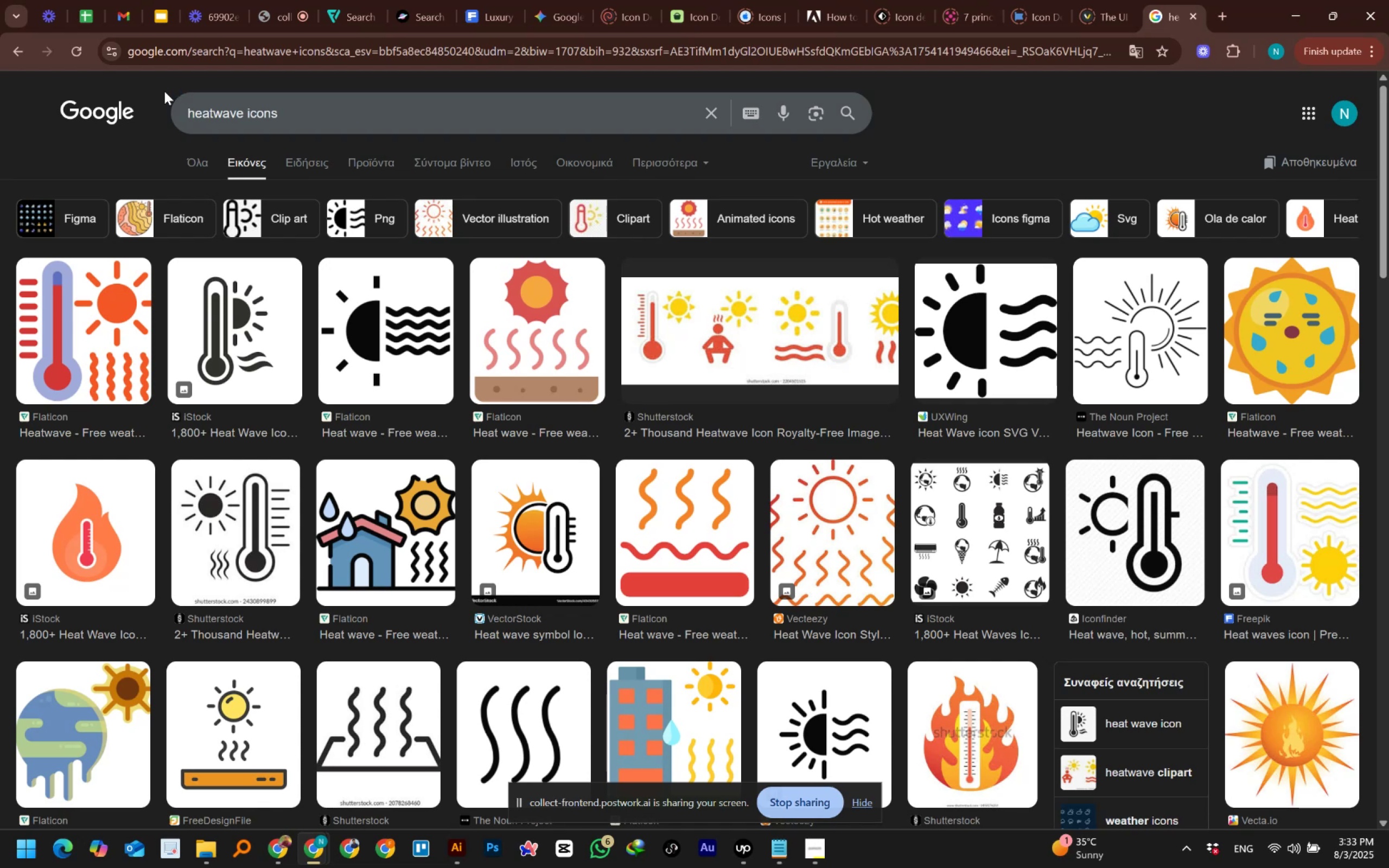 
wait(42.81)
 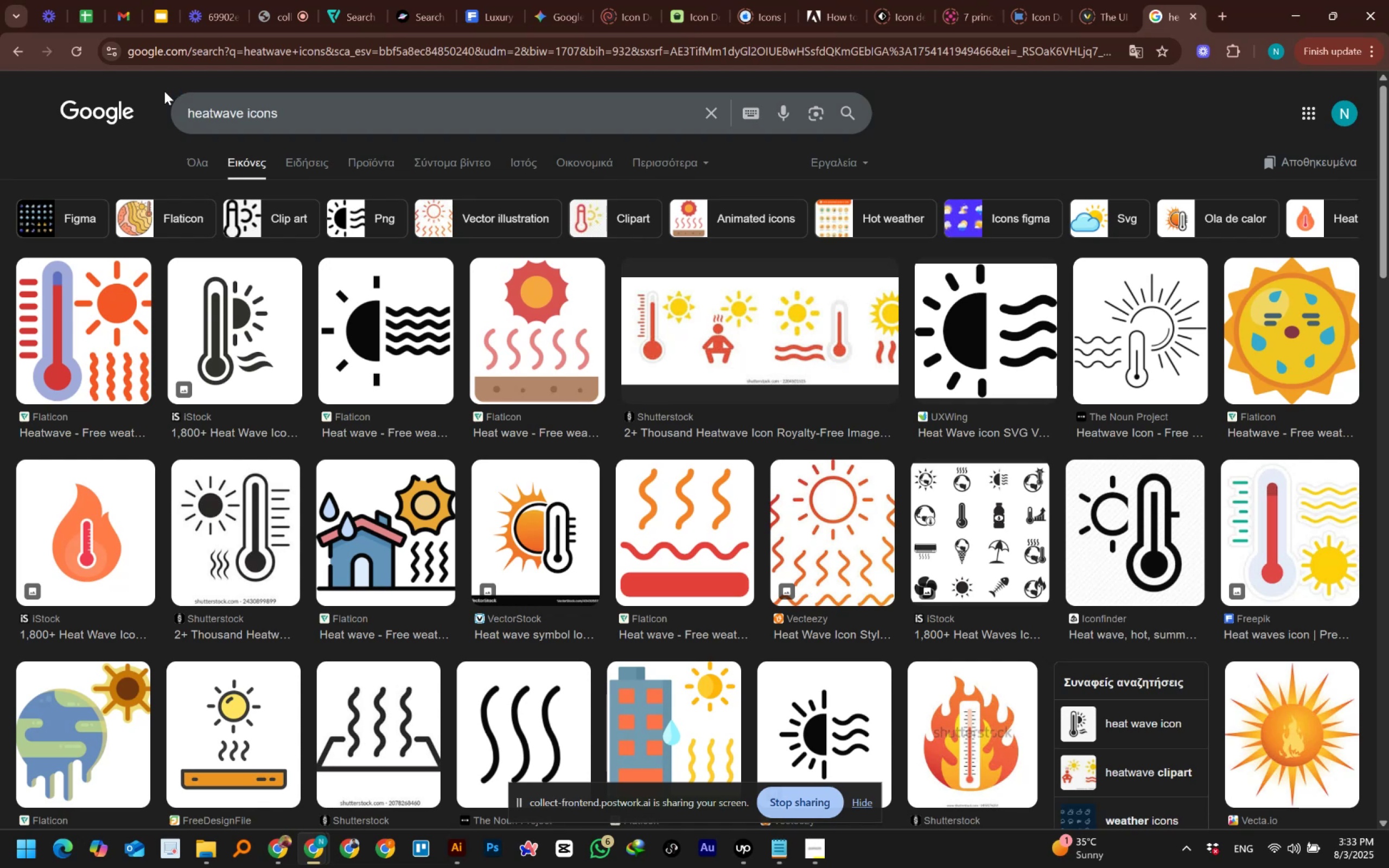 
scroll: coordinate [164, 91], scroll_direction: down, amount: 4.0
 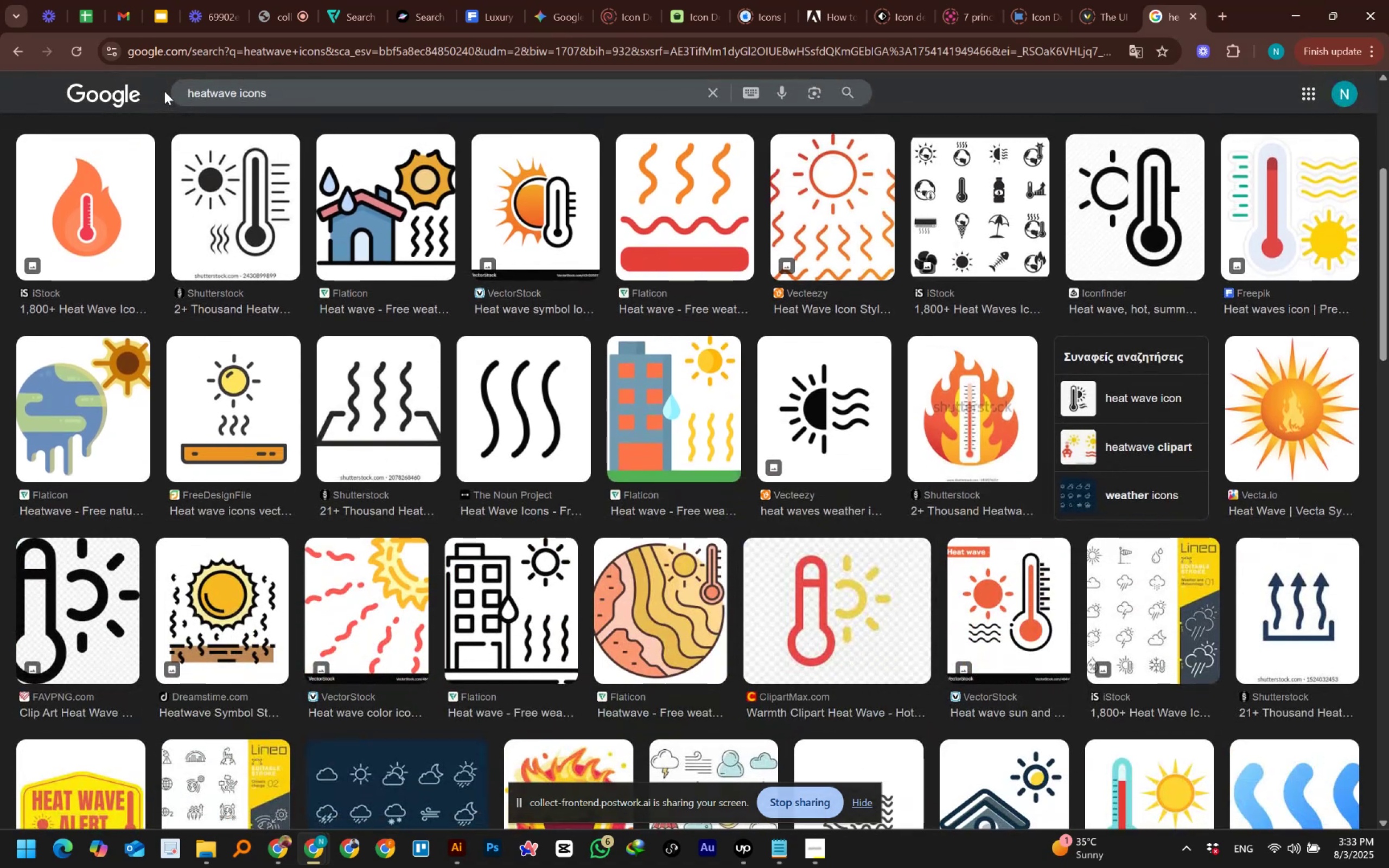 
wait(7.34)
 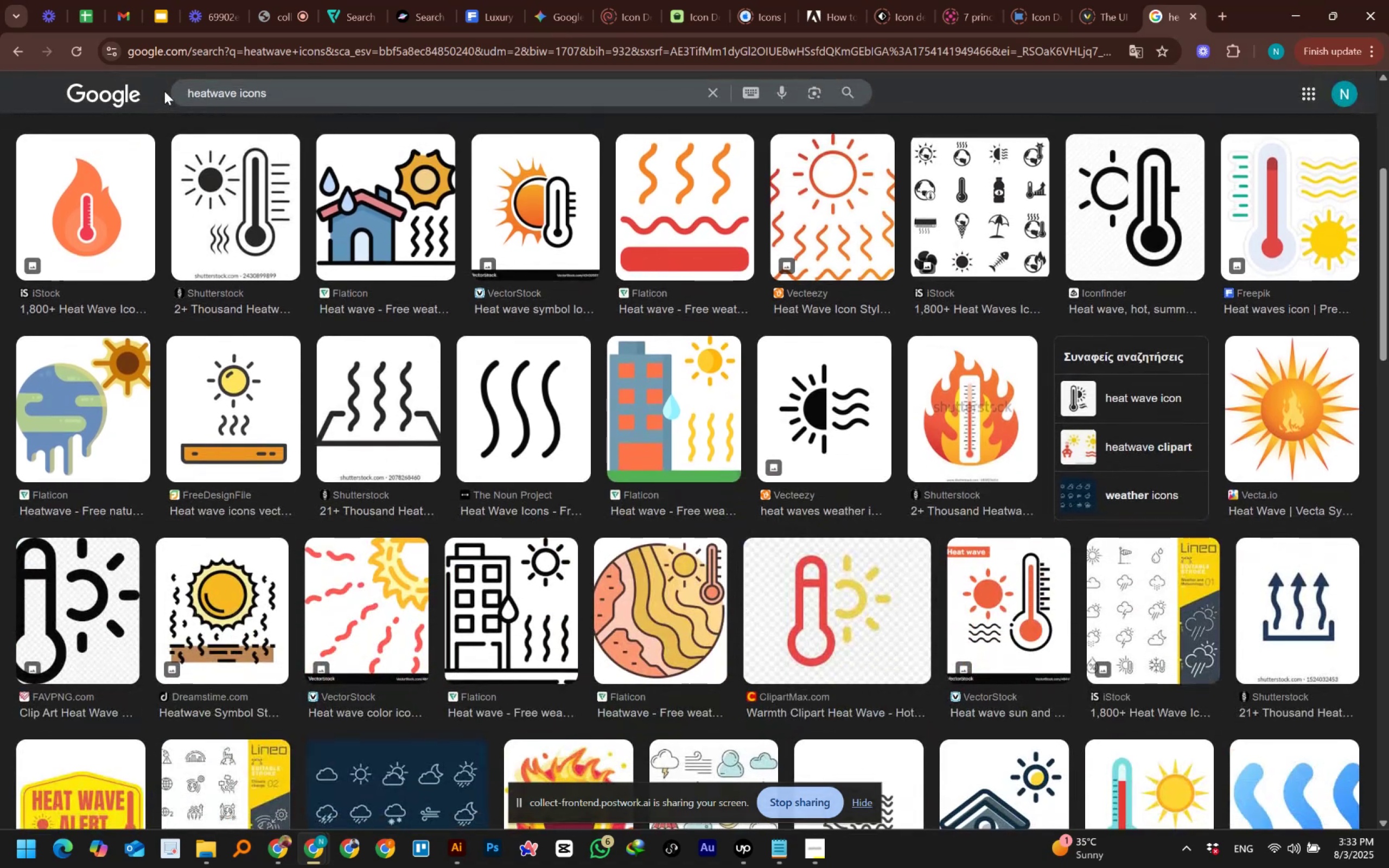 
scroll: coordinate [164, 91], scroll_direction: down, amount: 3.0
 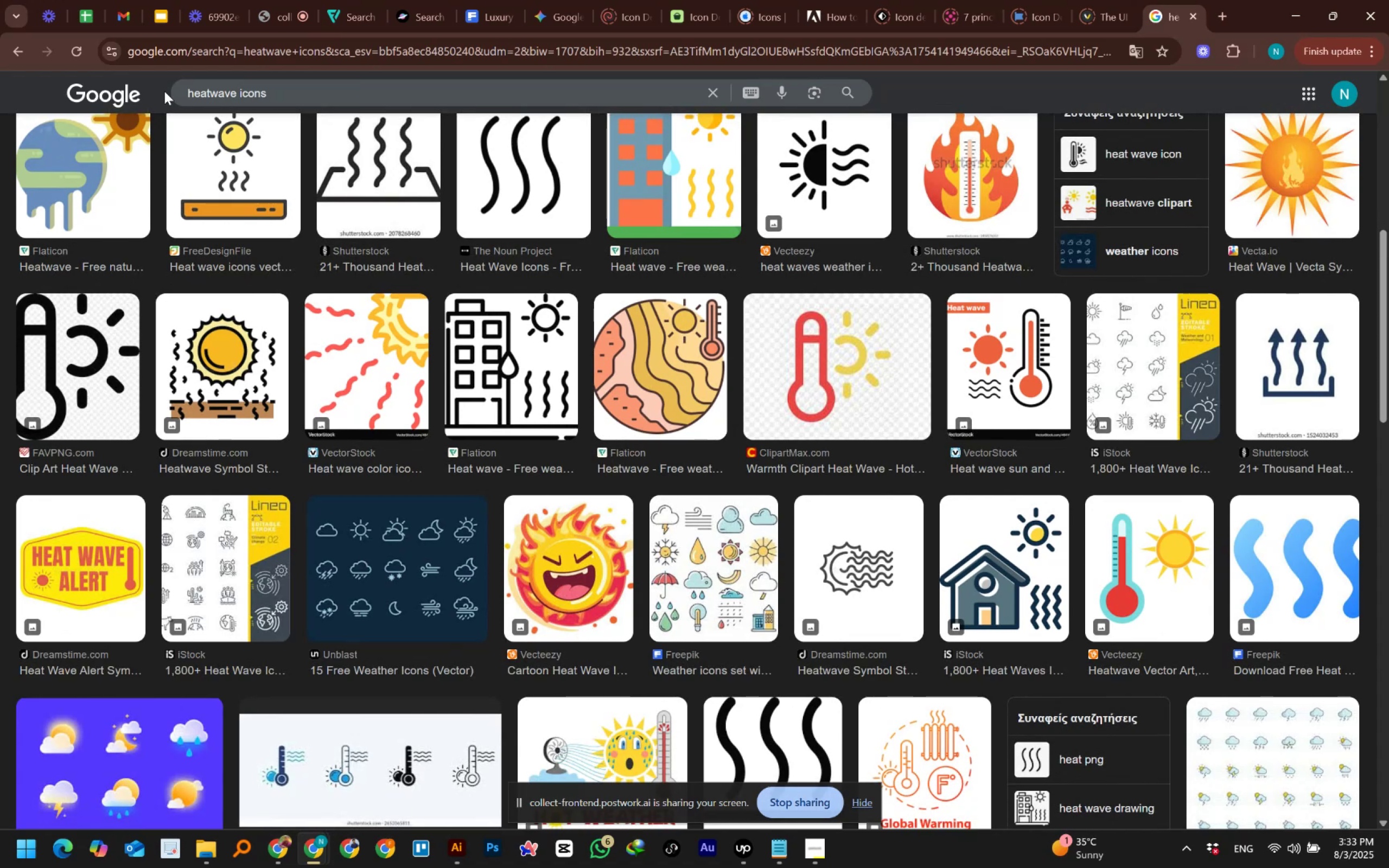 
wait(7.54)
 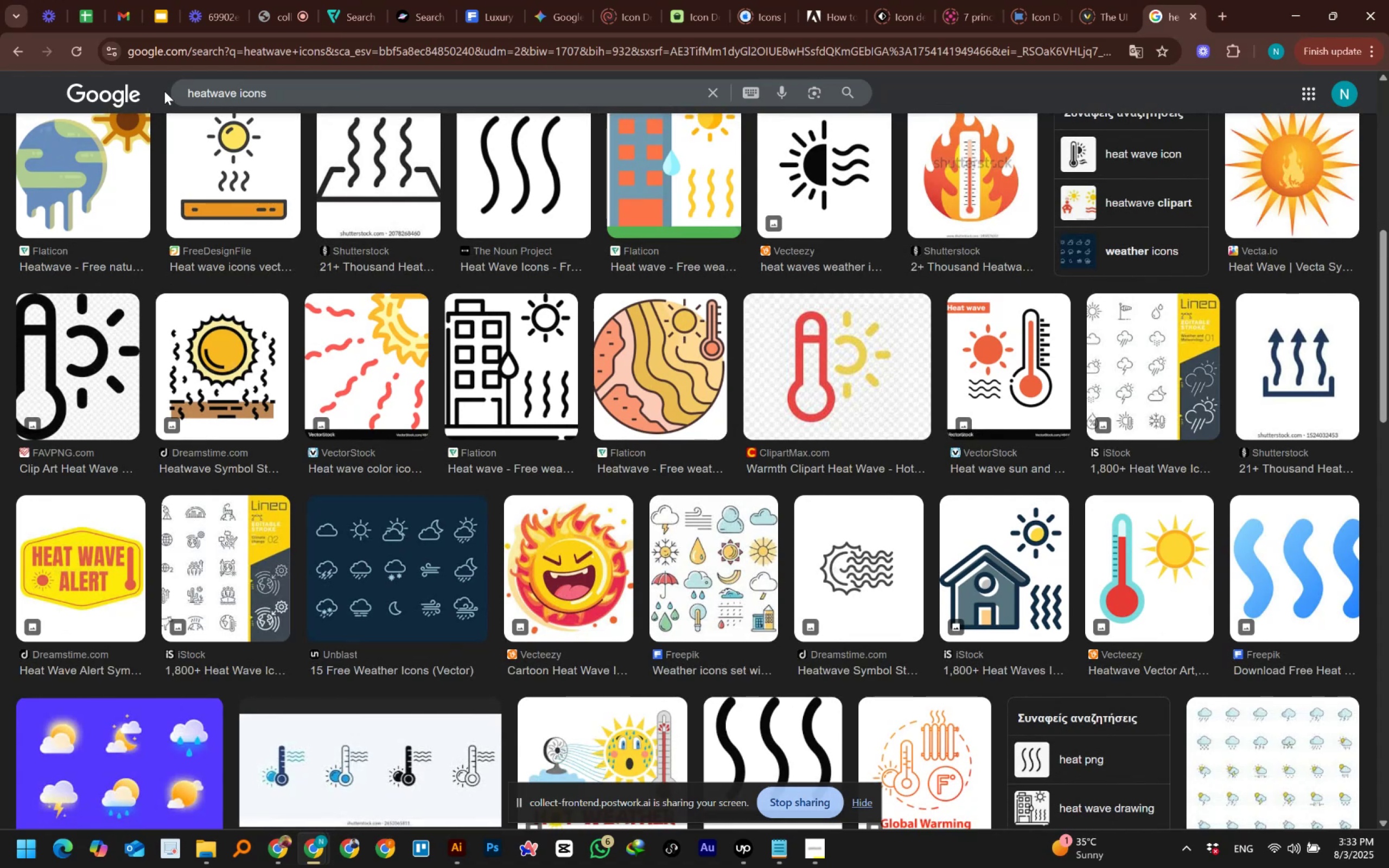 
scroll: coordinate [164, 91], scroll_direction: up, amount: 6.0
 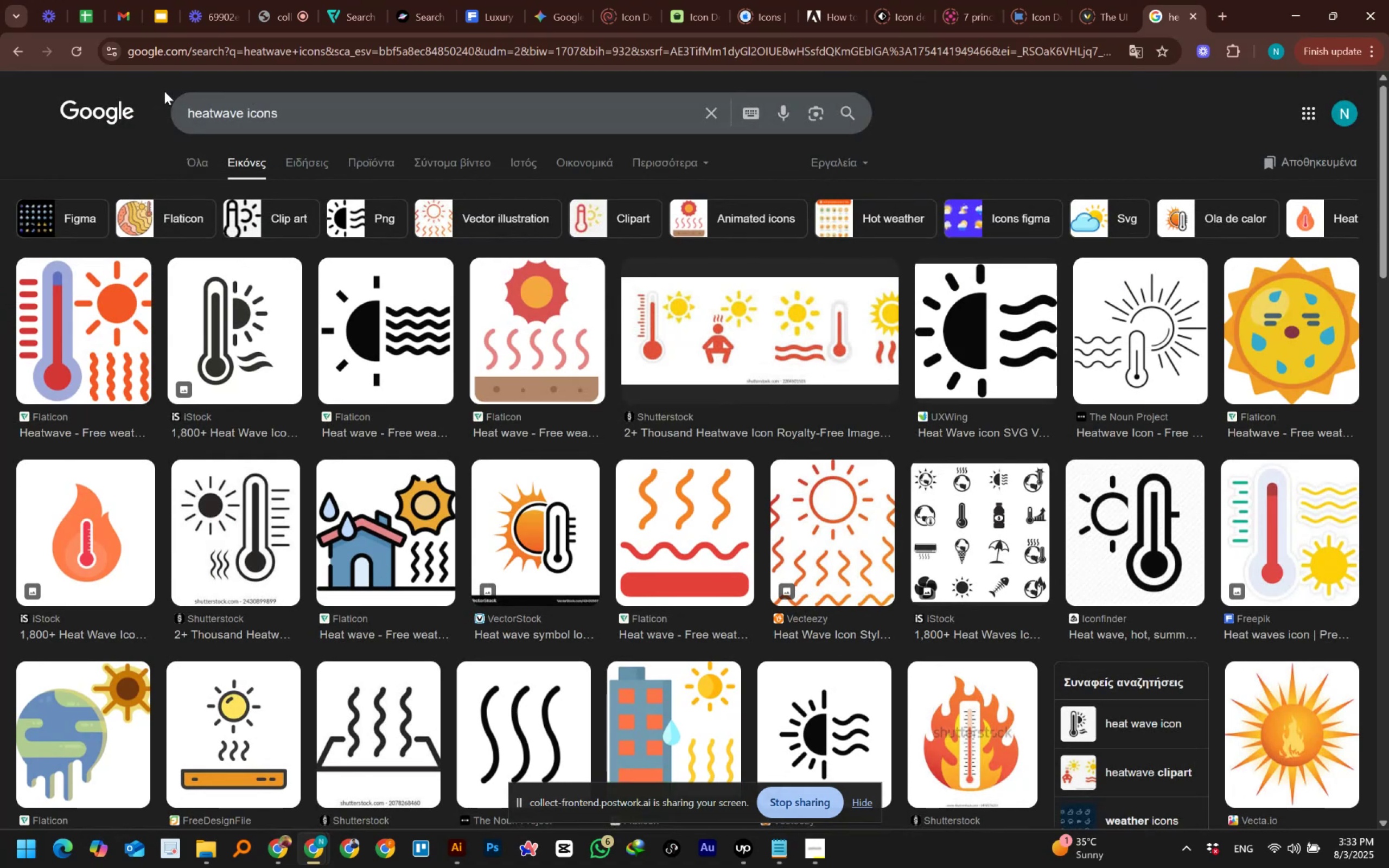 
scroll: coordinate [164, 91], scroll_direction: down, amount: 1.0
 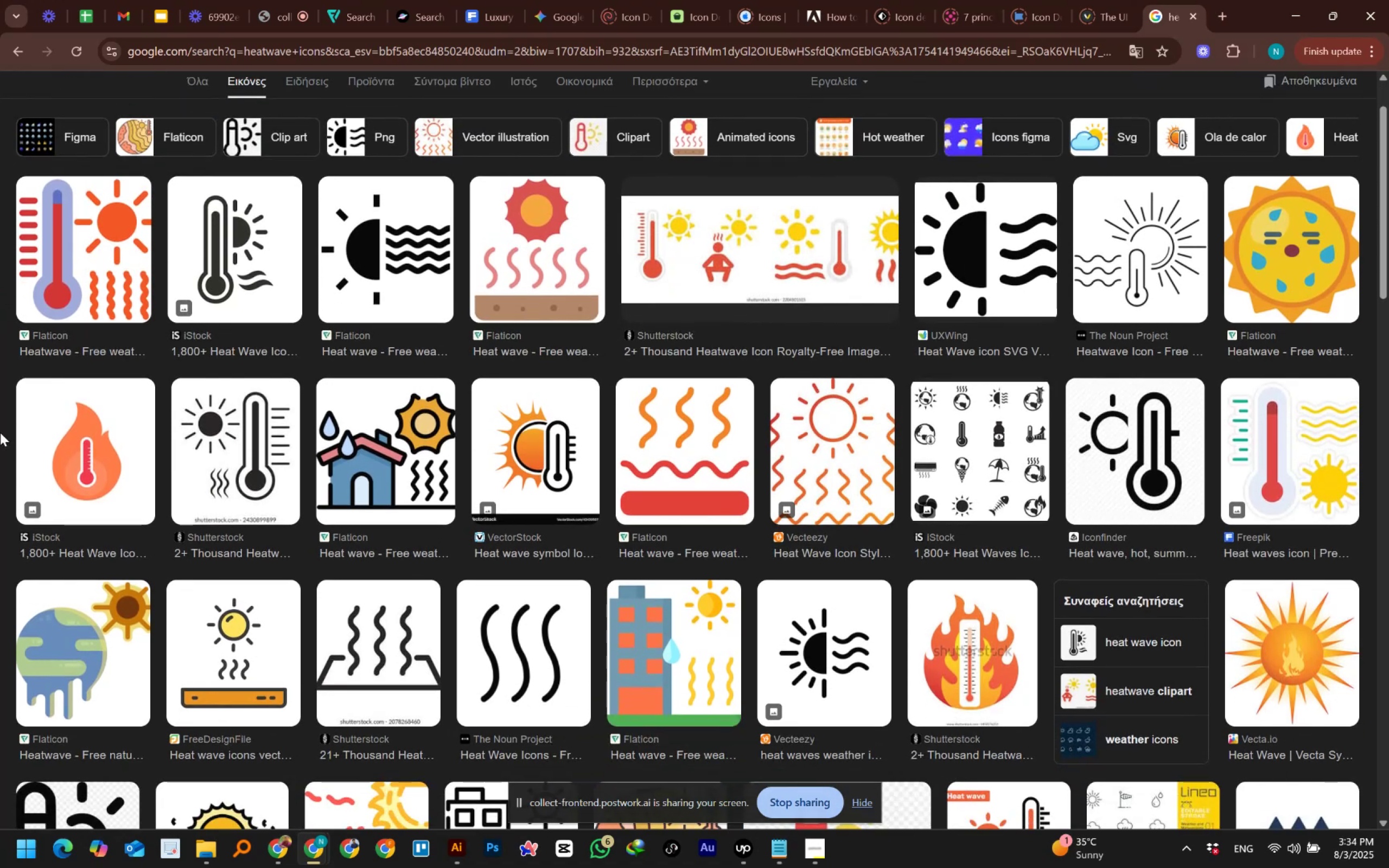 
mouse_move([487, 497])
 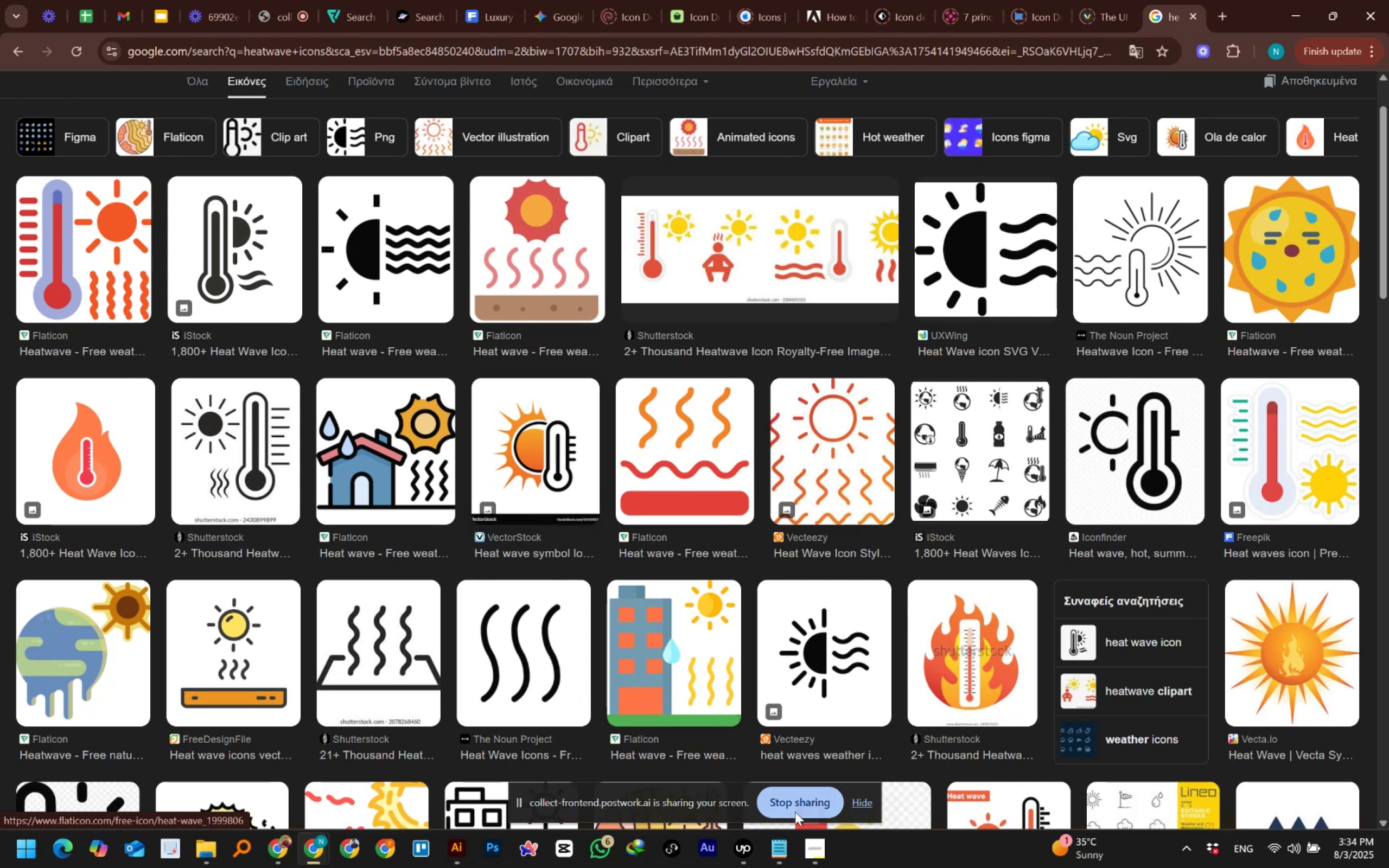 
left_click_drag(start_coordinate=[831, 866], to_coordinate=[839, 866])
 